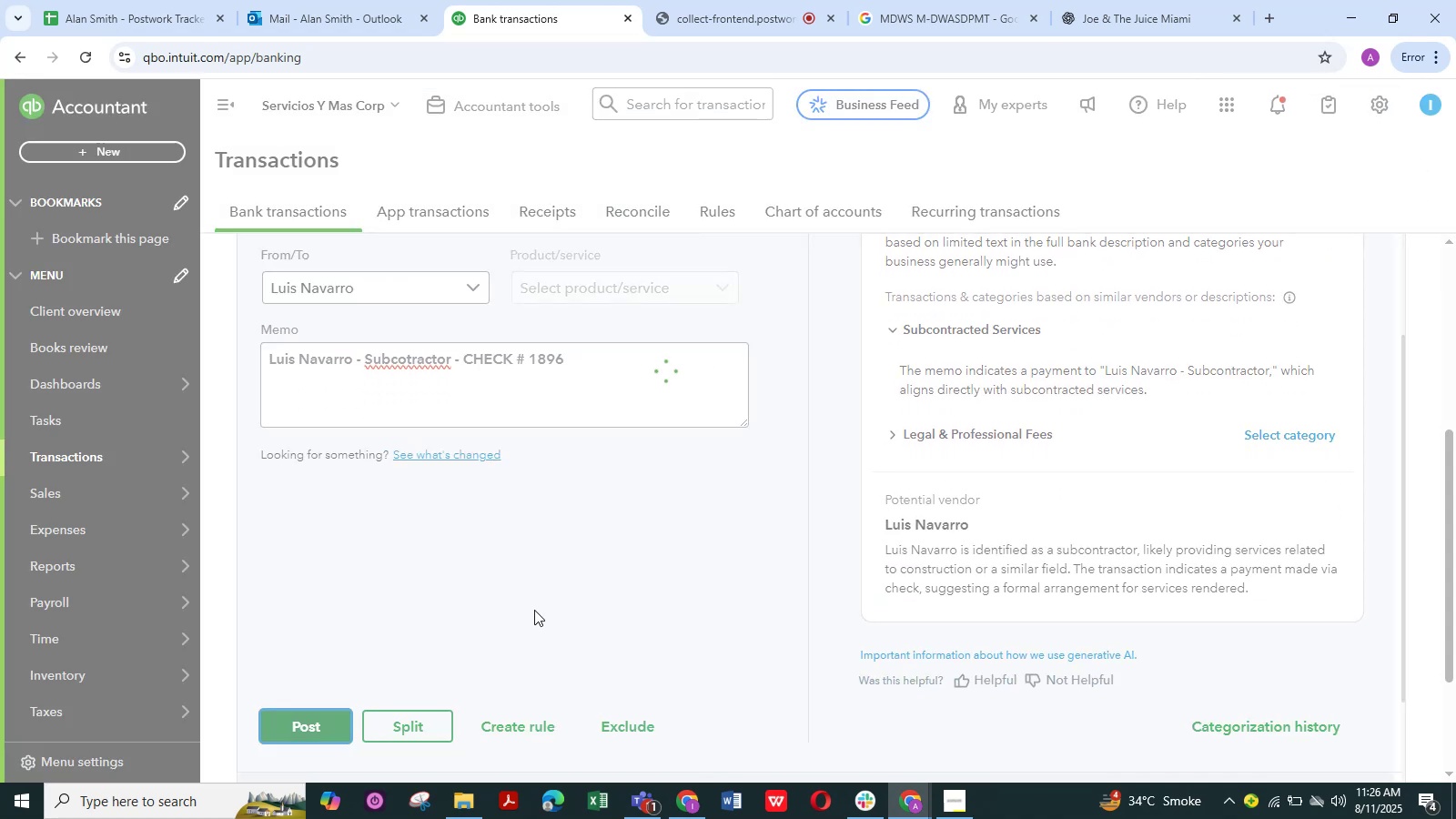 
mouse_move([572, 541])
 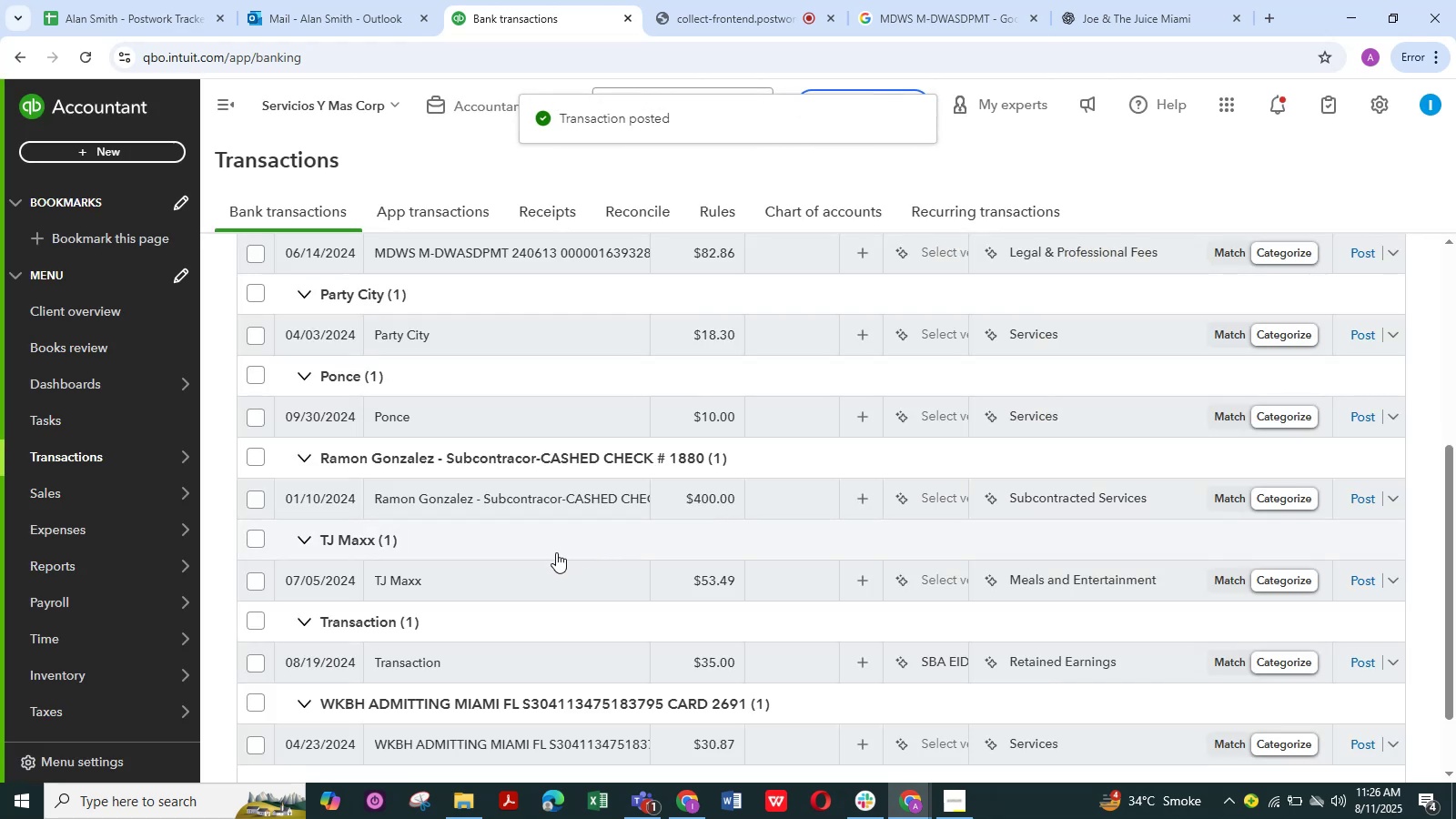 
scroll: coordinate [512, 580], scroll_direction: down, amount: 1.0
 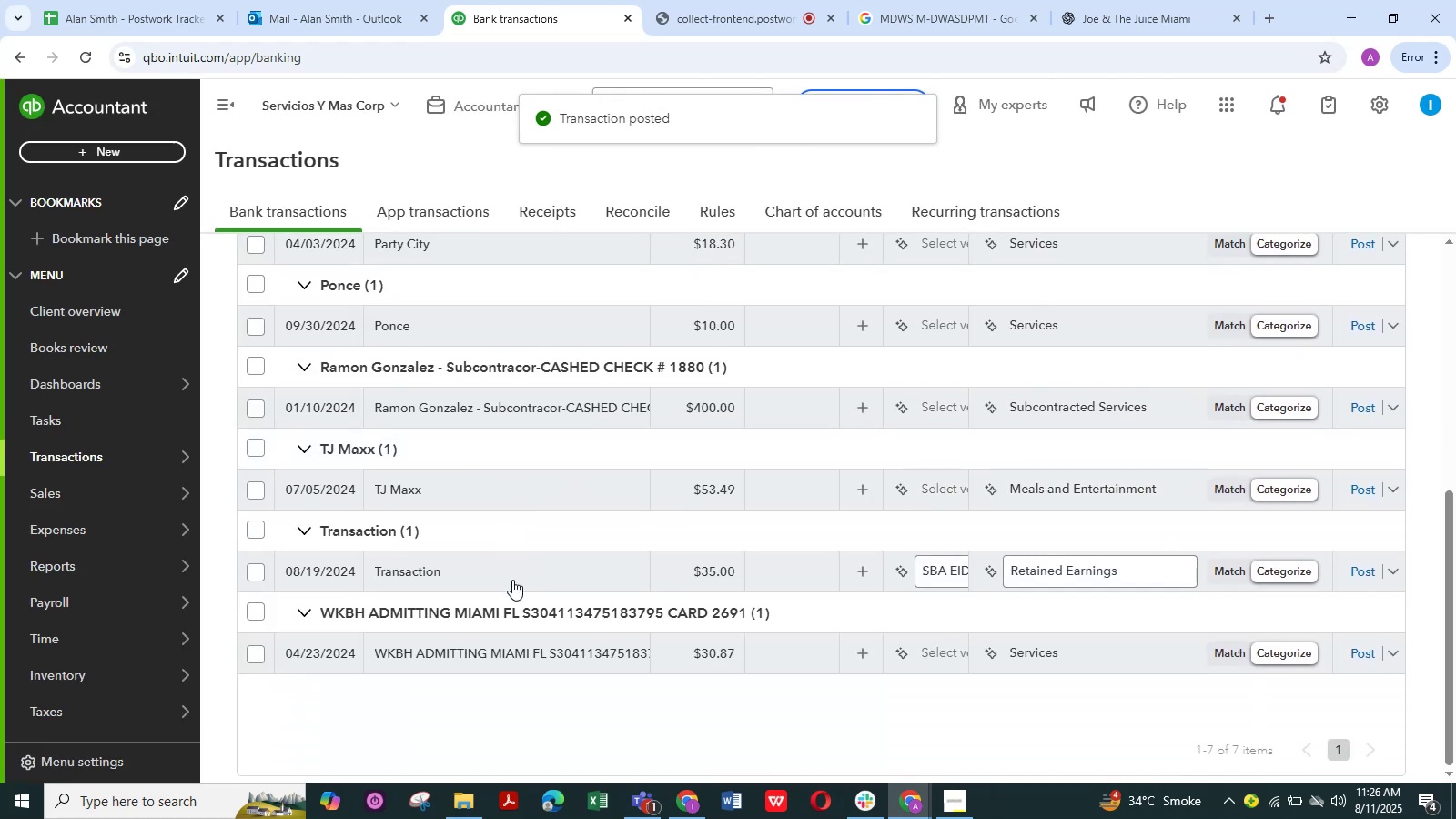 
scroll: coordinate [512, 580], scroll_direction: up, amount: 3.0
 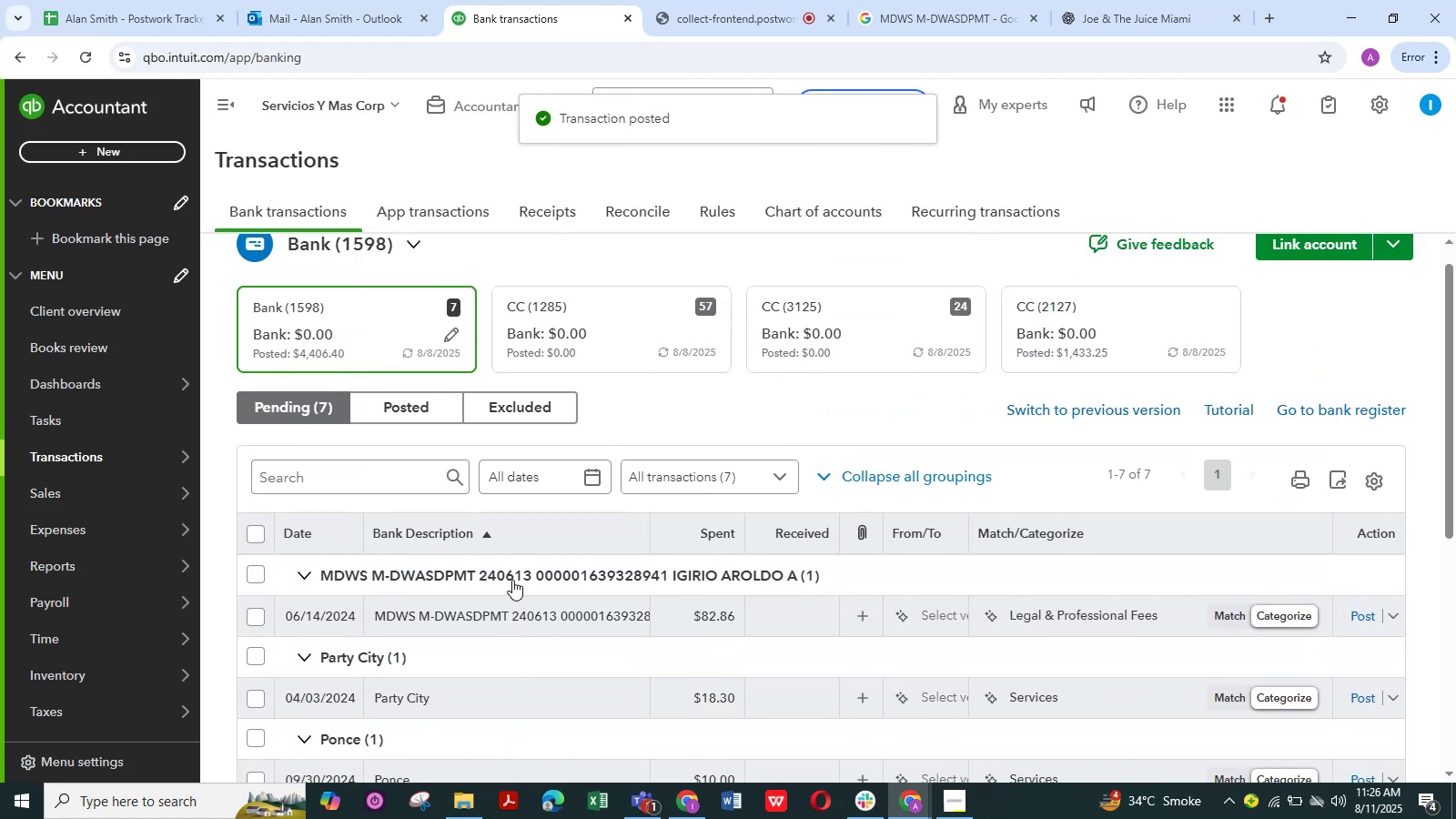 
scroll: coordinate [512, 580], scroll_direction: down, amount: 1.0
 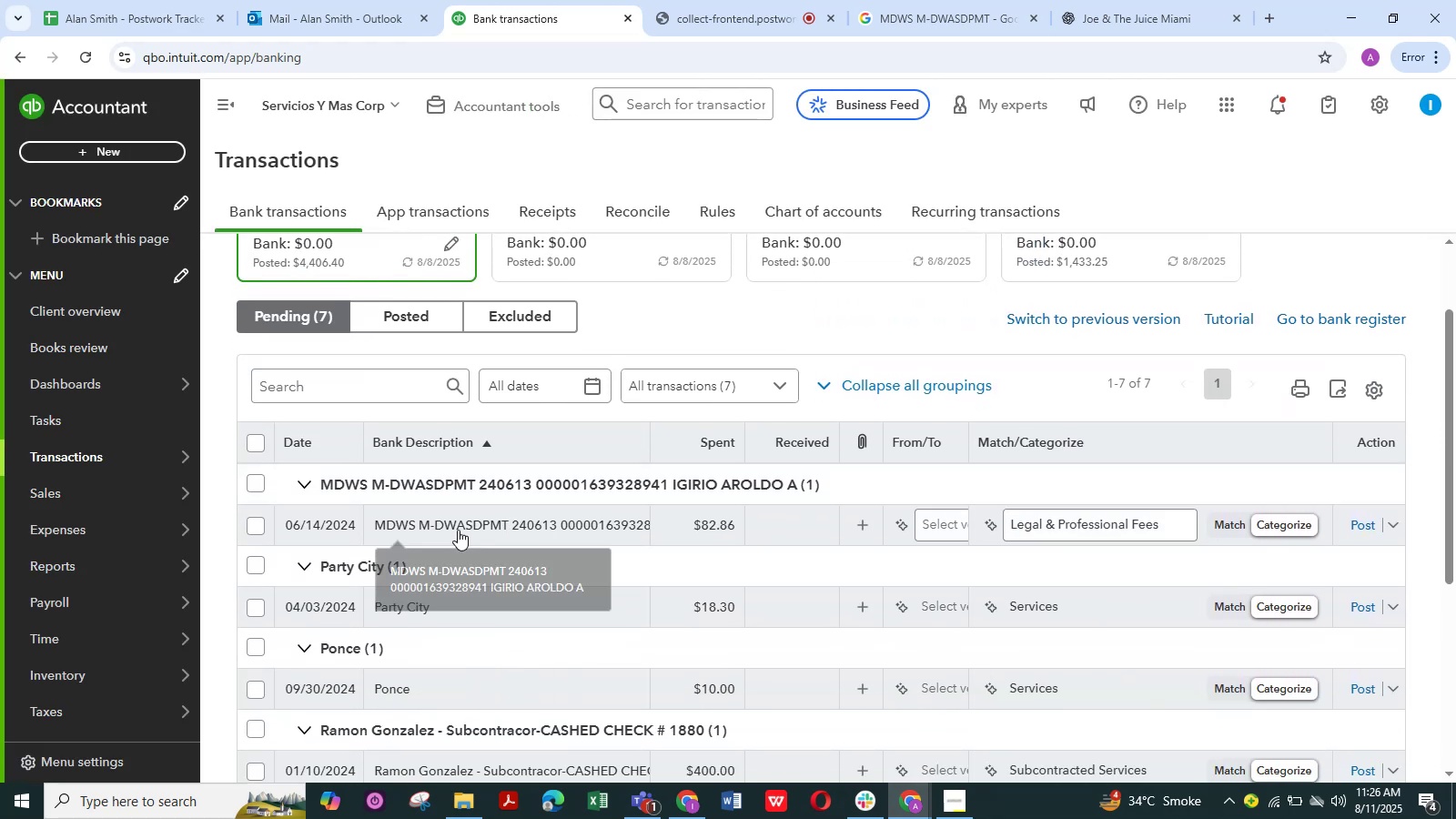 
left_click([458, 528])
 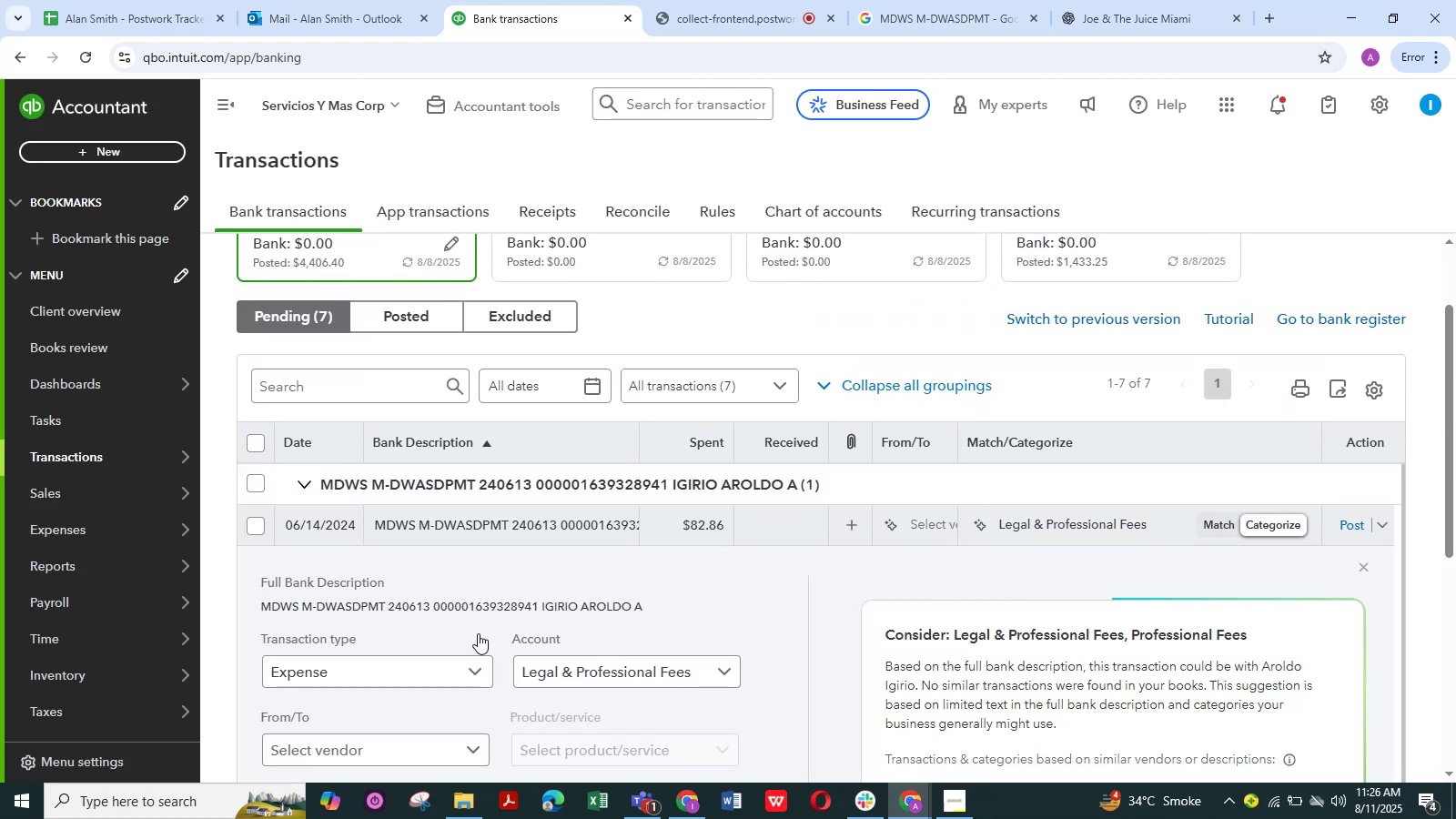 
scroll: coordinate [478, 633], scroll_direction: down, amount: 2.0
 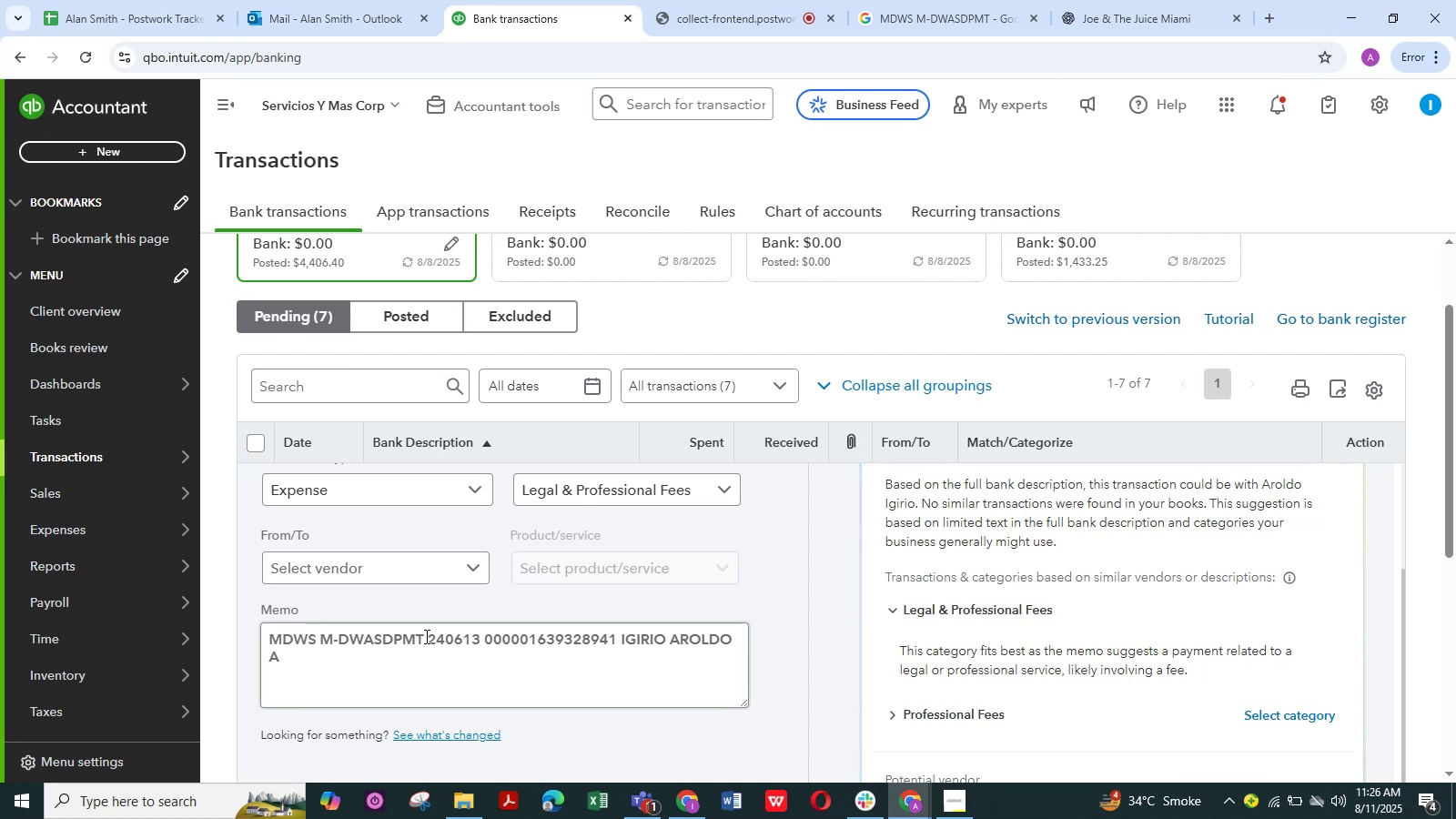 
left_click_drag(start_coordinate=[425, 639], to_coordinate=[252, 632])
 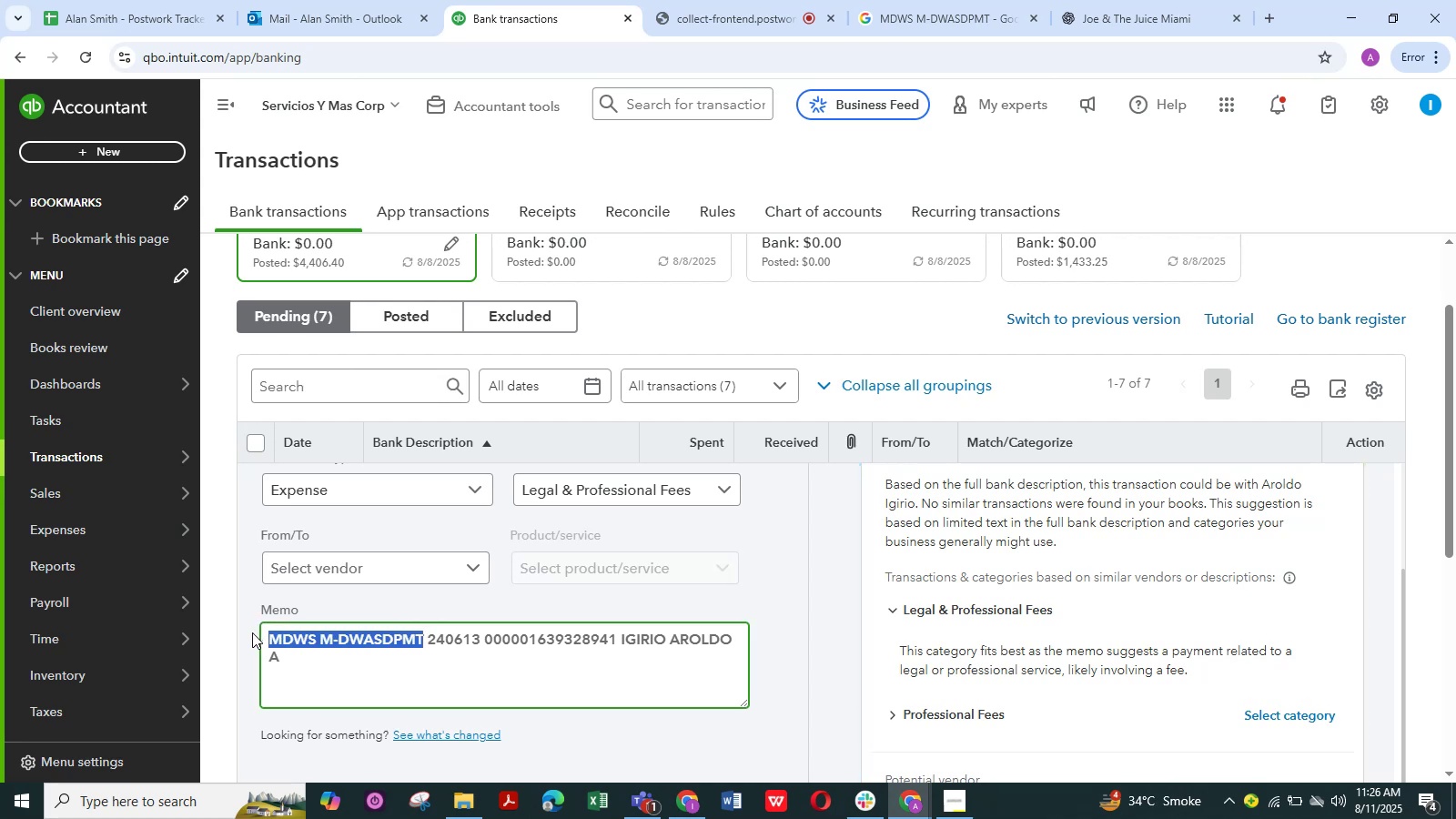 
key(Control+C)
 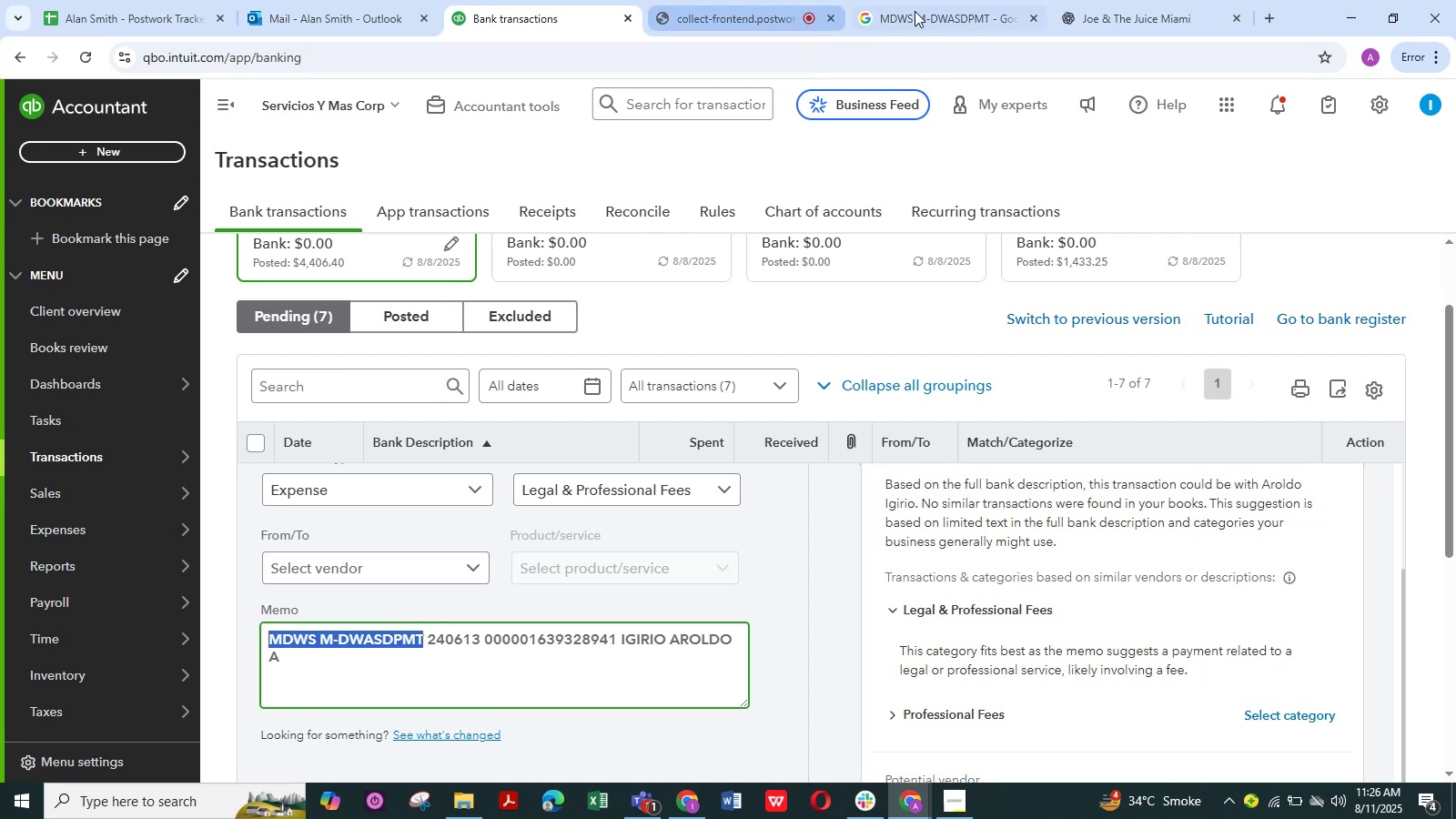 
left_click([937, 9])
 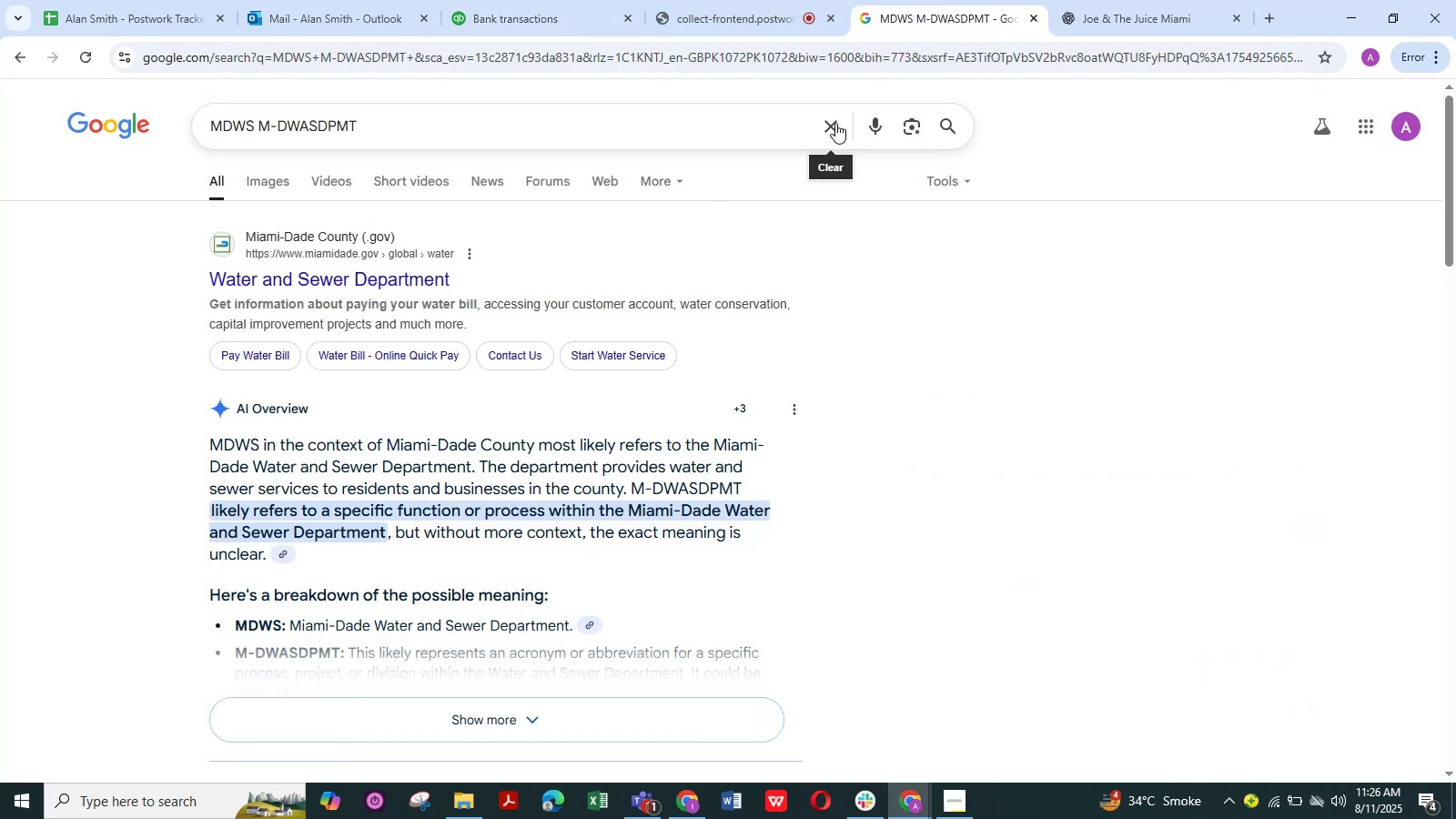 
double_click([716, 130])
 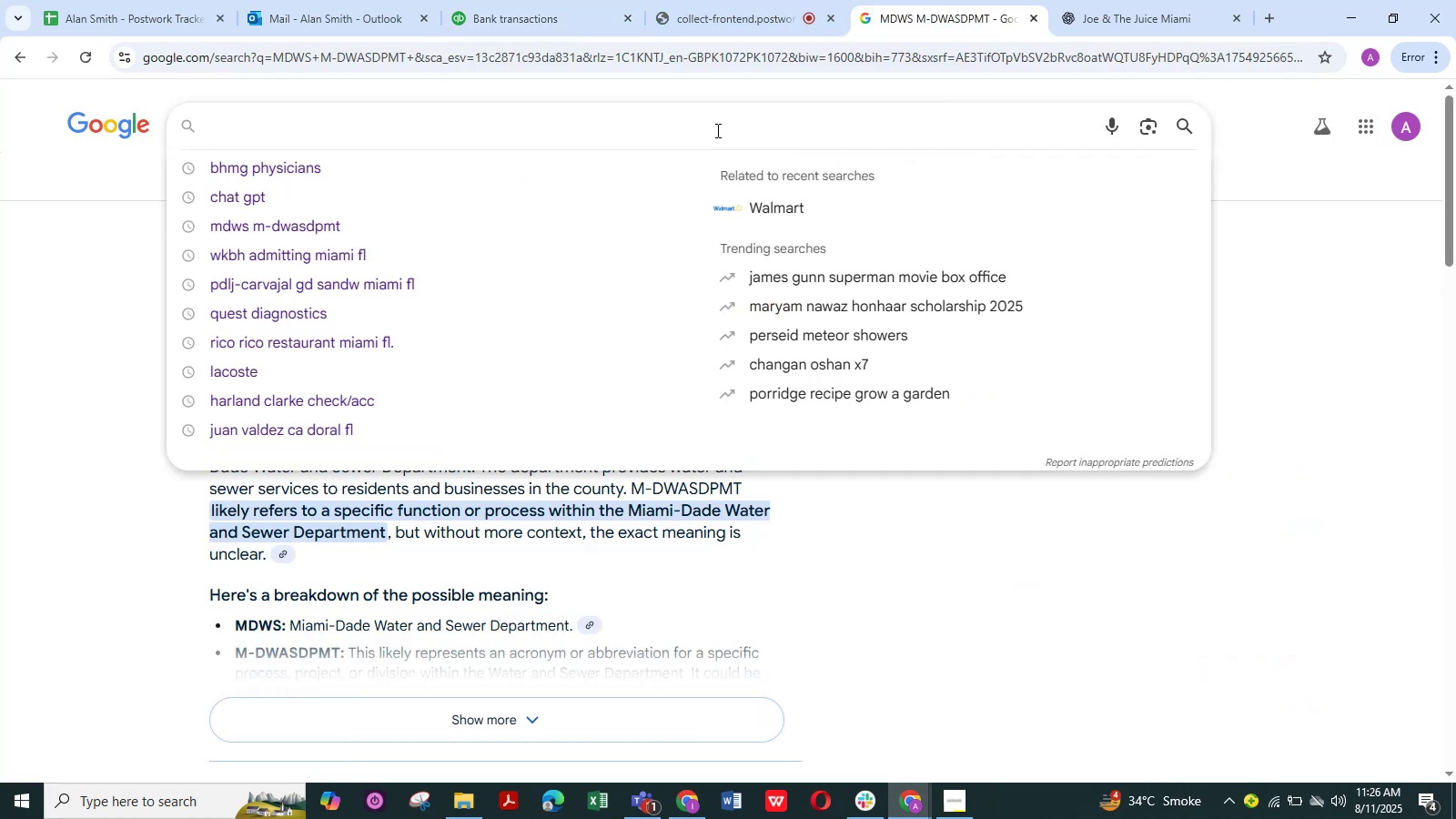 
key(Control+V)
 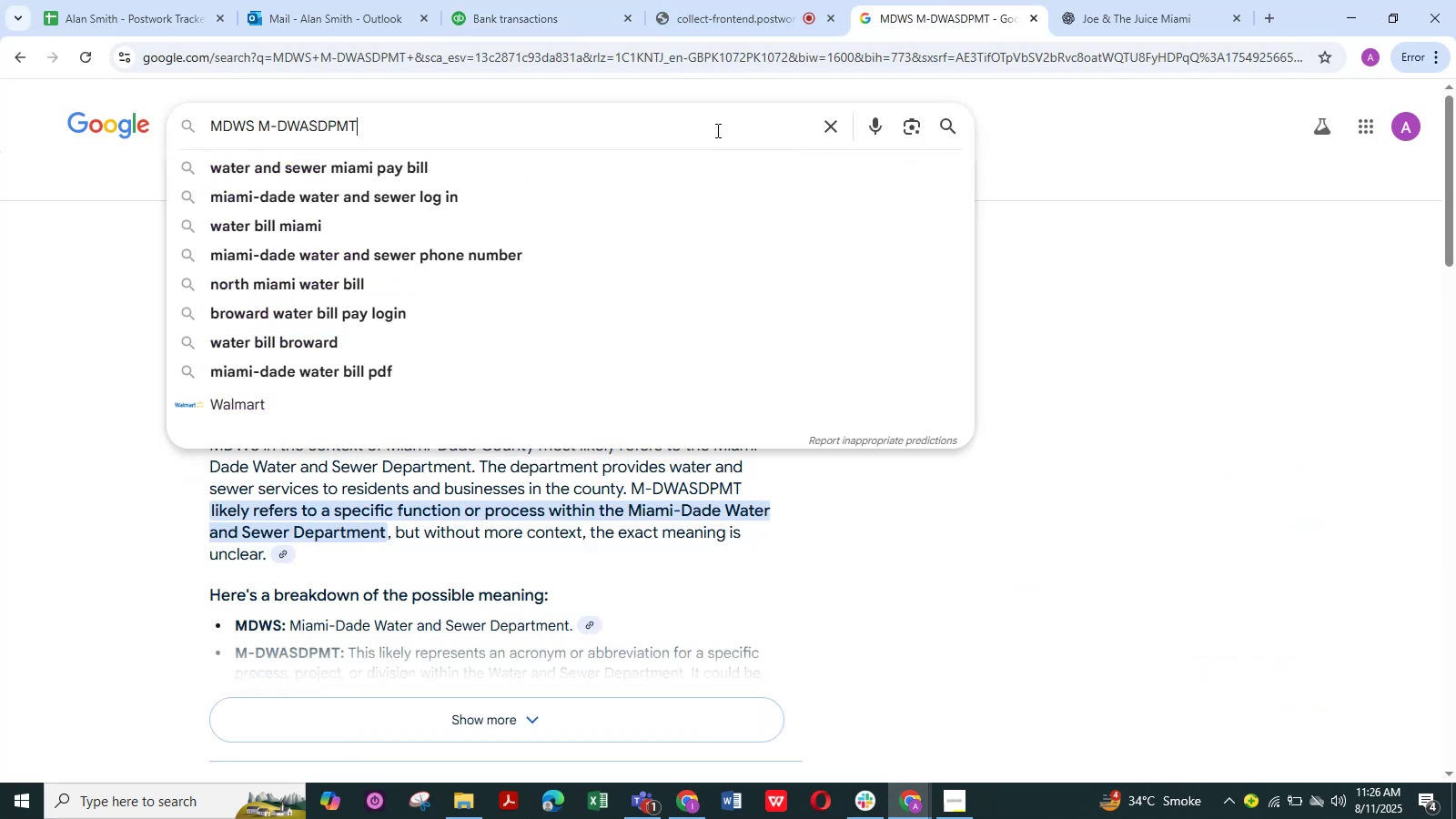 
hold_key(key=NumpadEnter, duration=0.37)
 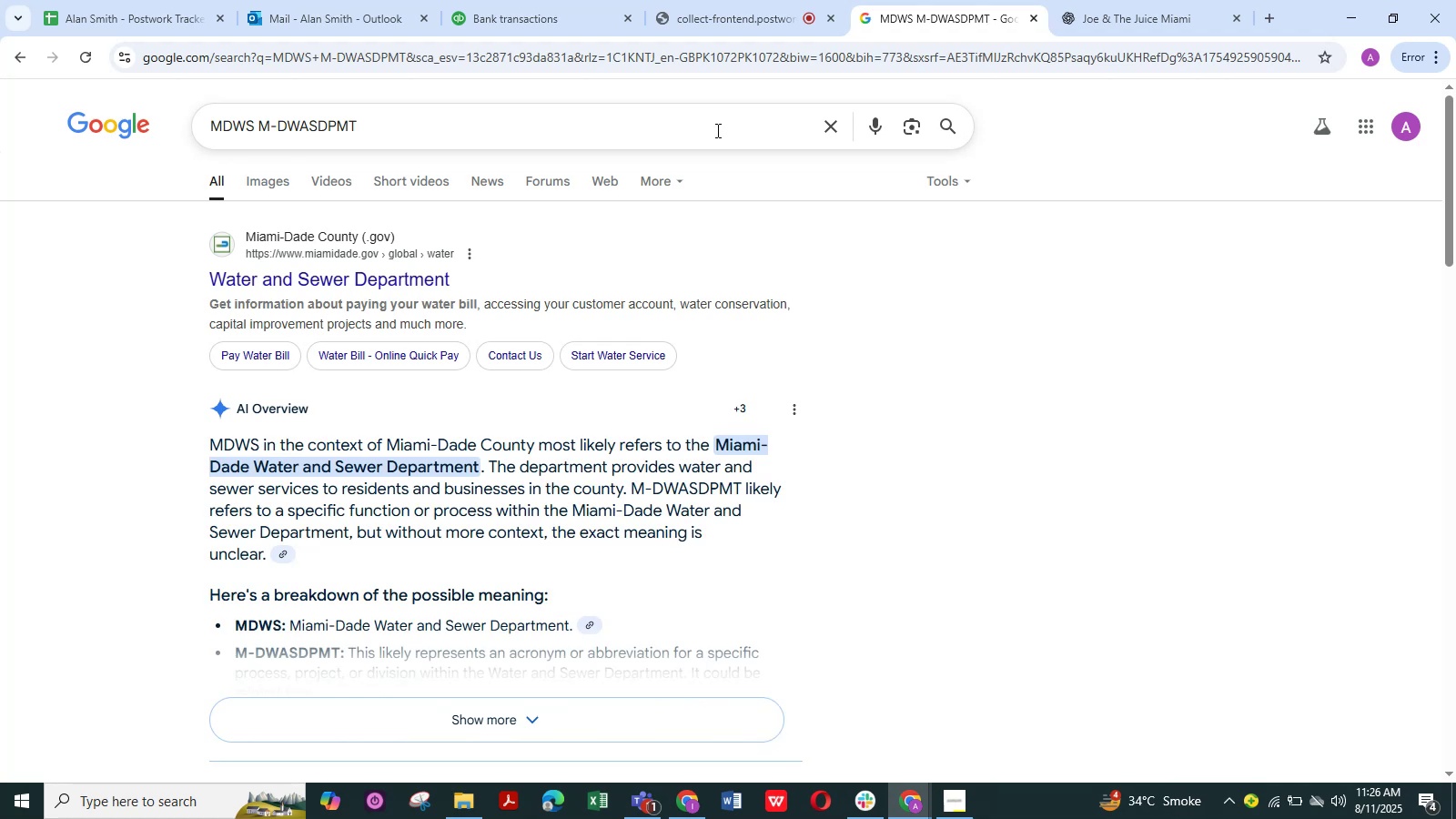 
wait(11.64)
 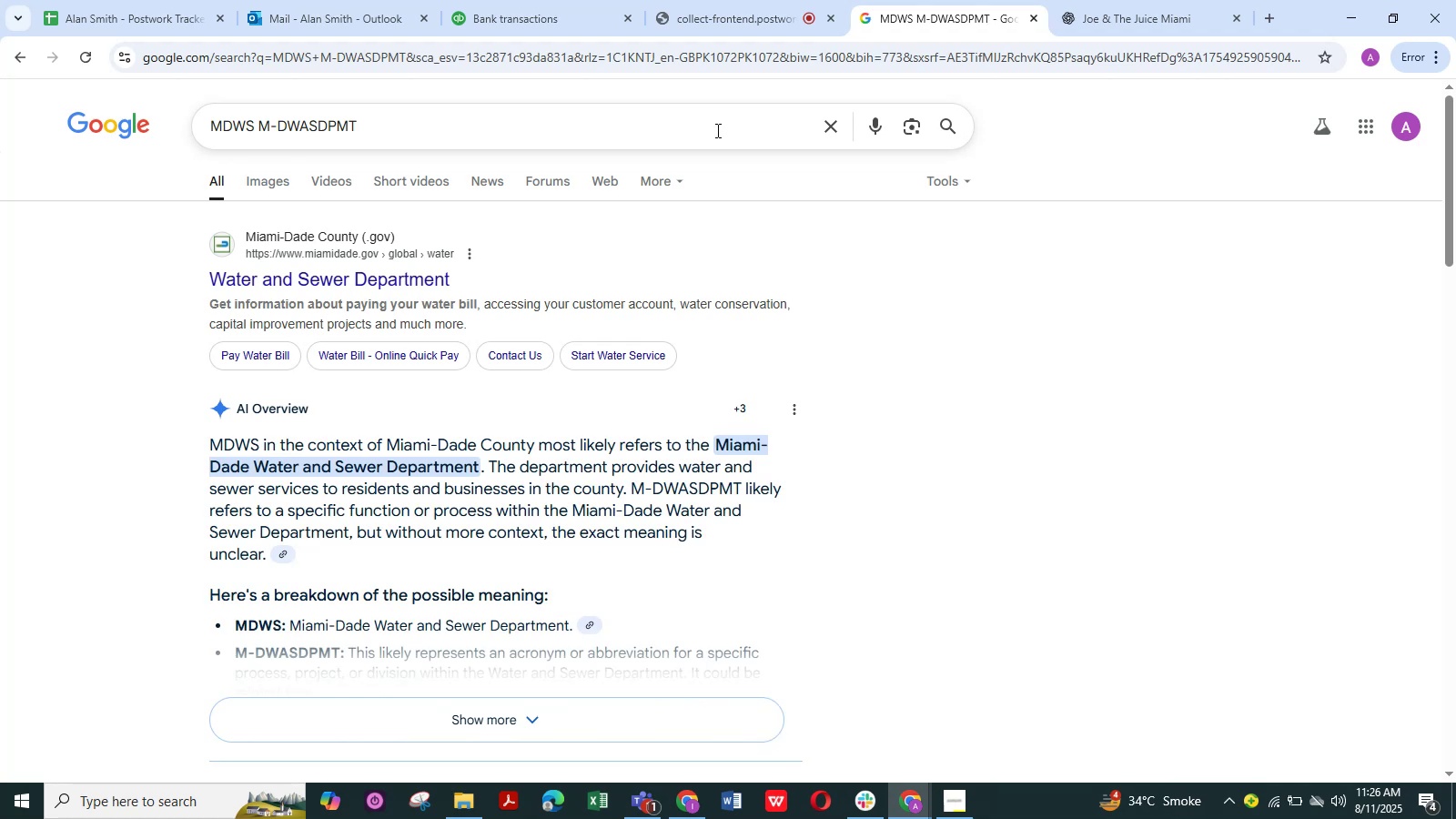 
left_click([945, 119])
 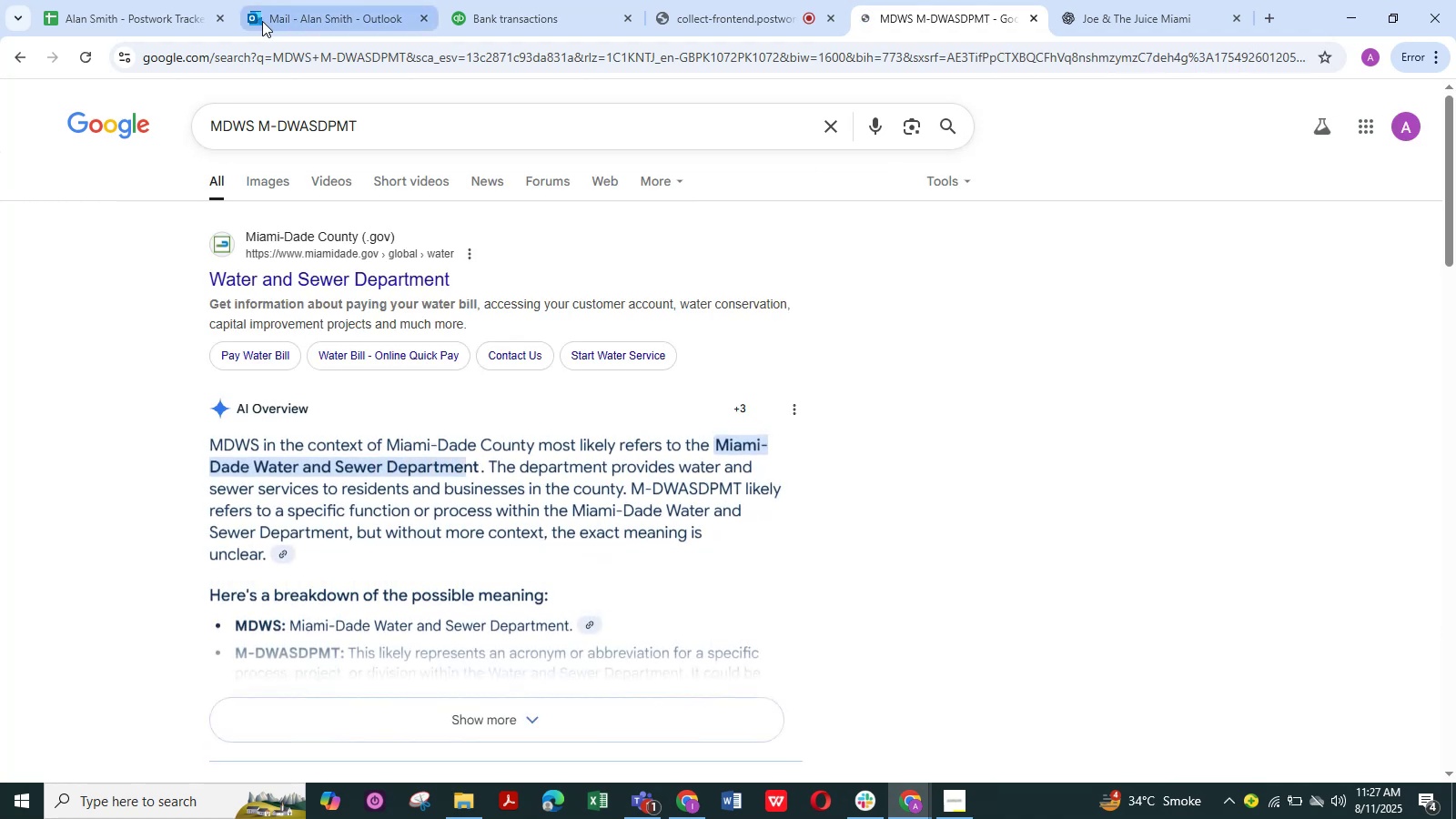 
mouse_move([511, 9])
 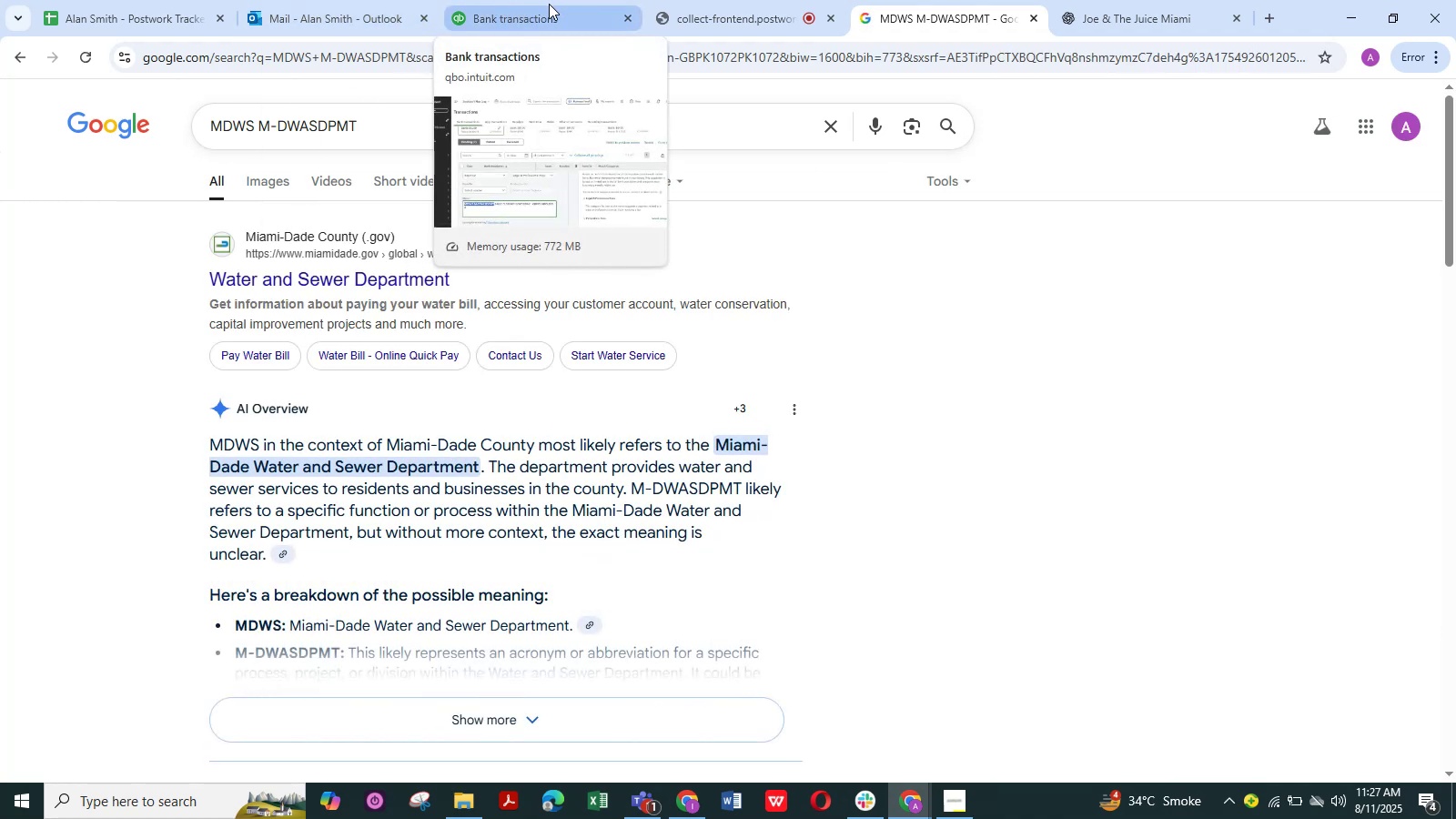 
left_click([549, 4])
 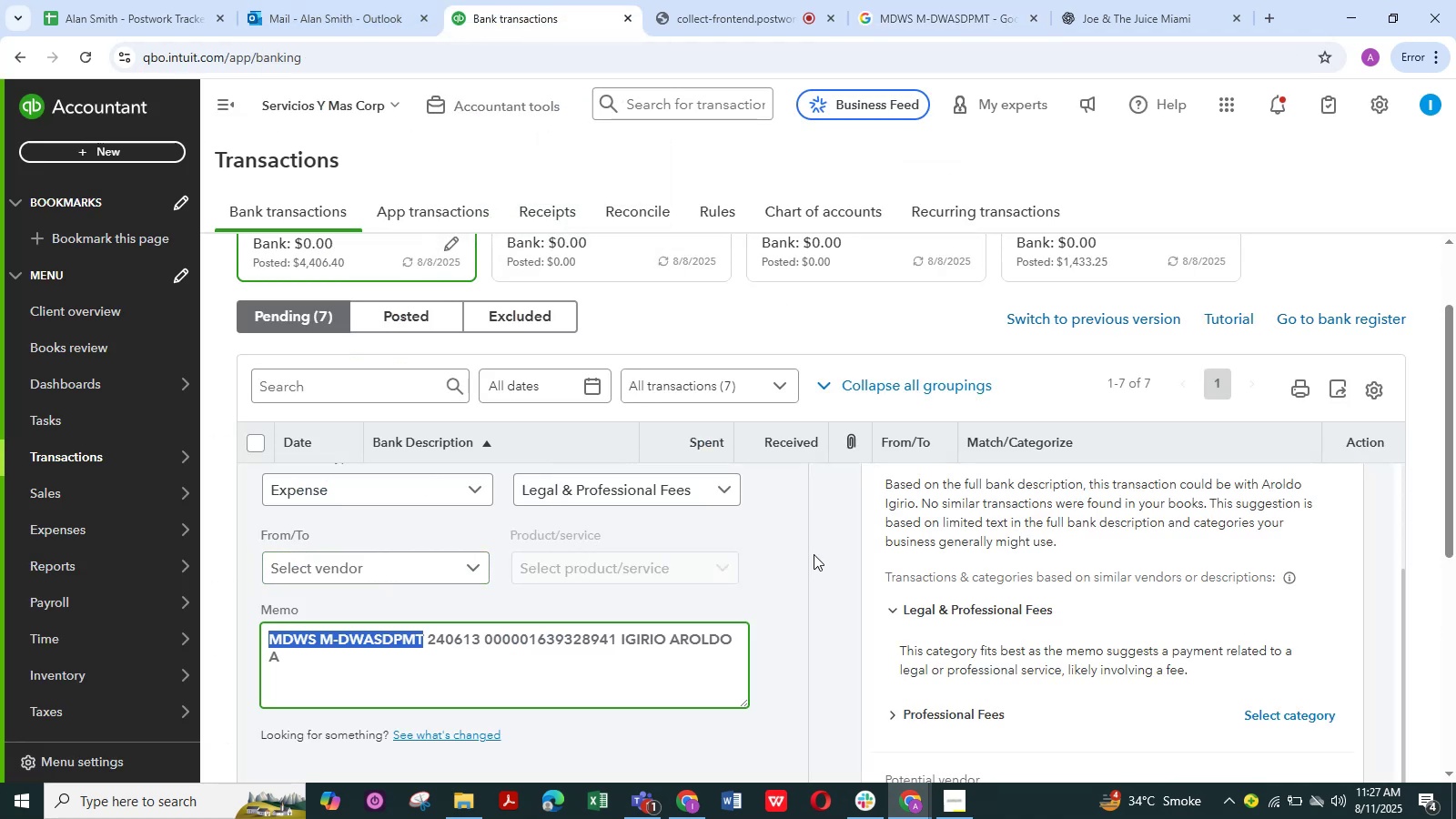 
left_click([728, 491])
 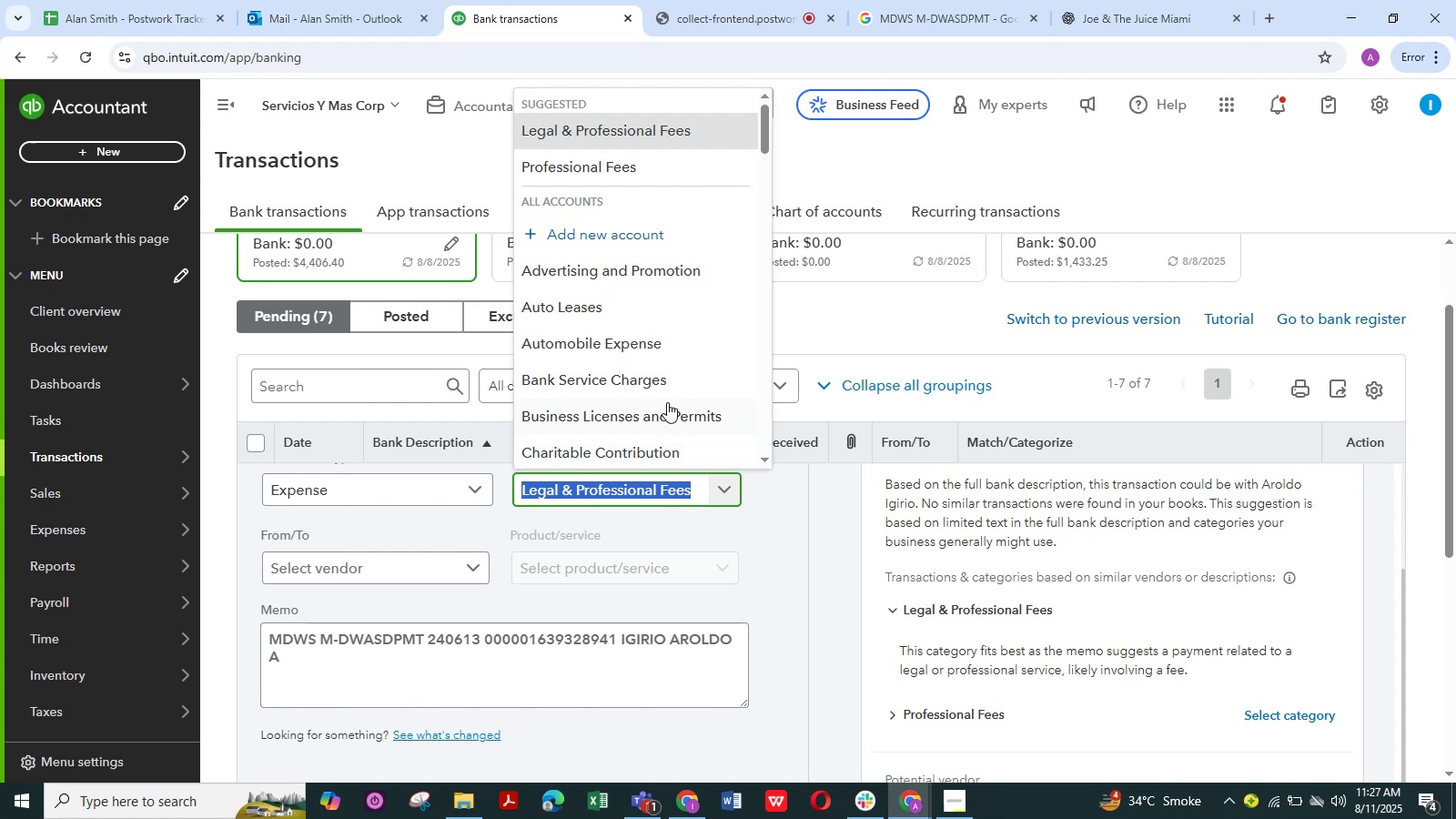 
scroll: coordinate [662, 370], scroll_direction: down, amount: 4.0
 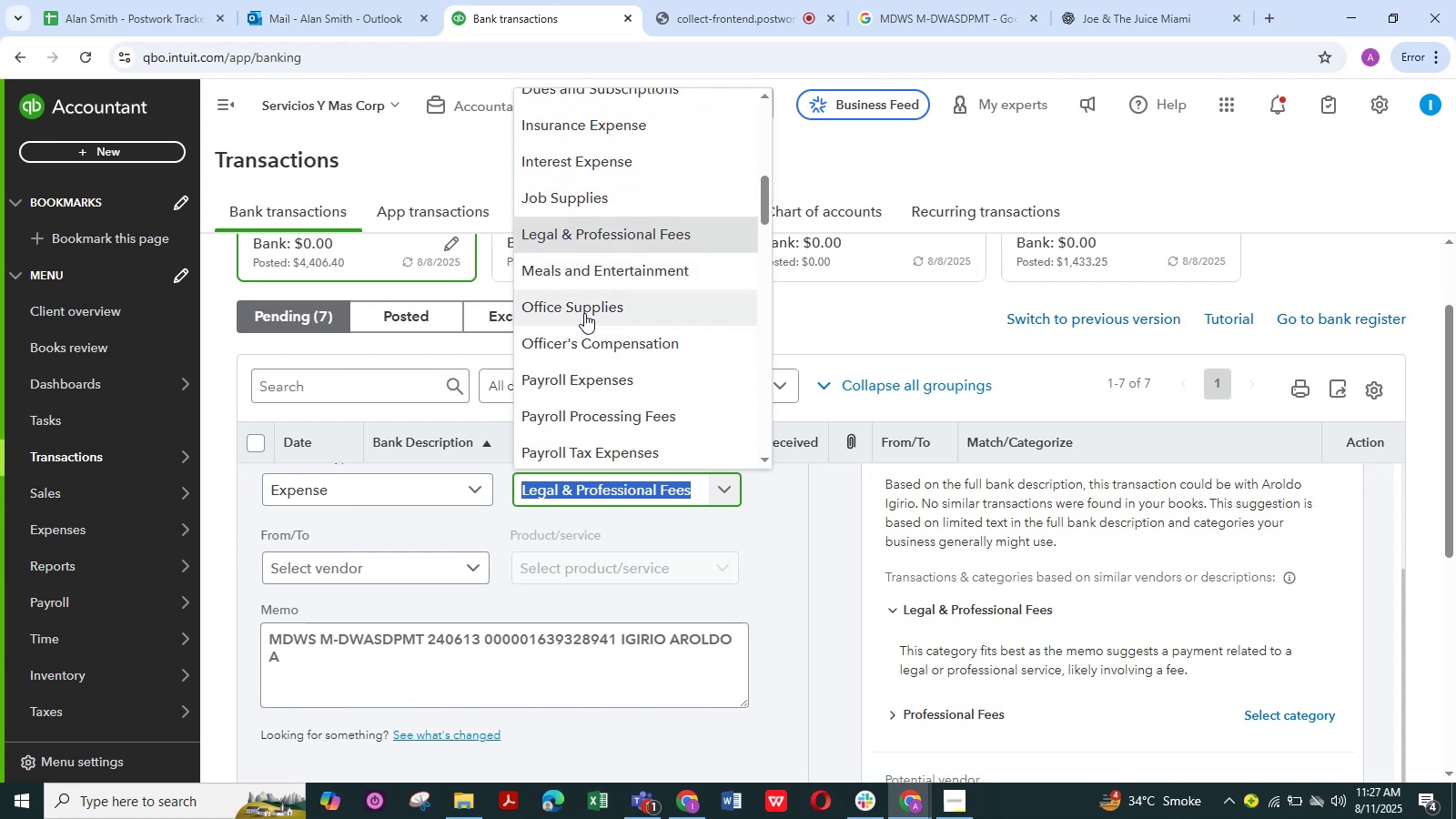 
left_click([584, 313])
 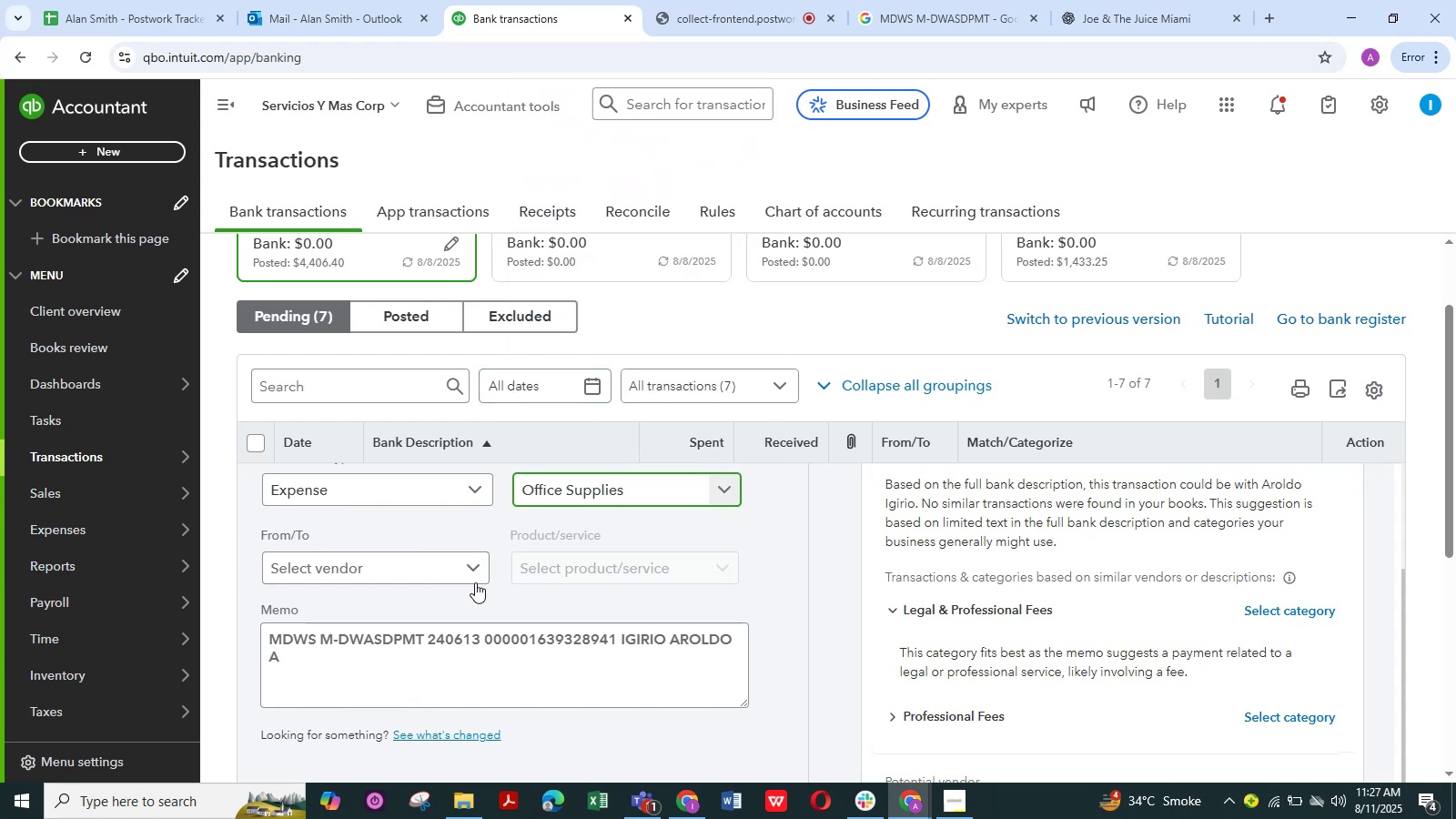 
left_click([476, 573])
 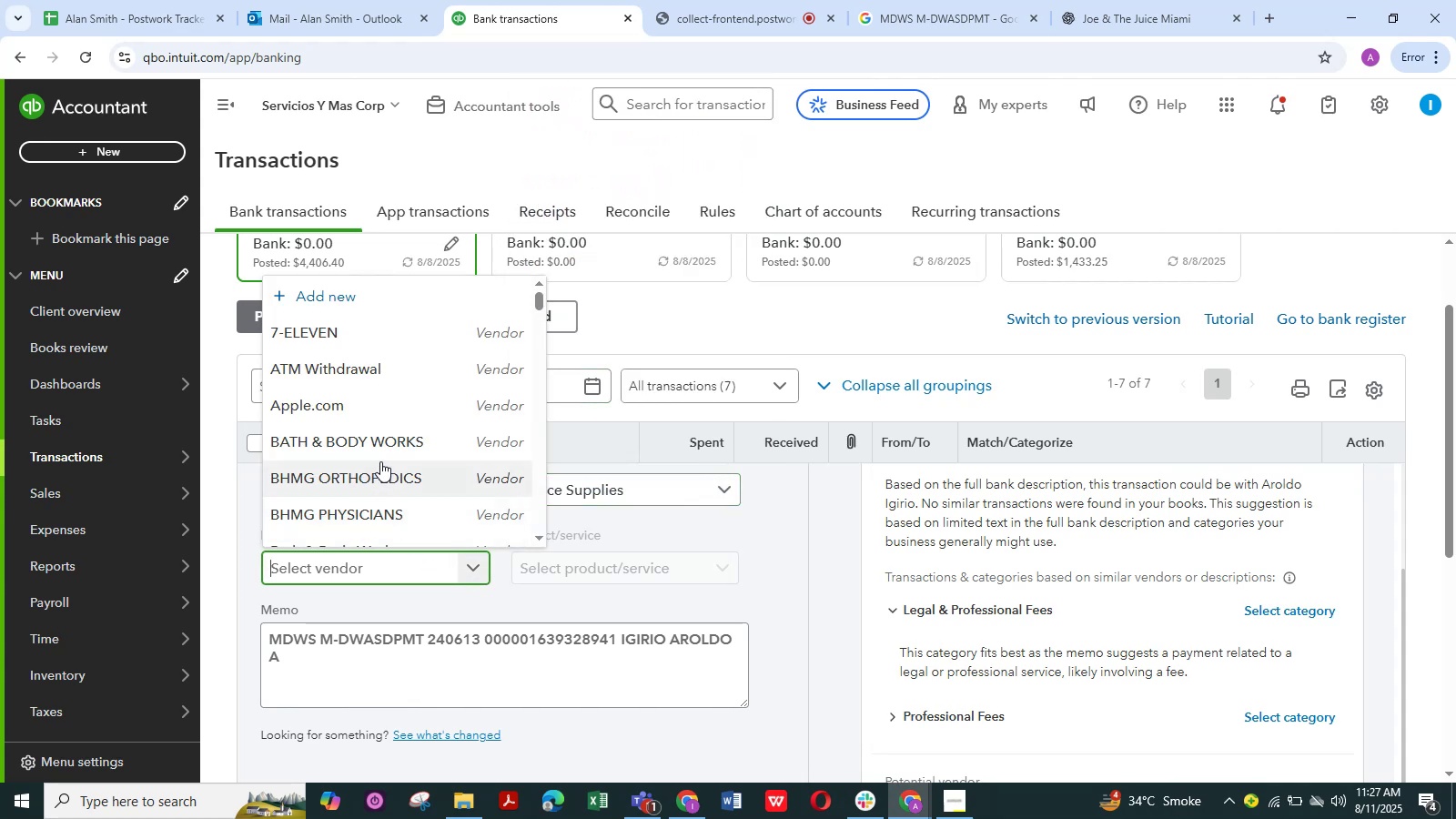 
scroll: coordinate [381, 460], scroll_direction: down, amount: 3.0
 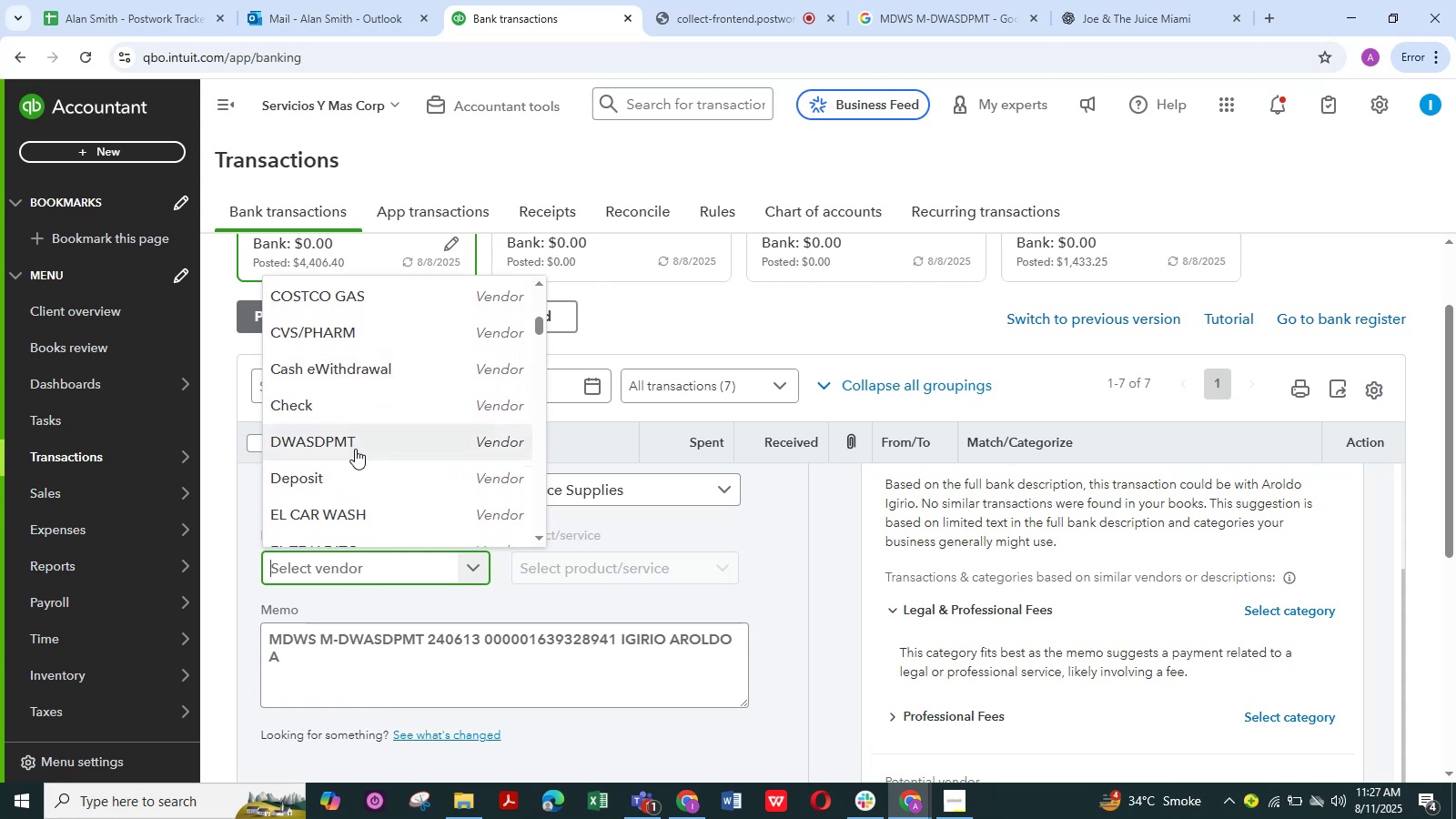 
left_click([354, 448])
 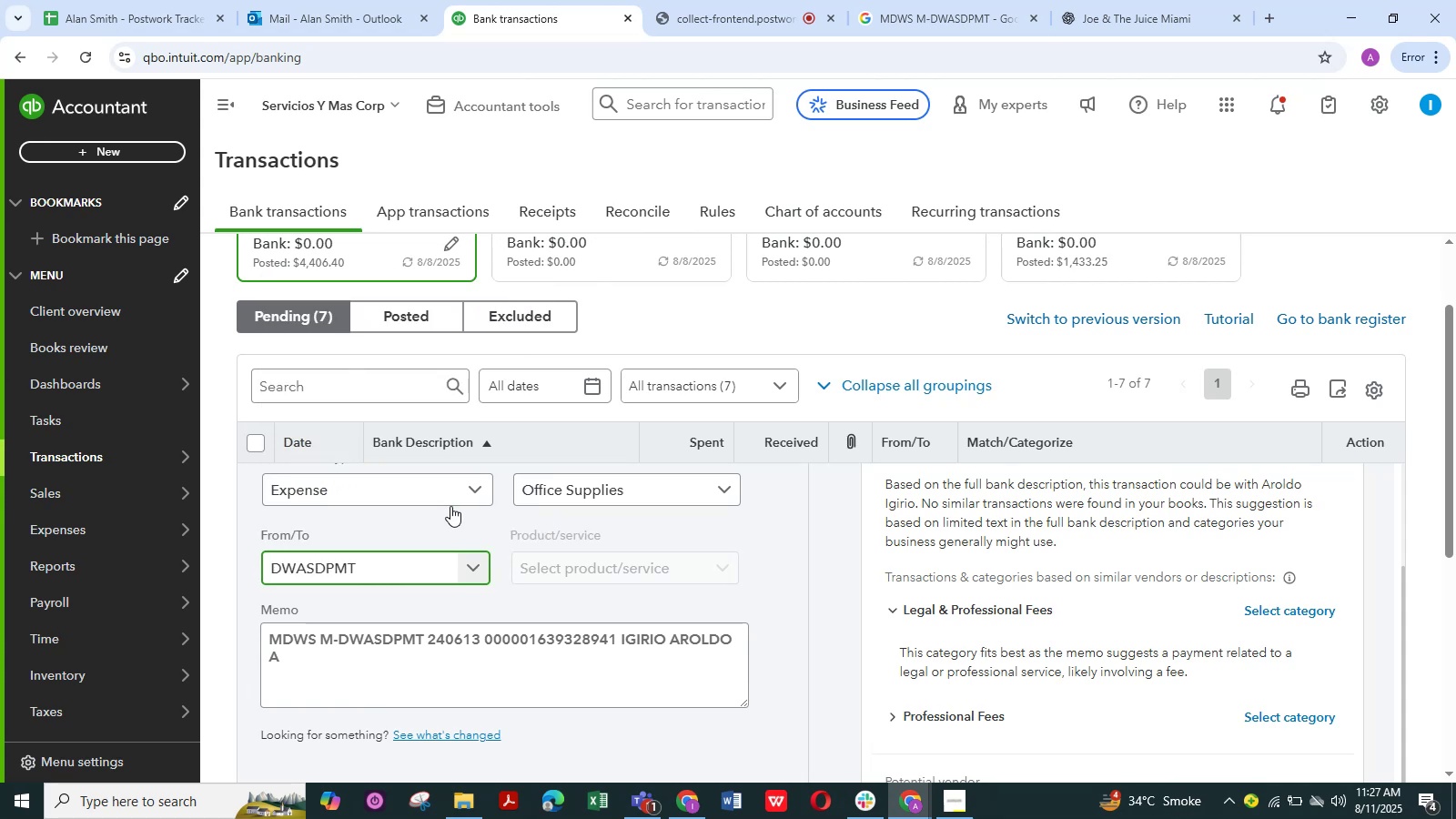 
scroll: coordinate [450, 510], scroll_direction: down, amount: 4.0
 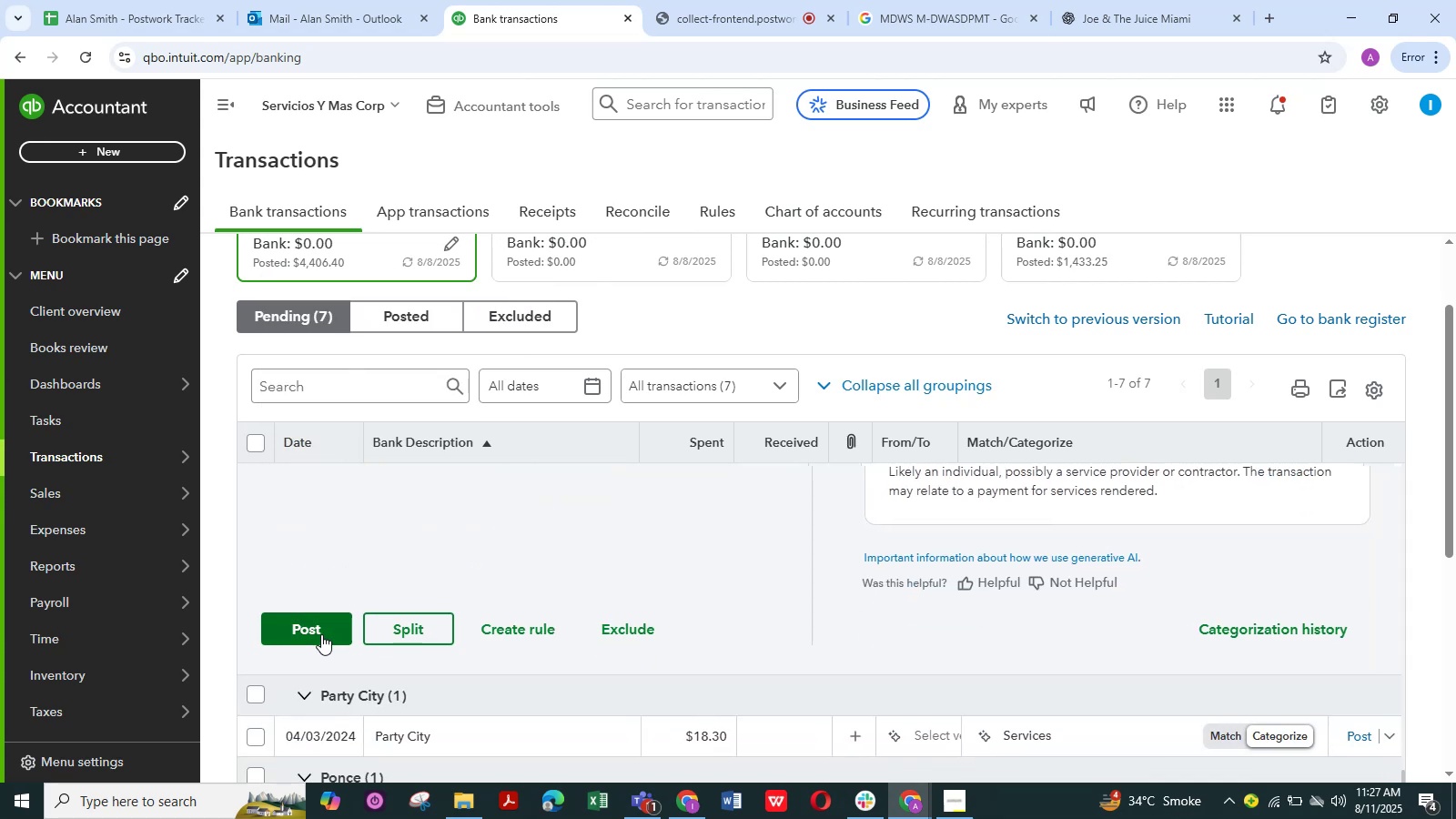 
left_click([319, 625])
 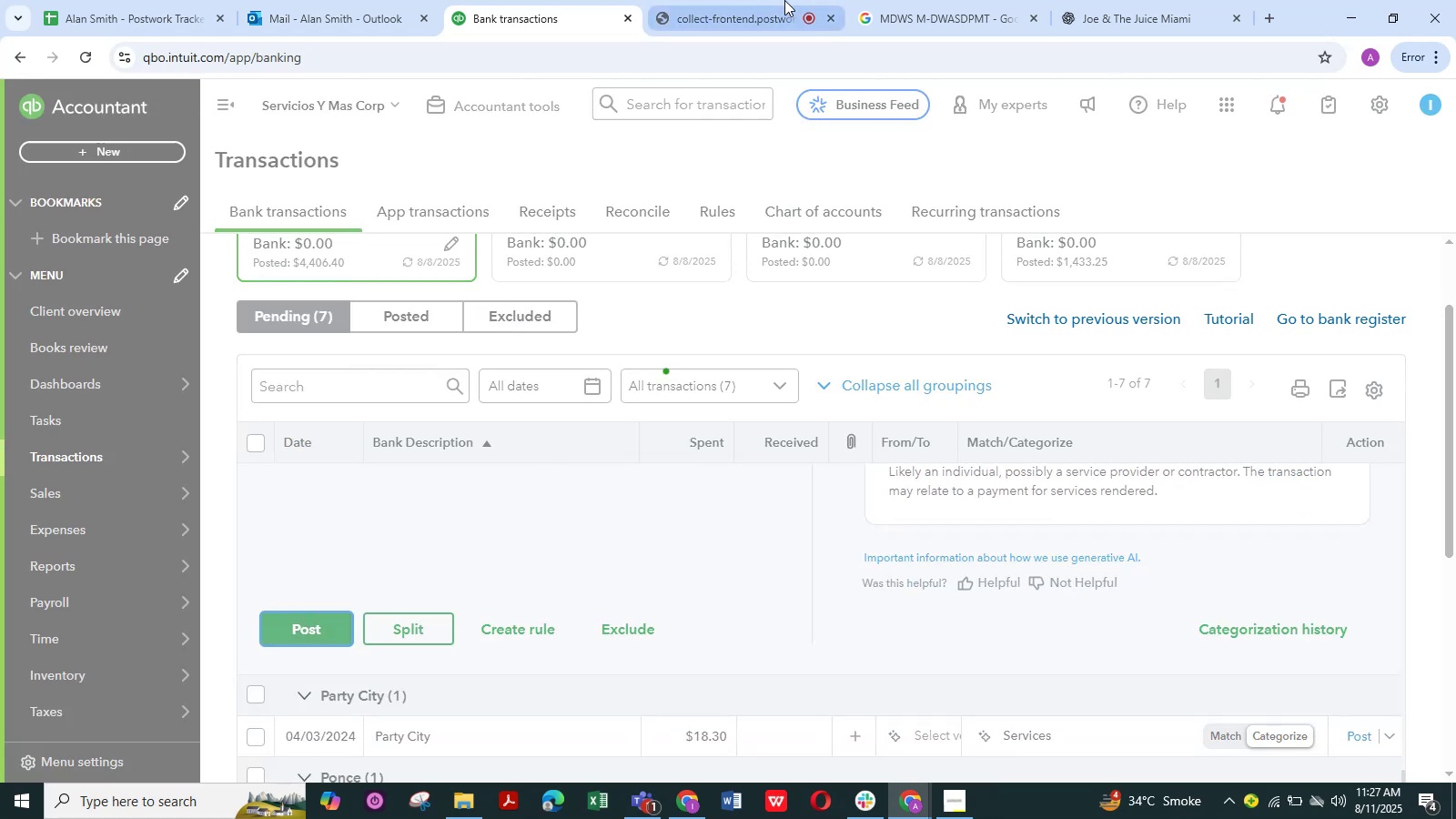 
left_click([751, 5])
 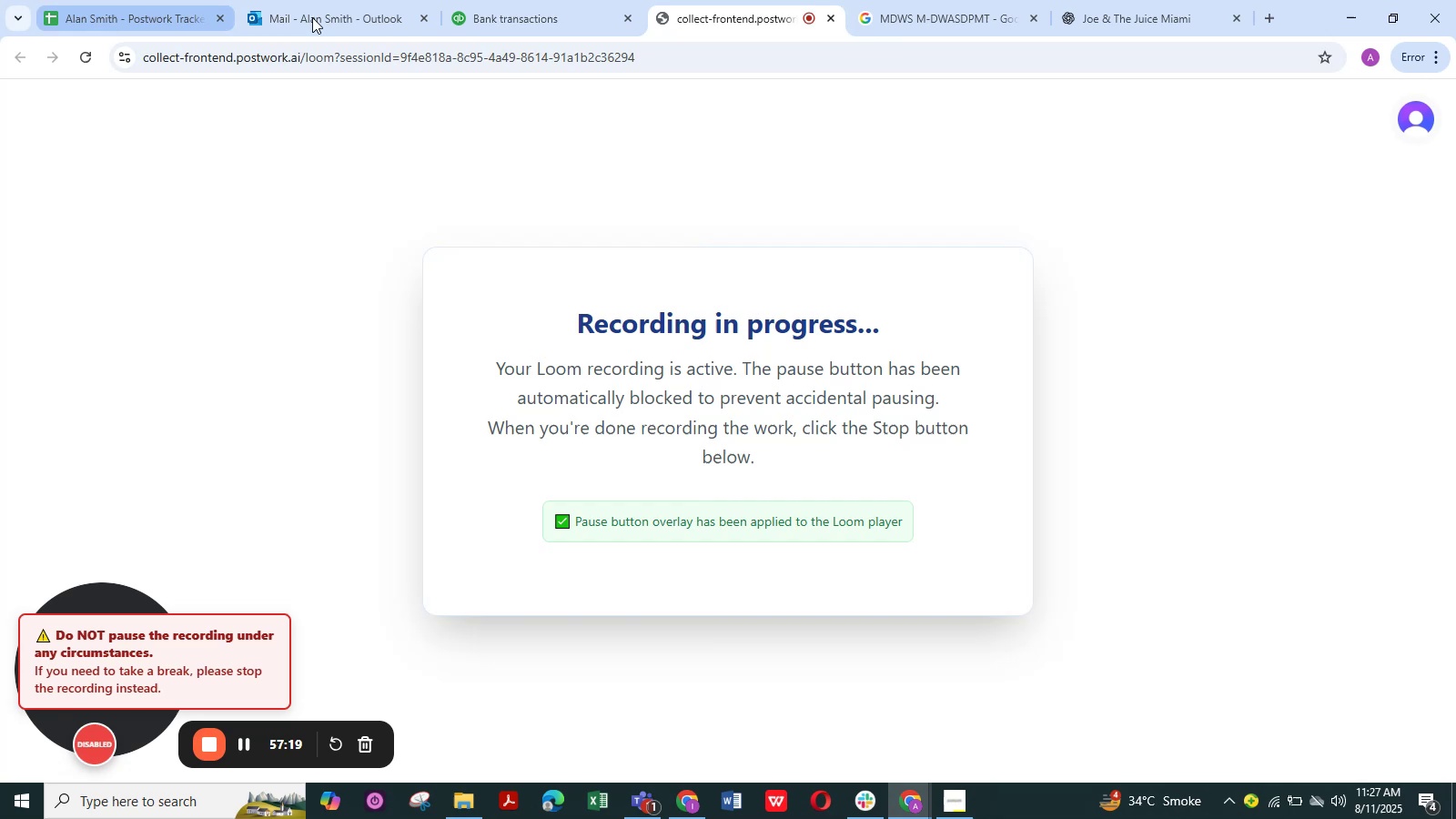 
left_click([510, 9])
 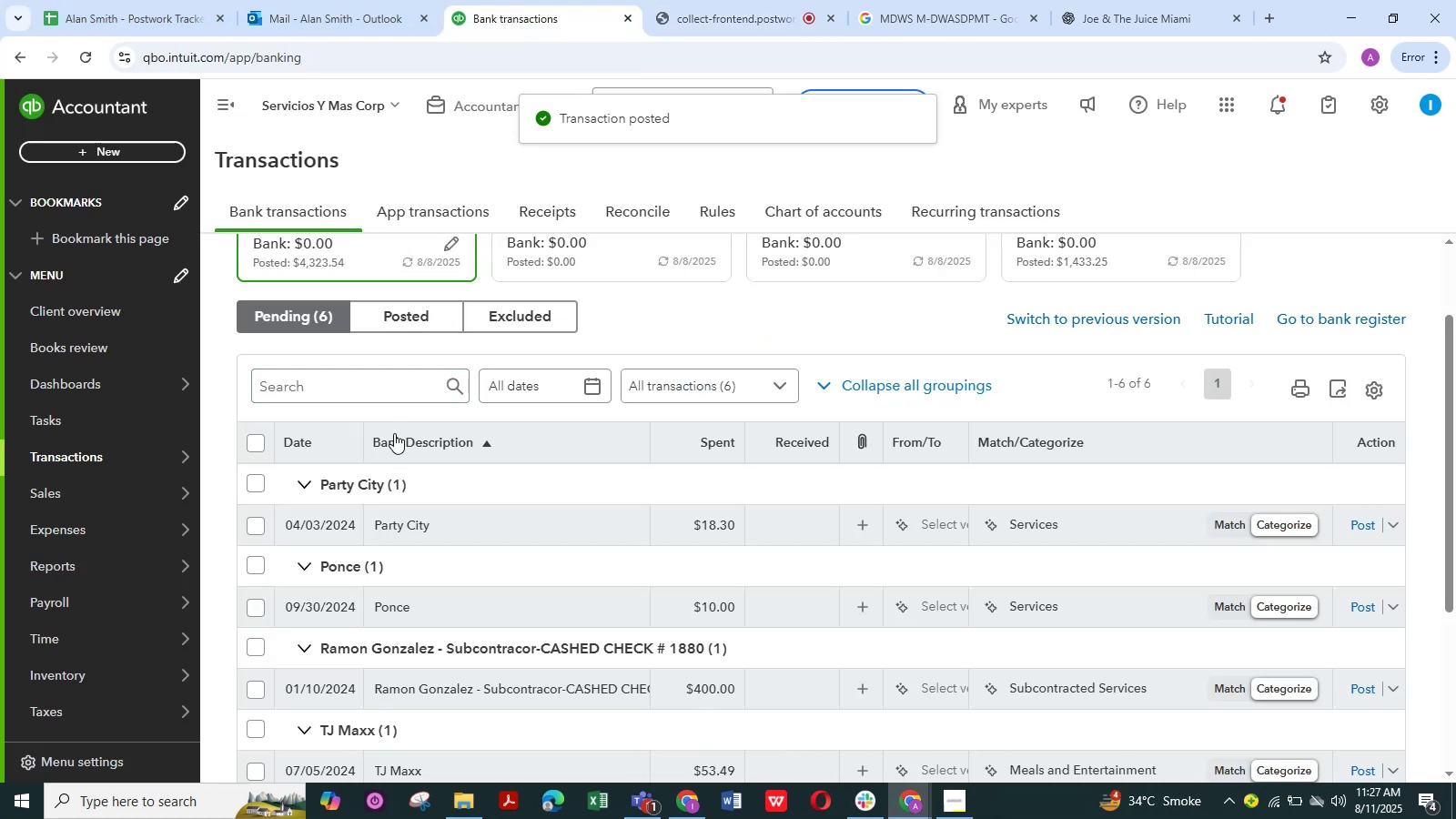 
scroll: coordinate [466, 498], scroll_direction: down, amount: 6.0
 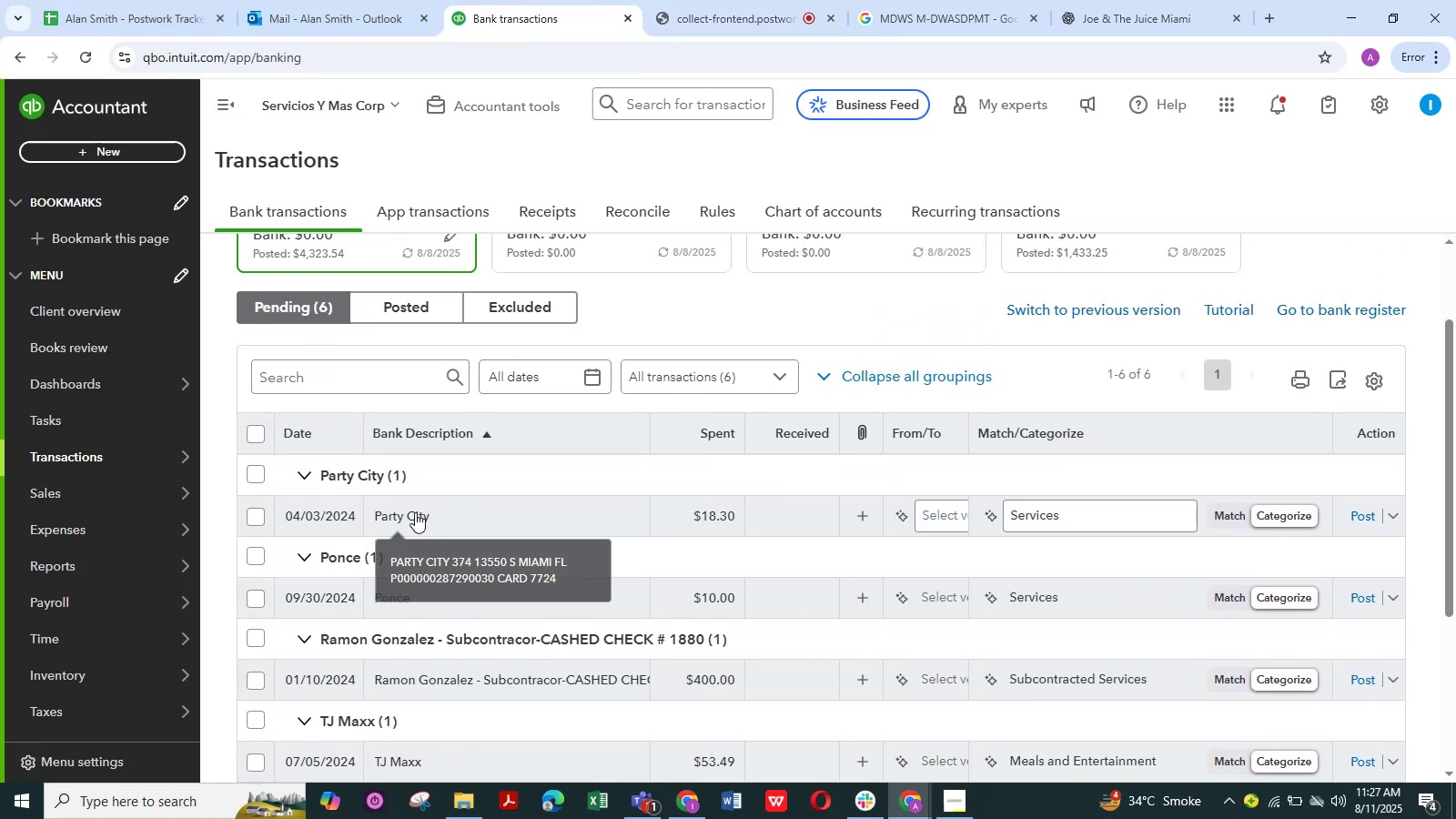 
left_click([411, 515])
 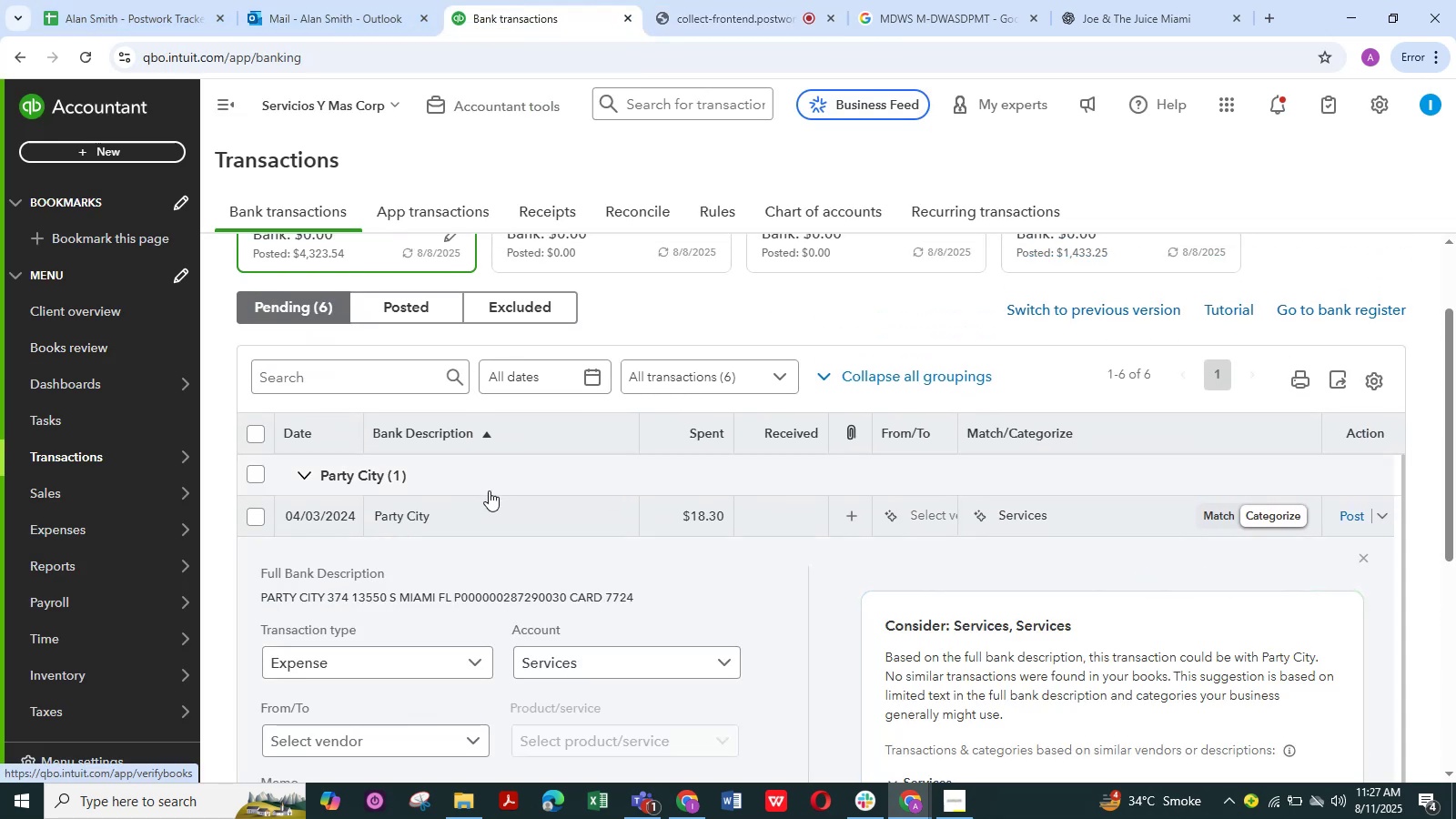 
wait(5.59)
 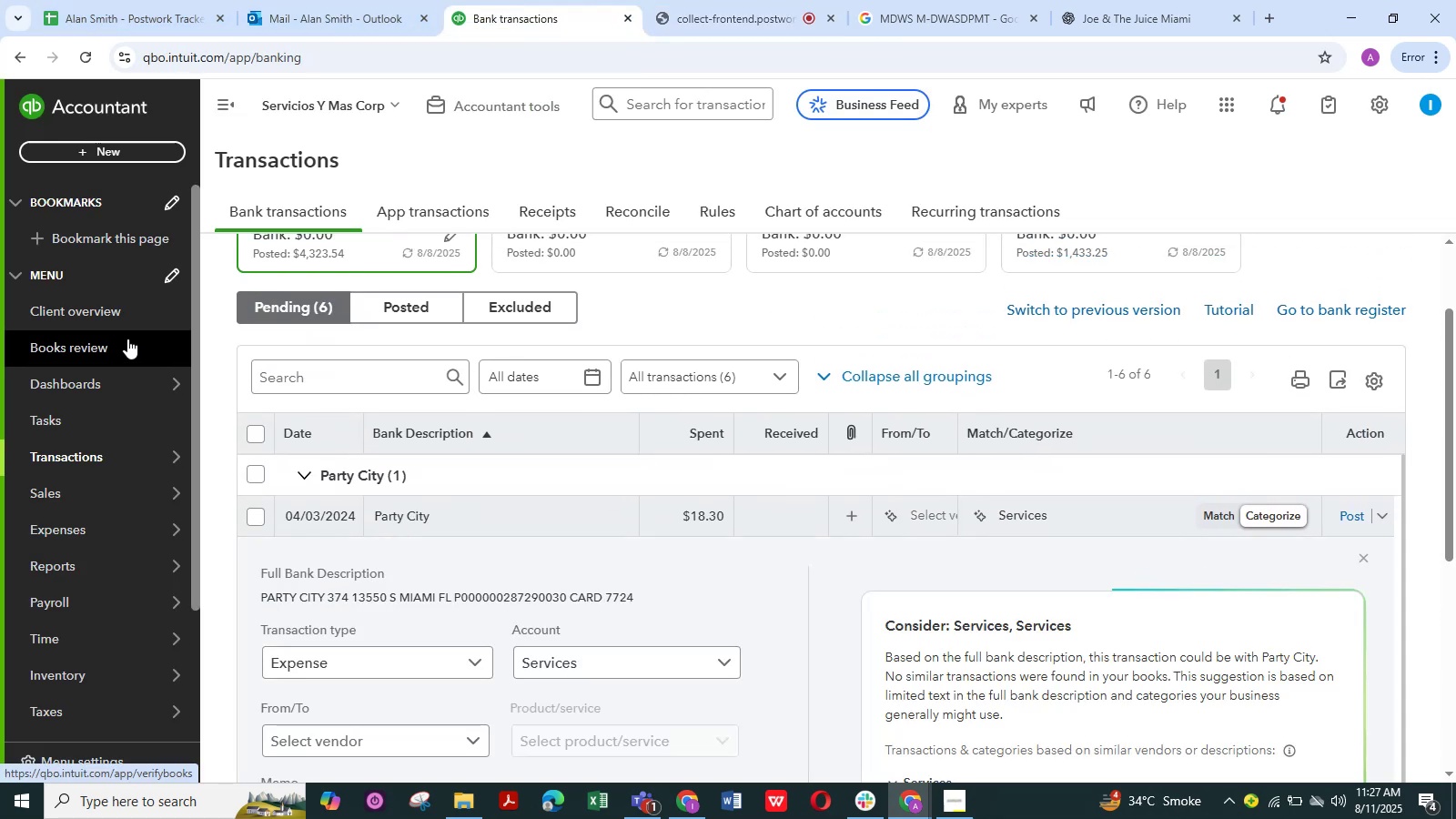 
scroll: coordinate [596, 518], scroll_direction: down, amount: 1.0
 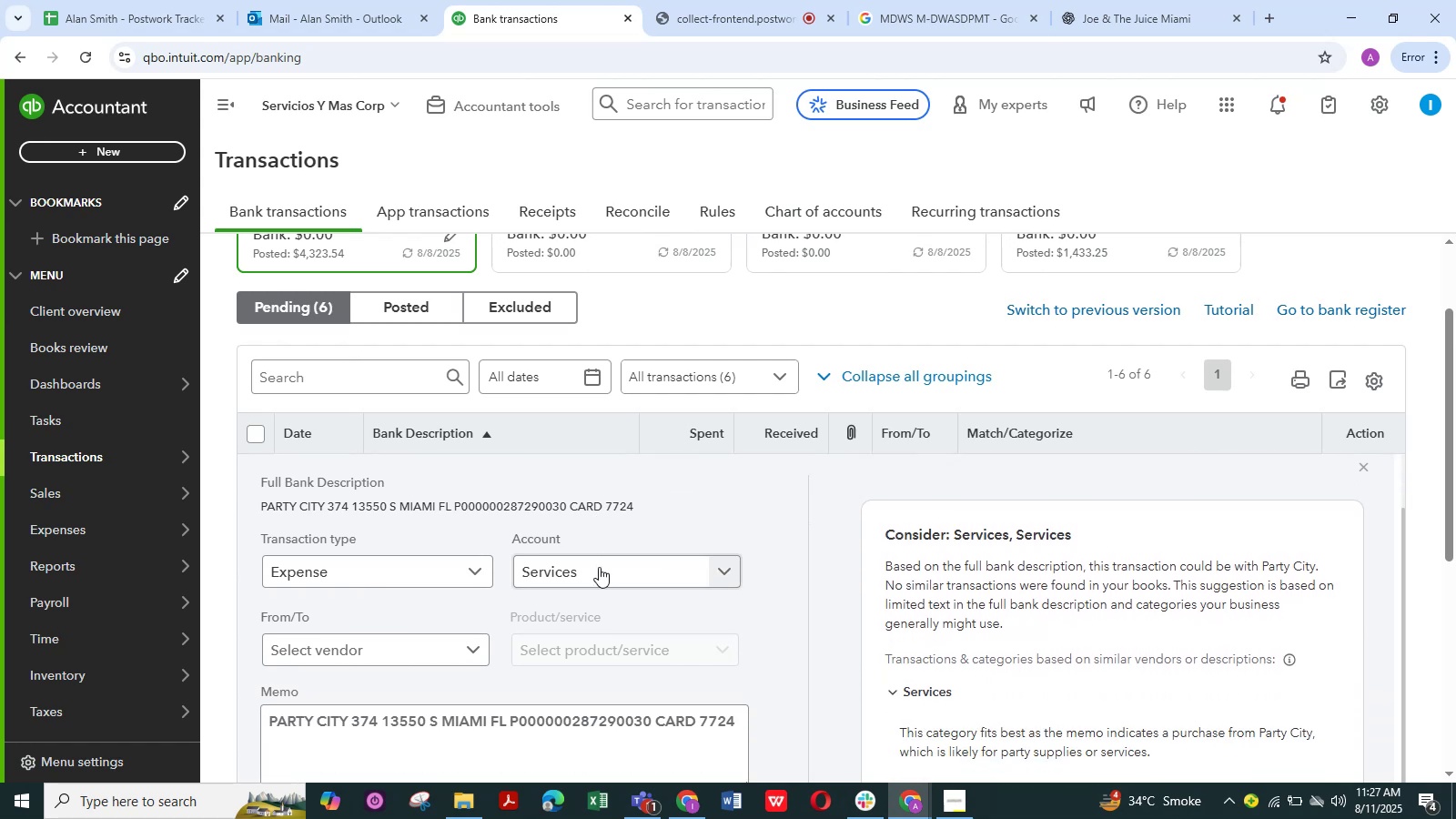 
scroll: coordinate [599, 568], scroll_direction: up, amount: 1.0
 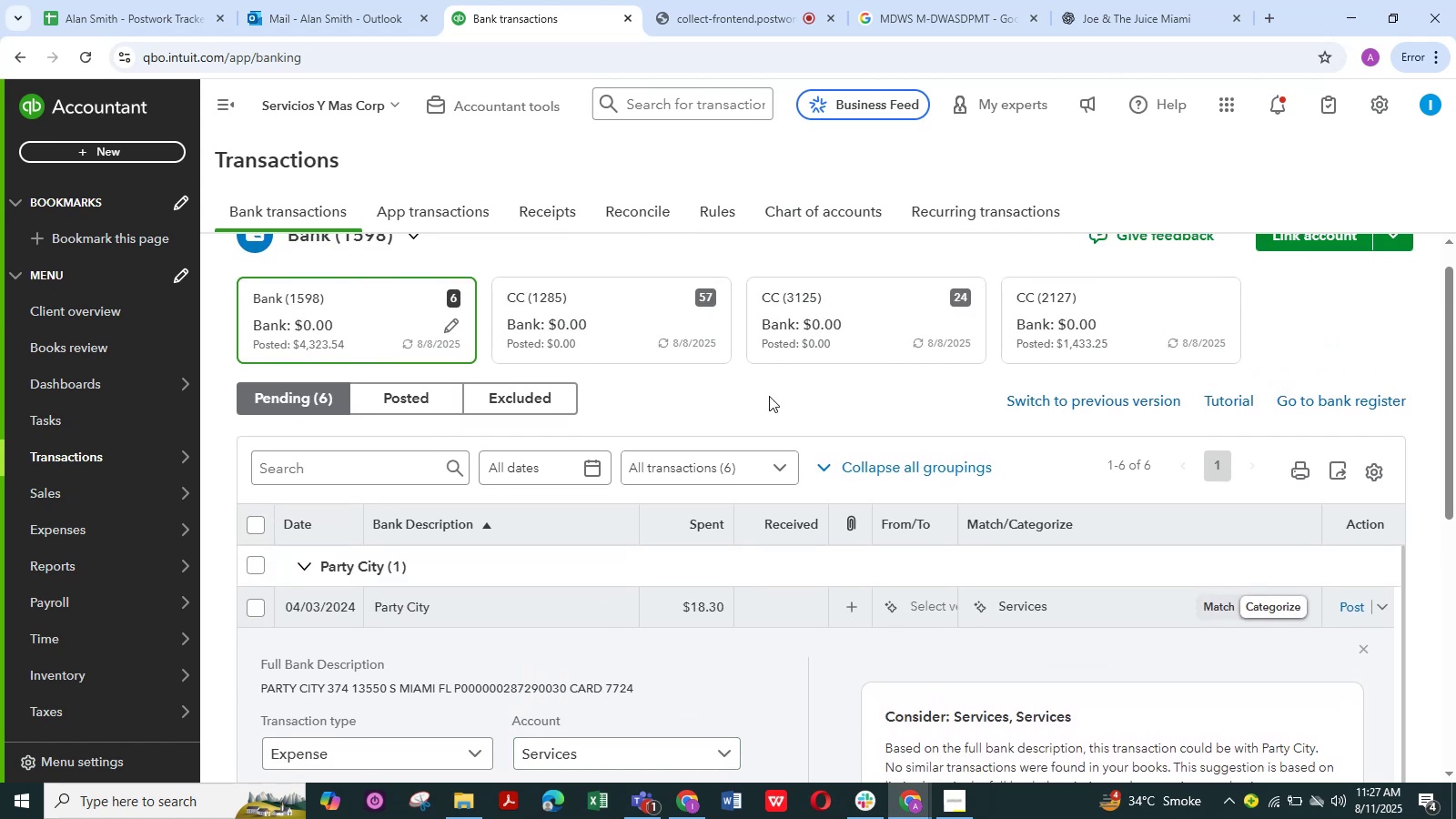 
scroll: coordinate [813, 373], scroll_direction: down, amount: 2.0
 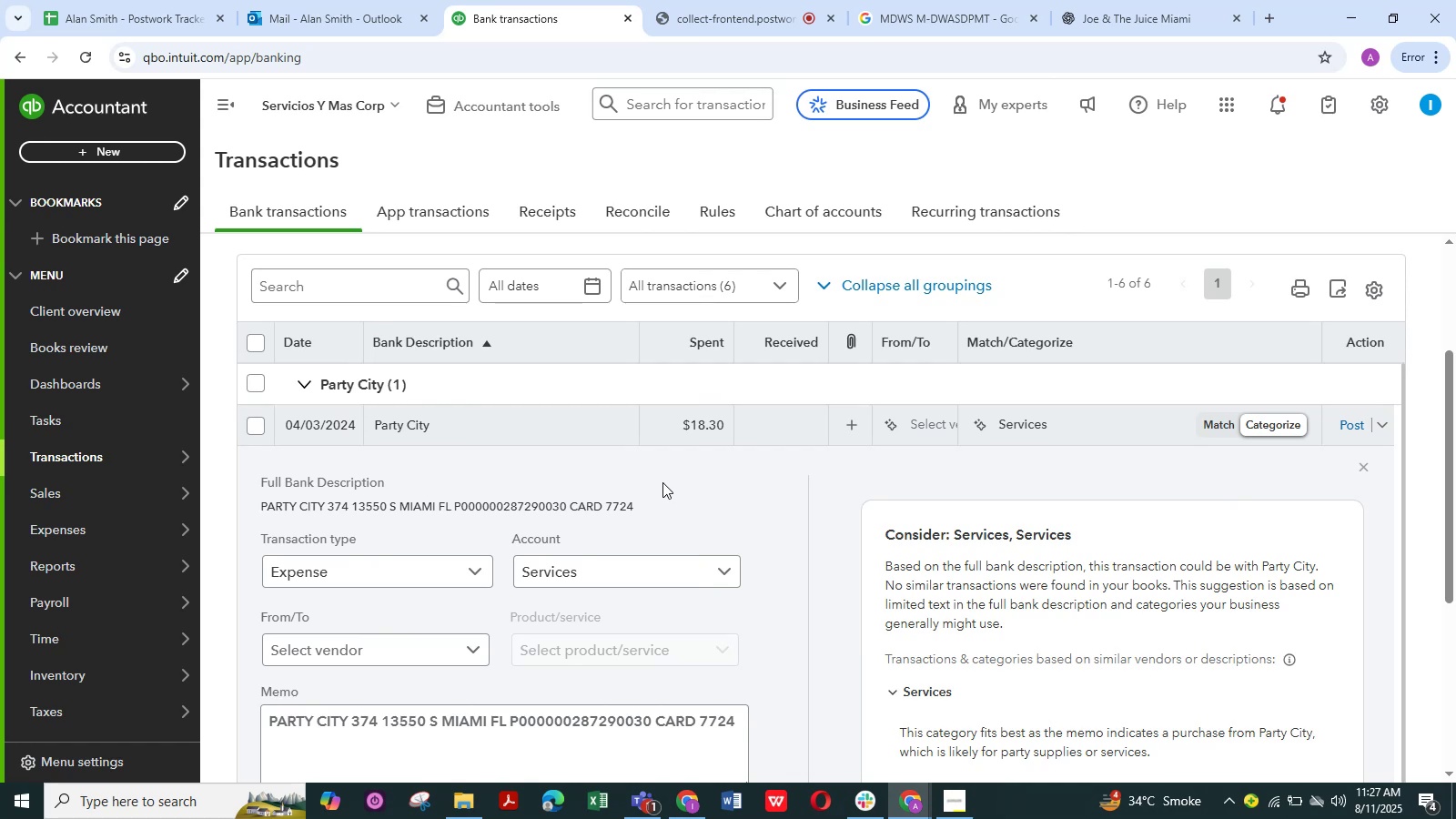 
wait(16.53)
 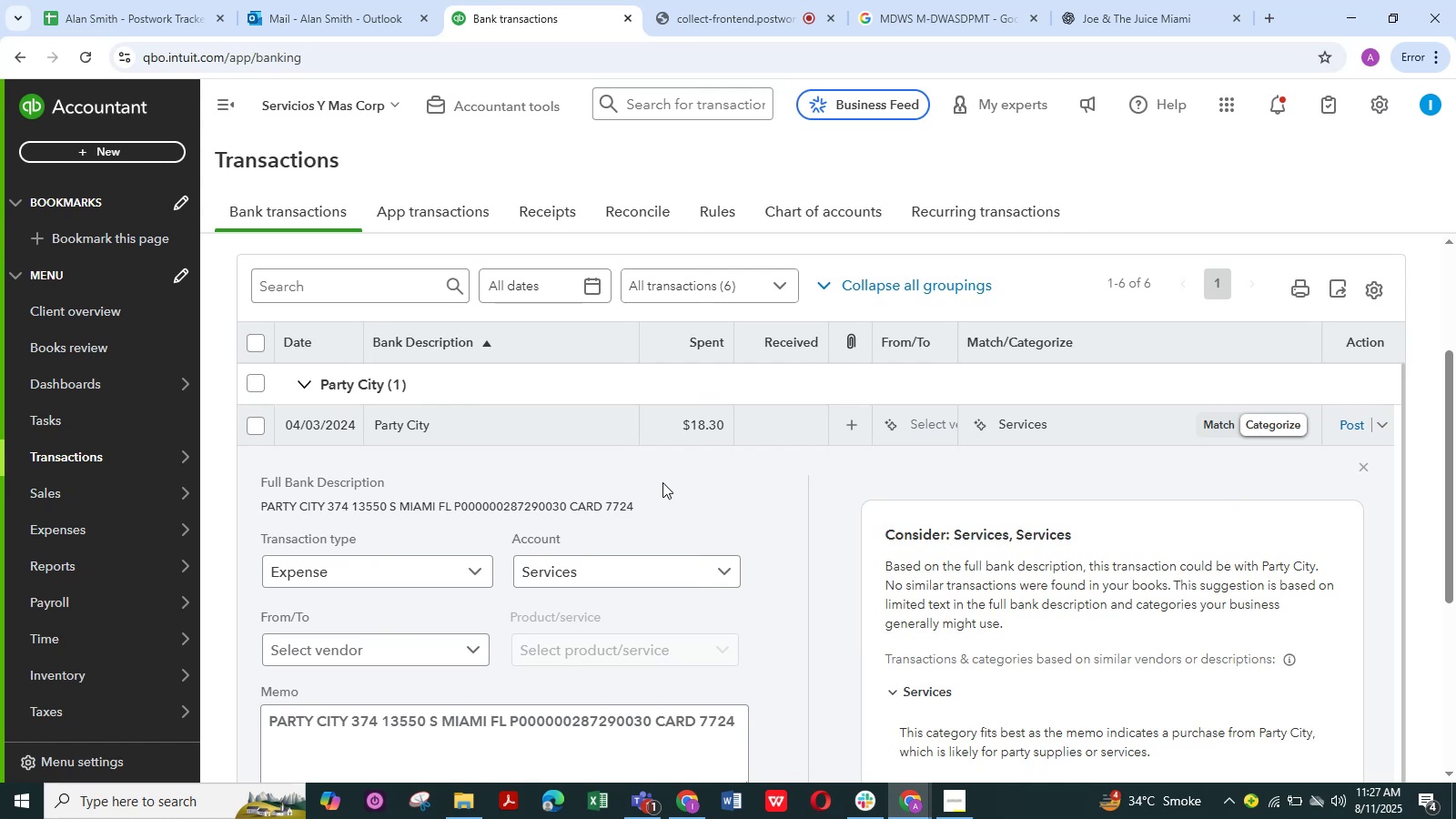 
left_click([936, 23])
 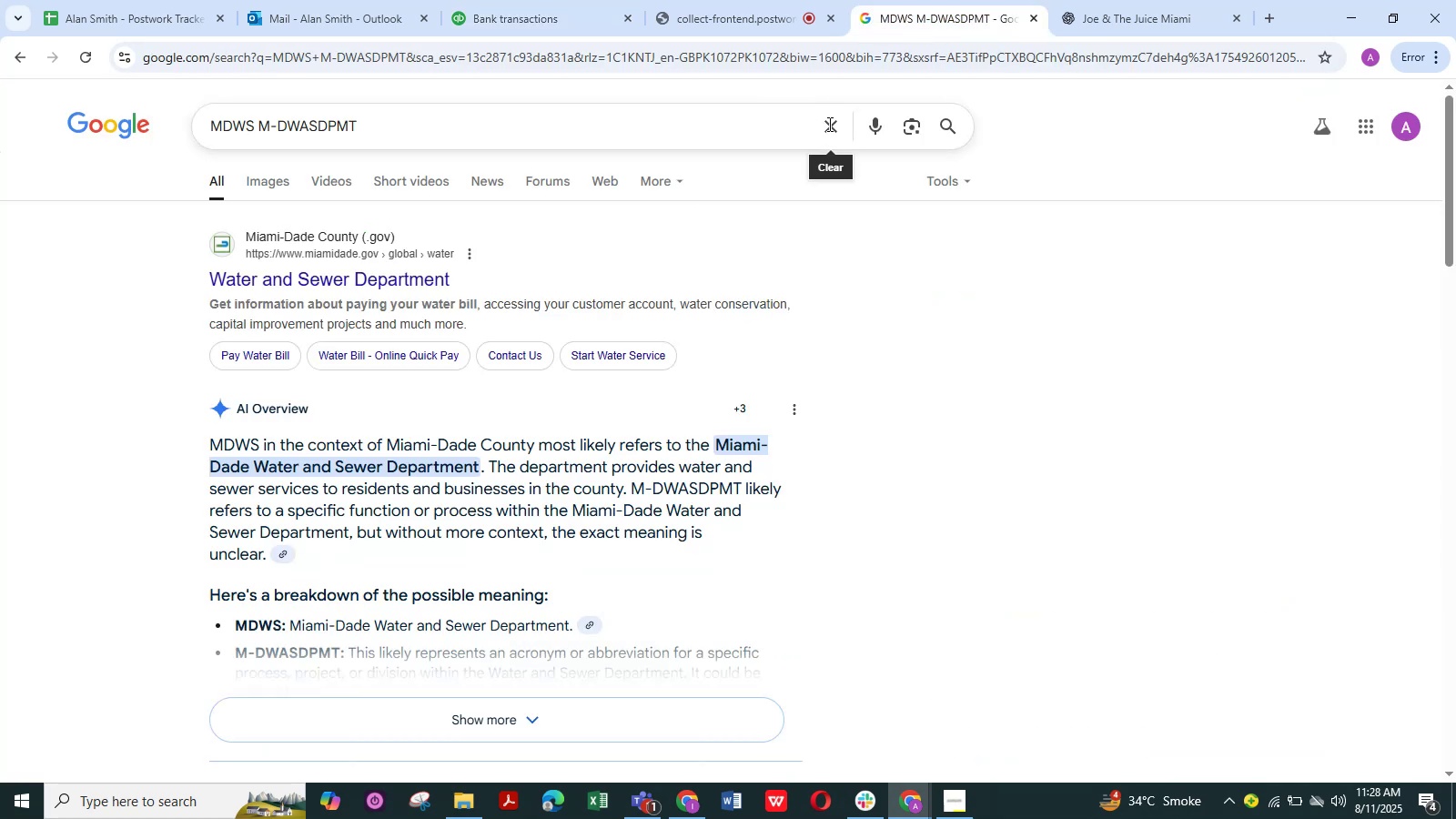 
double_click([714, 125])
 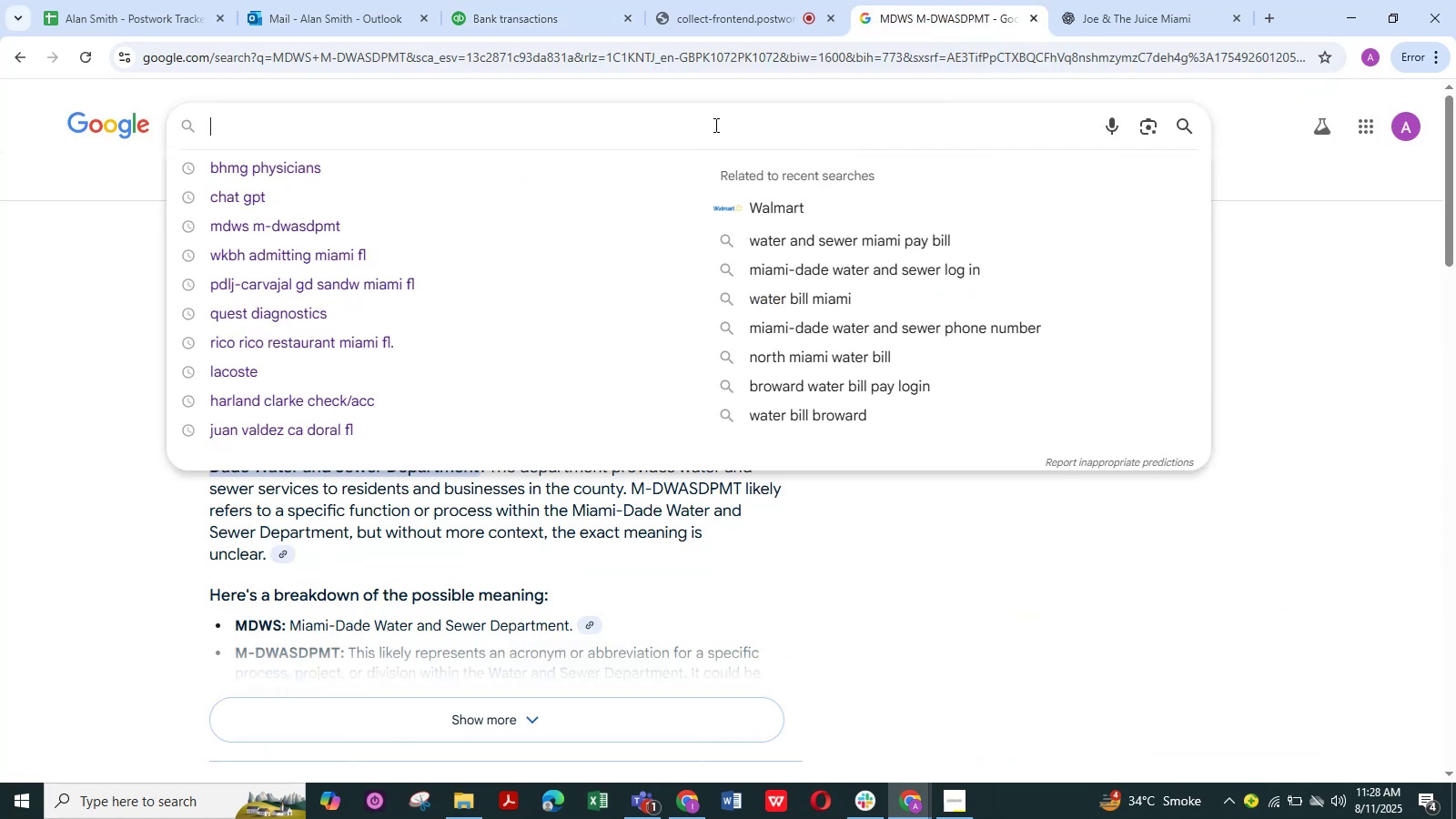 
key(Control+V)
 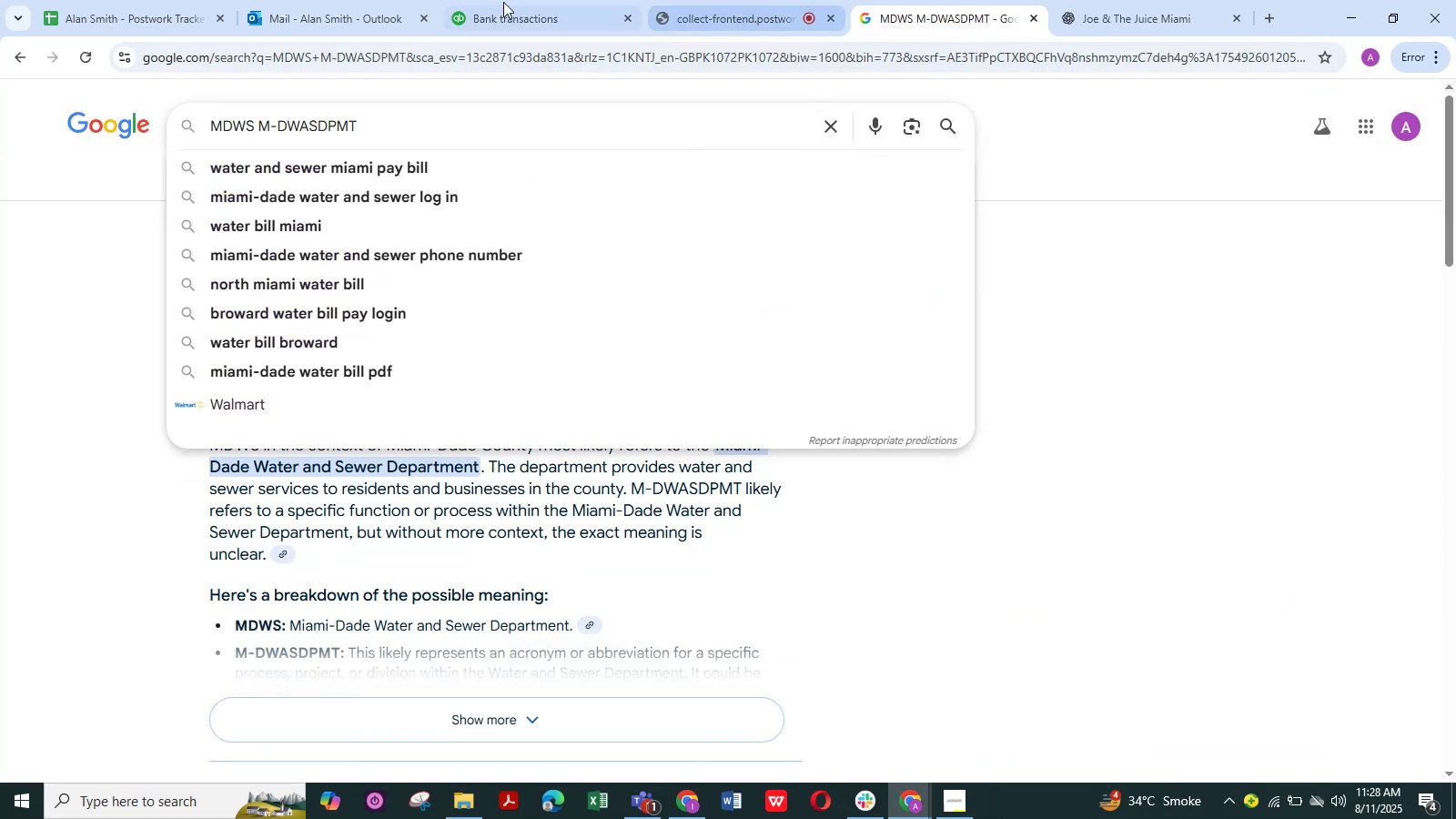 
left_click([529, 9])
 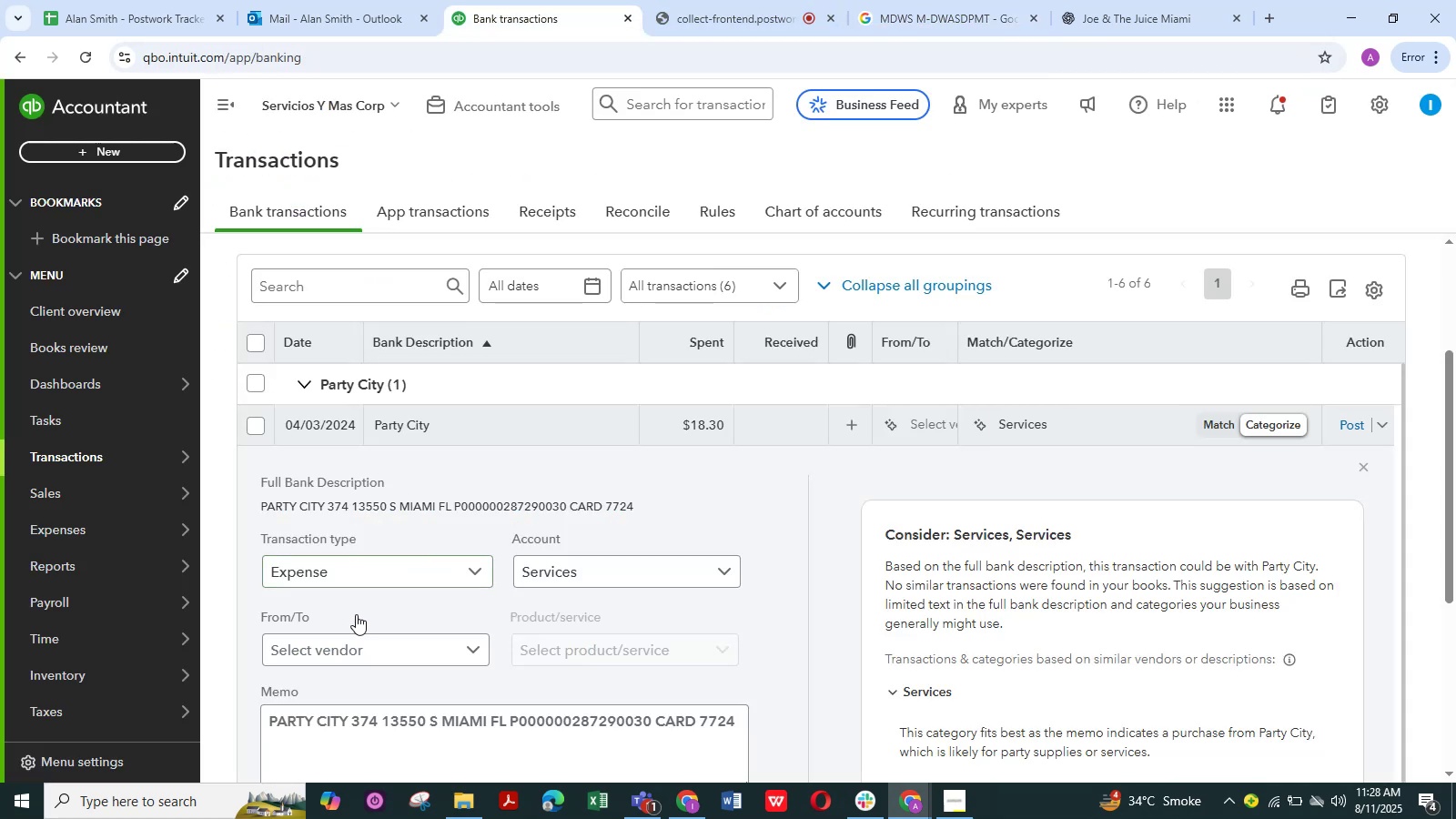 
scroll: coordinate [391, 594], scroll_direction: down, amount: 1.0
 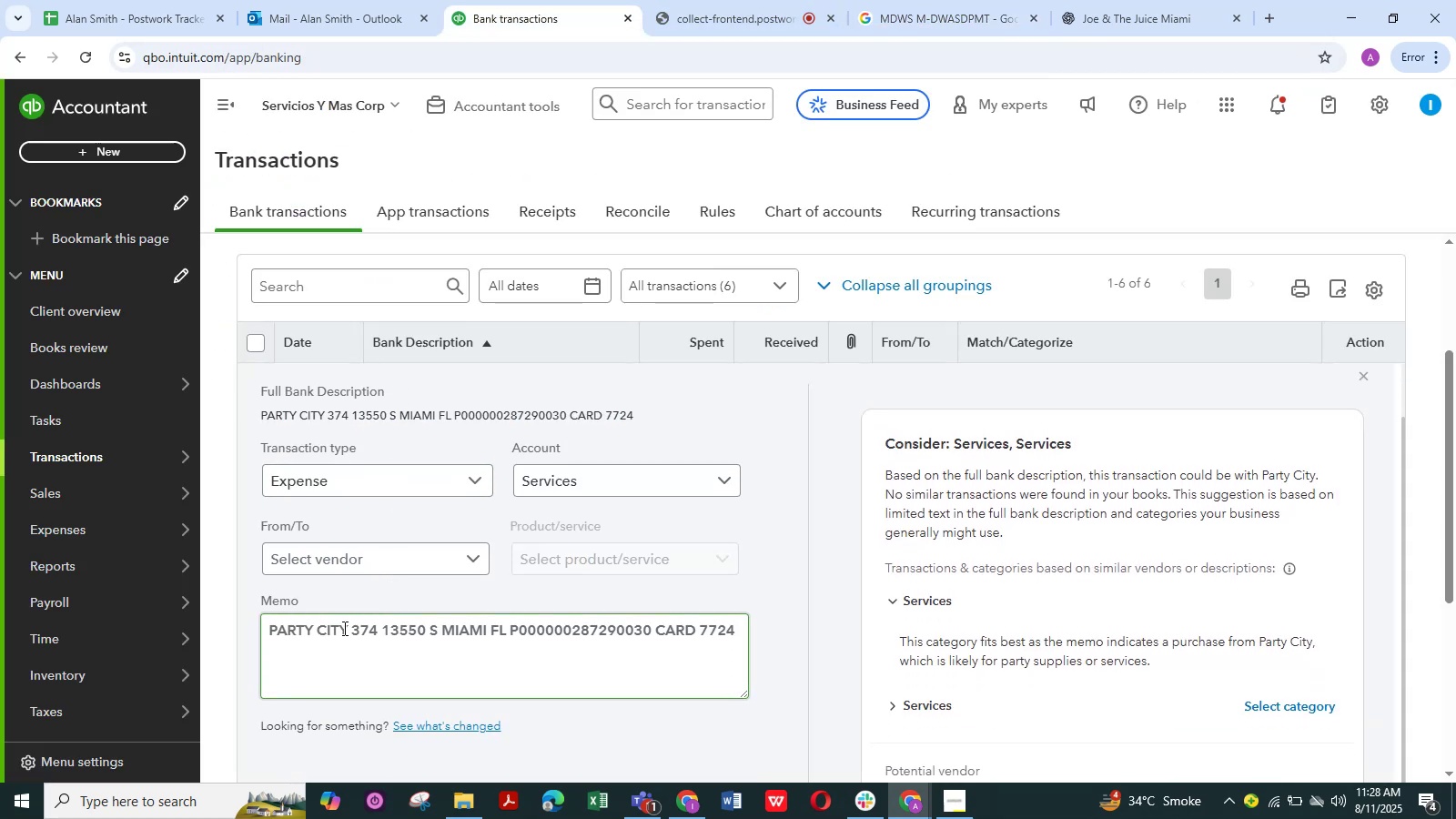 
left_click_drag(start_coordinate=[345, 628], to_coordinate=[257, 628])
 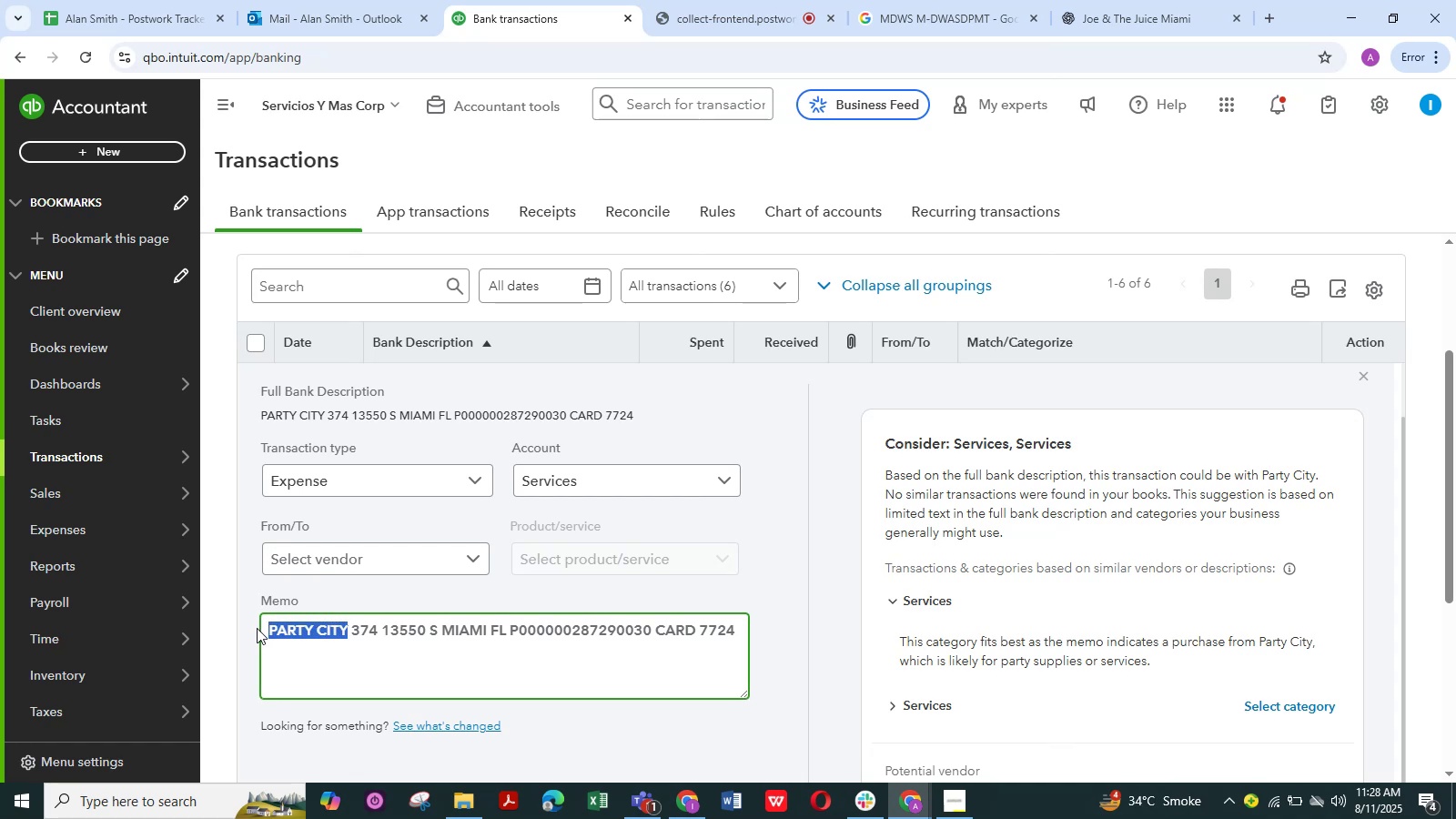 
key(Control+C)
 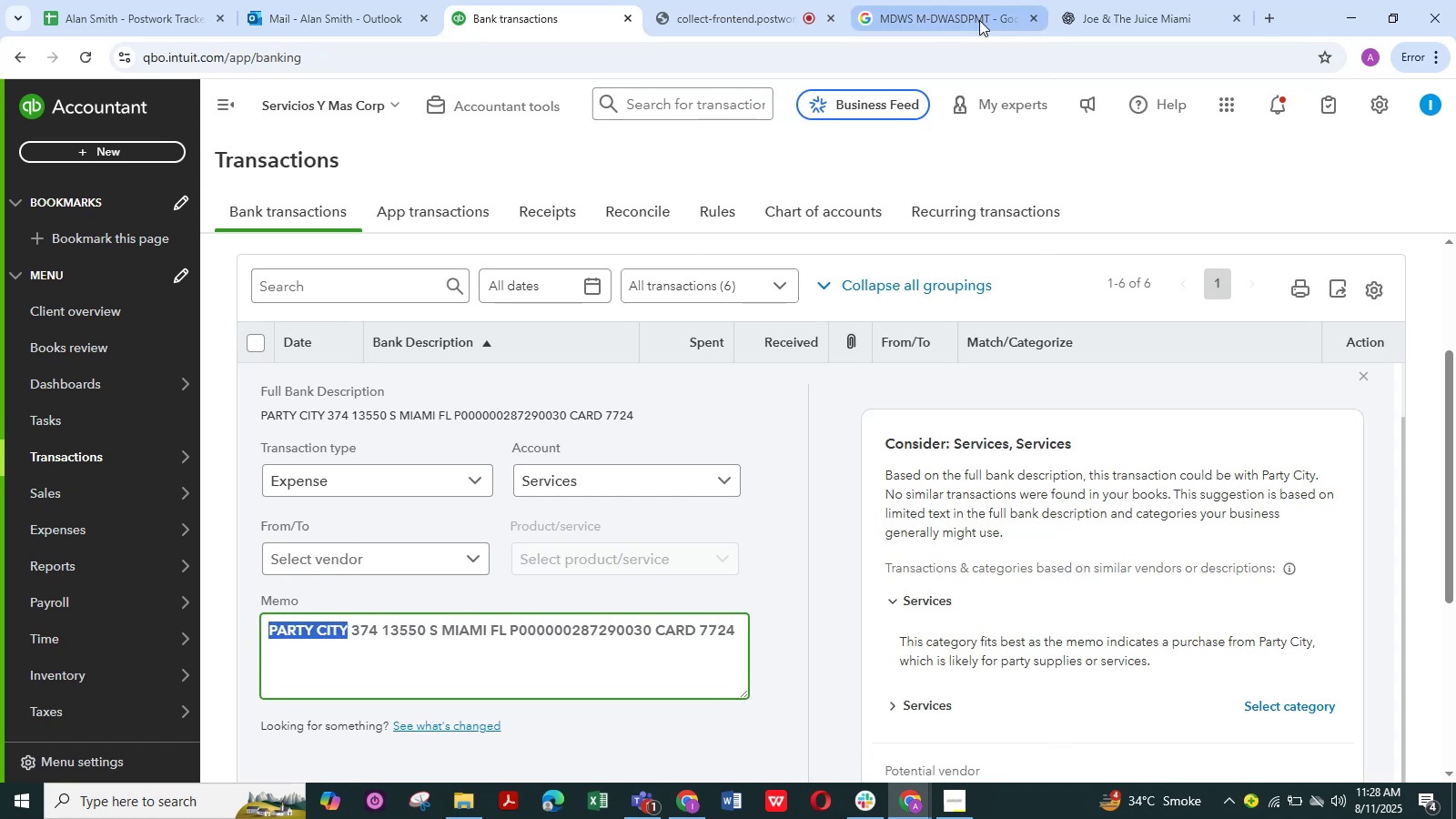 
left_click([973, 19])
 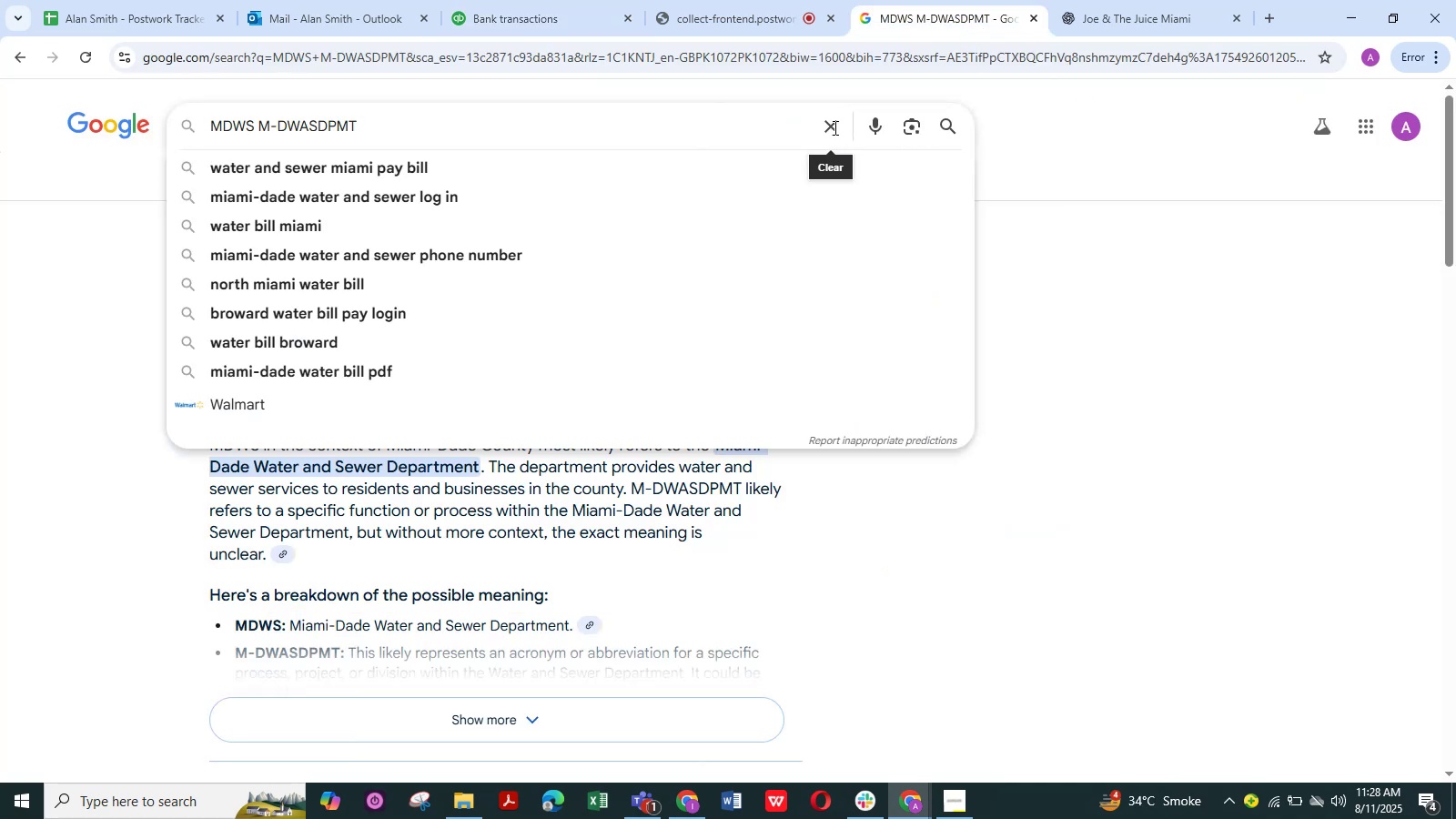 
double_click([793, 122])
 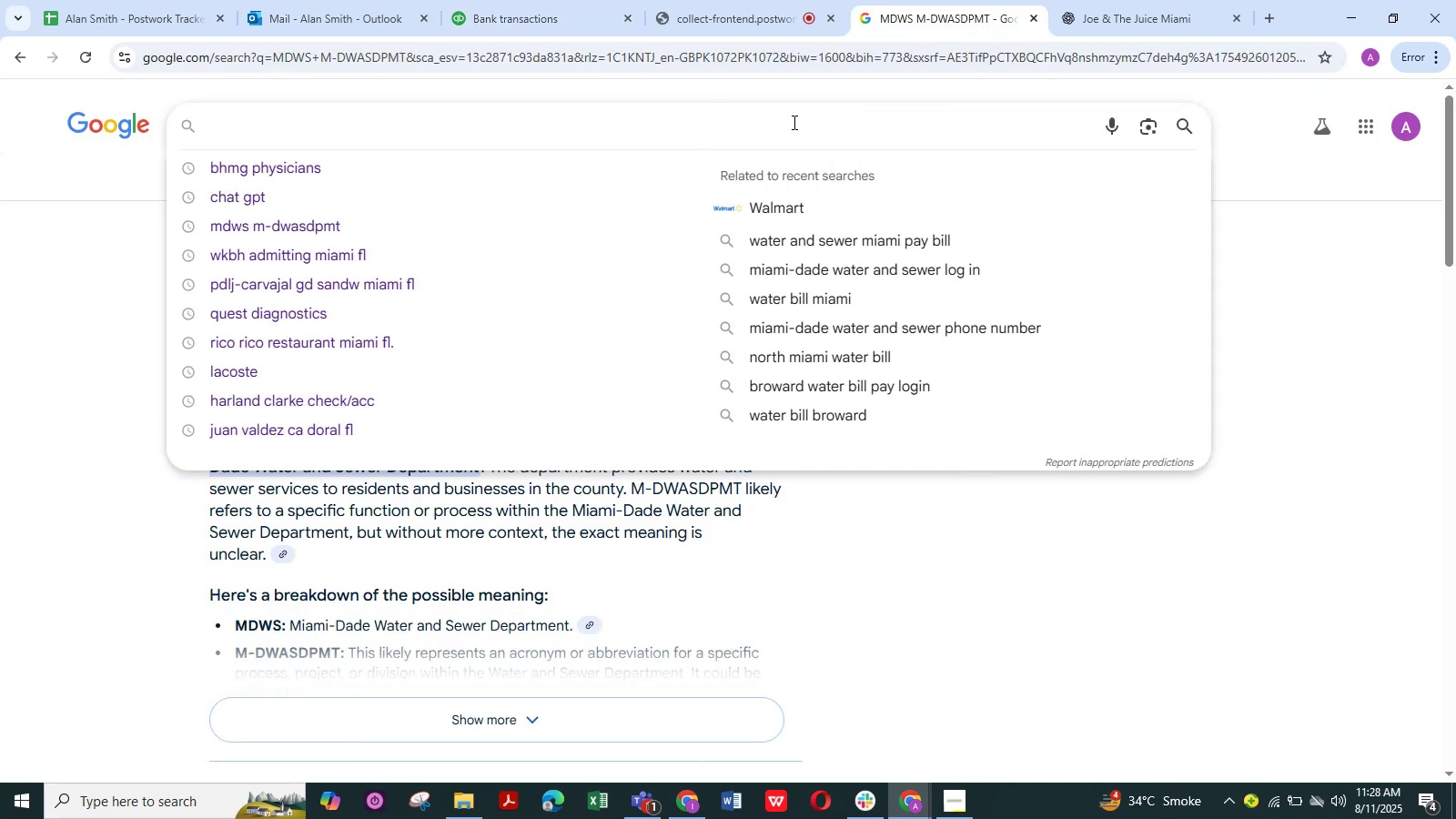 
key(Control+V)
 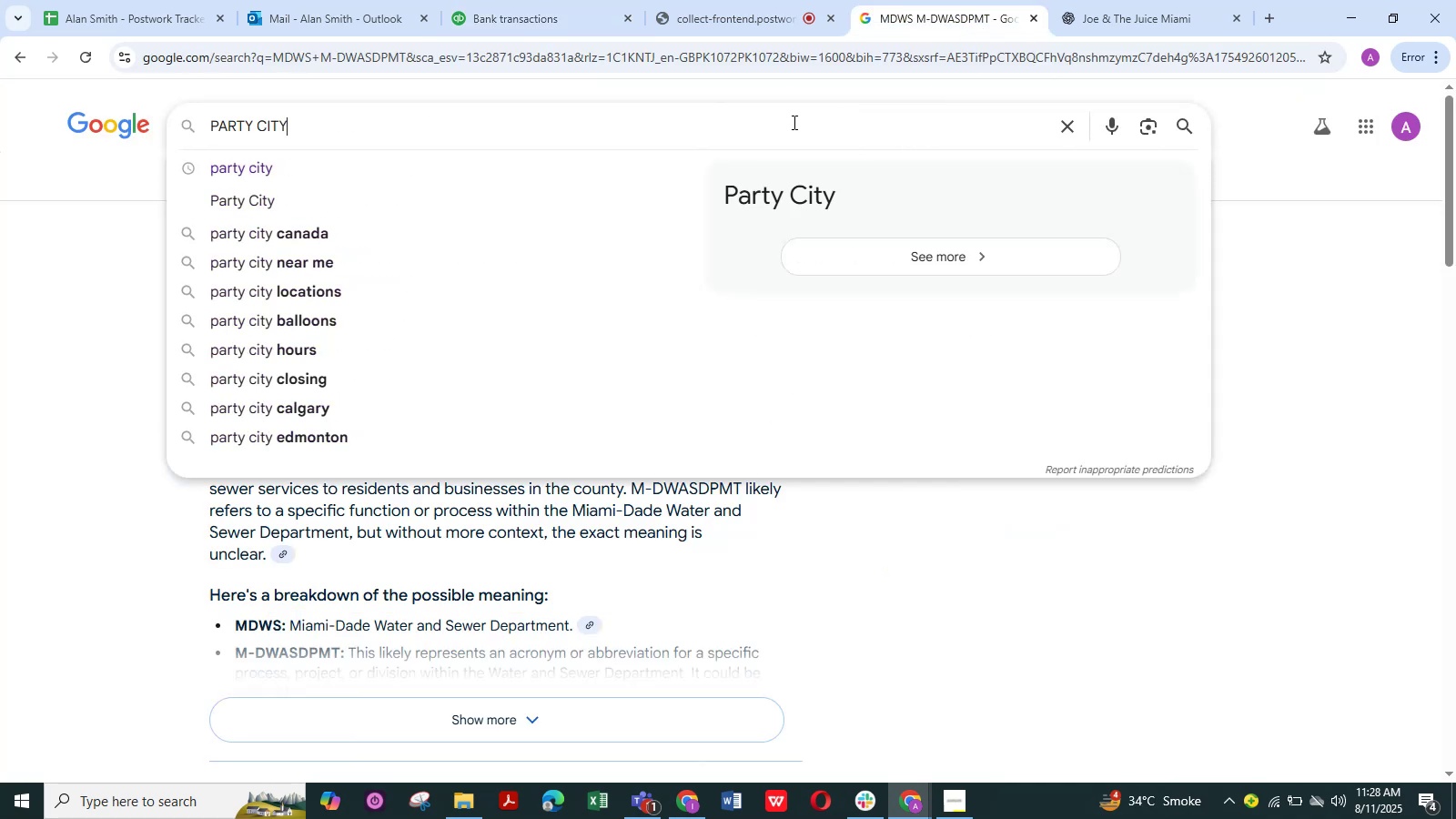 
key(NumpadEnter)
 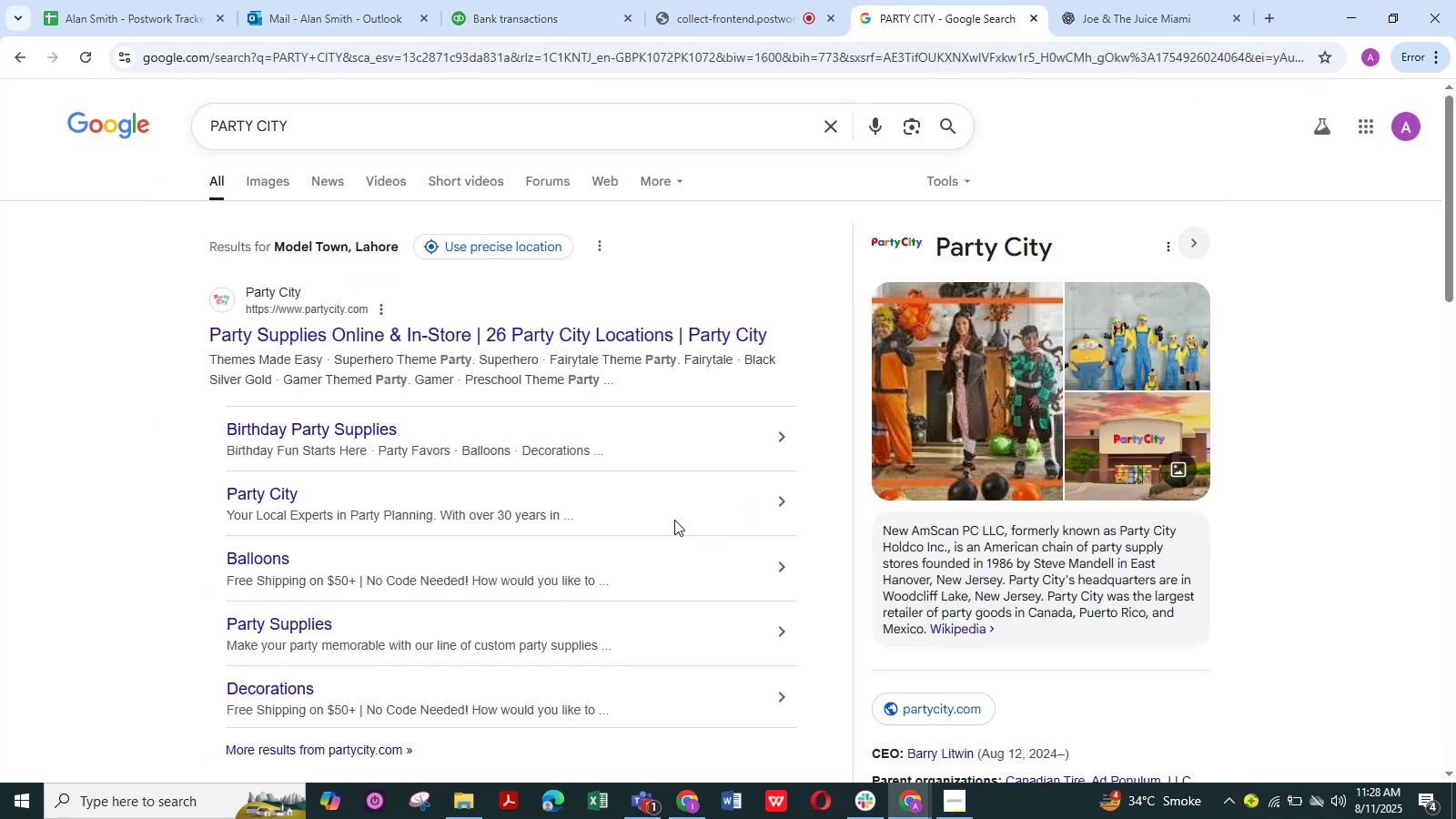 
wait(5.08)
 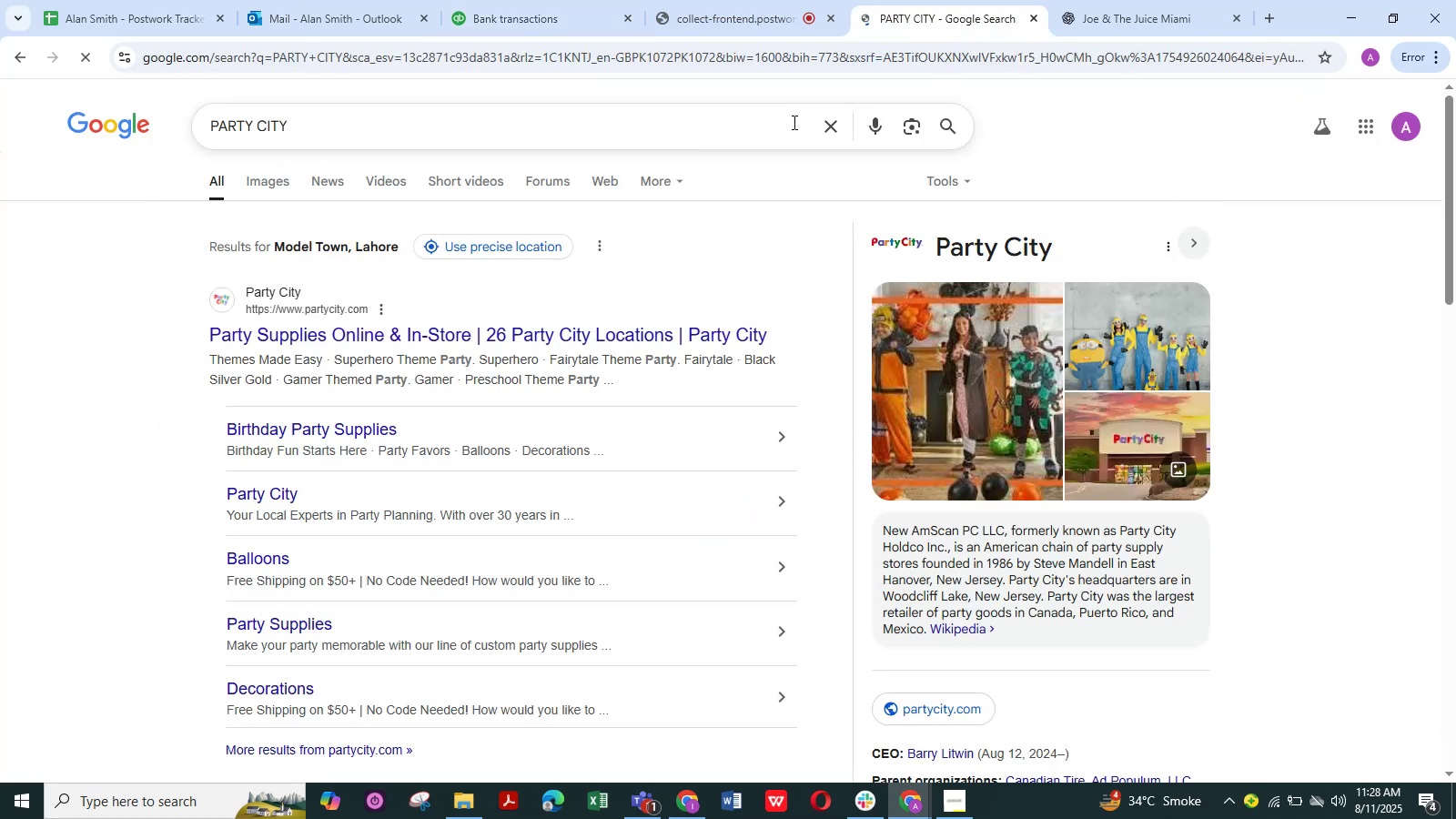 
scroll: coordinate [534, 460], scroll_direction: down, amount: 2.0
 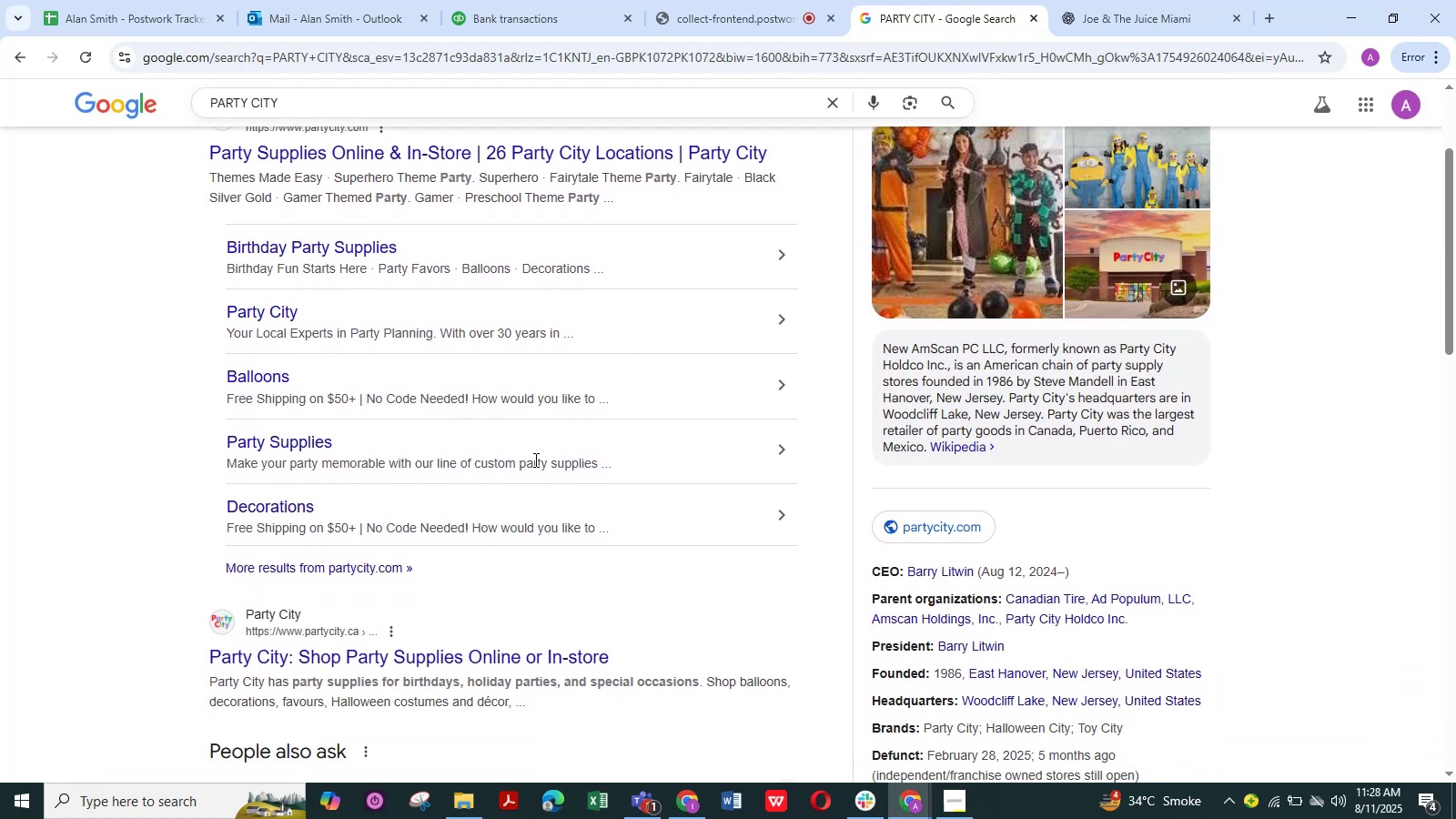 
scroll: coordinate [534, 460], scroll_direction: up, amount: 2.0
 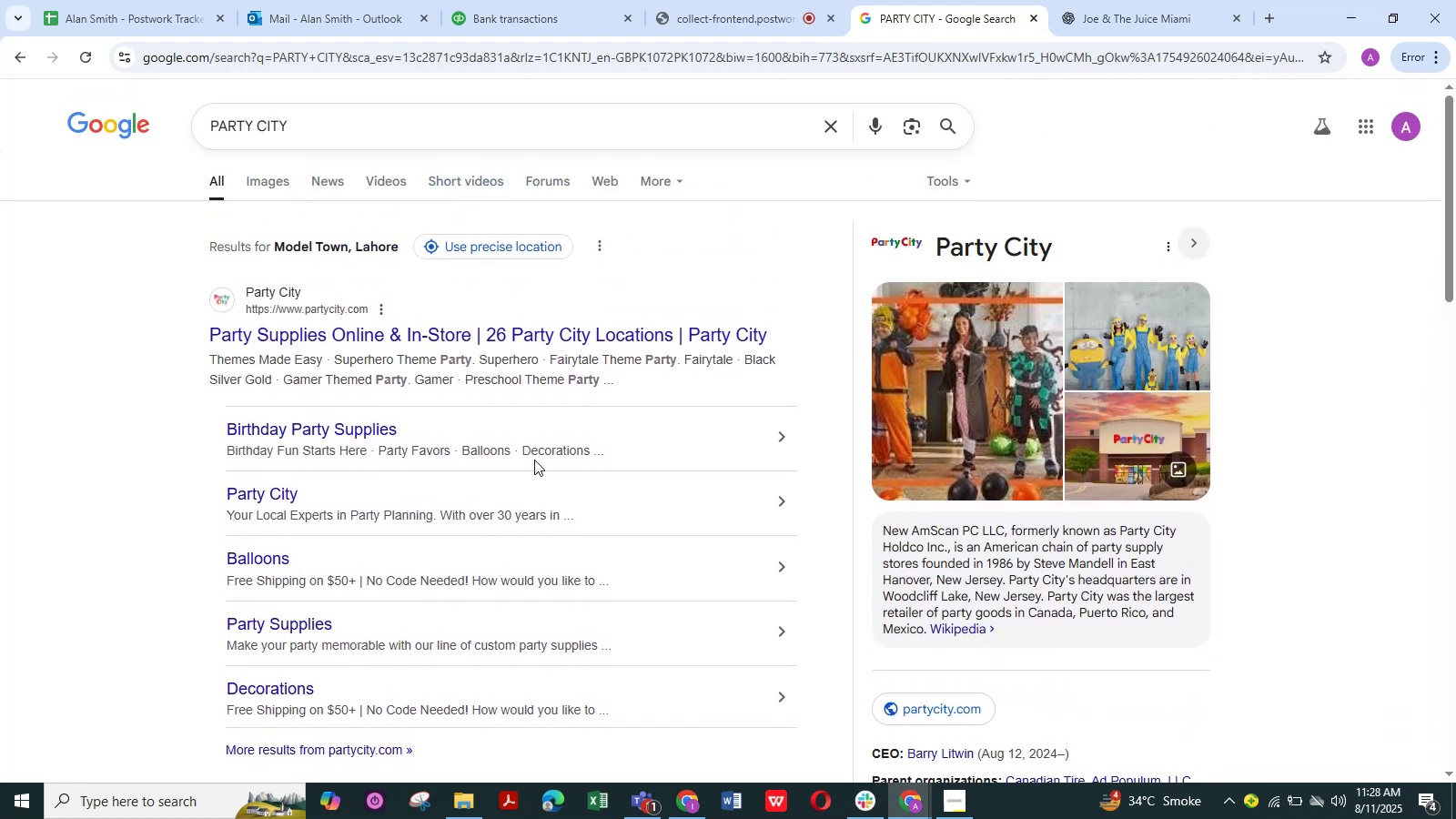 
scroll: coordinate [534, 460], scroll_direction: down, amount: 1.0
 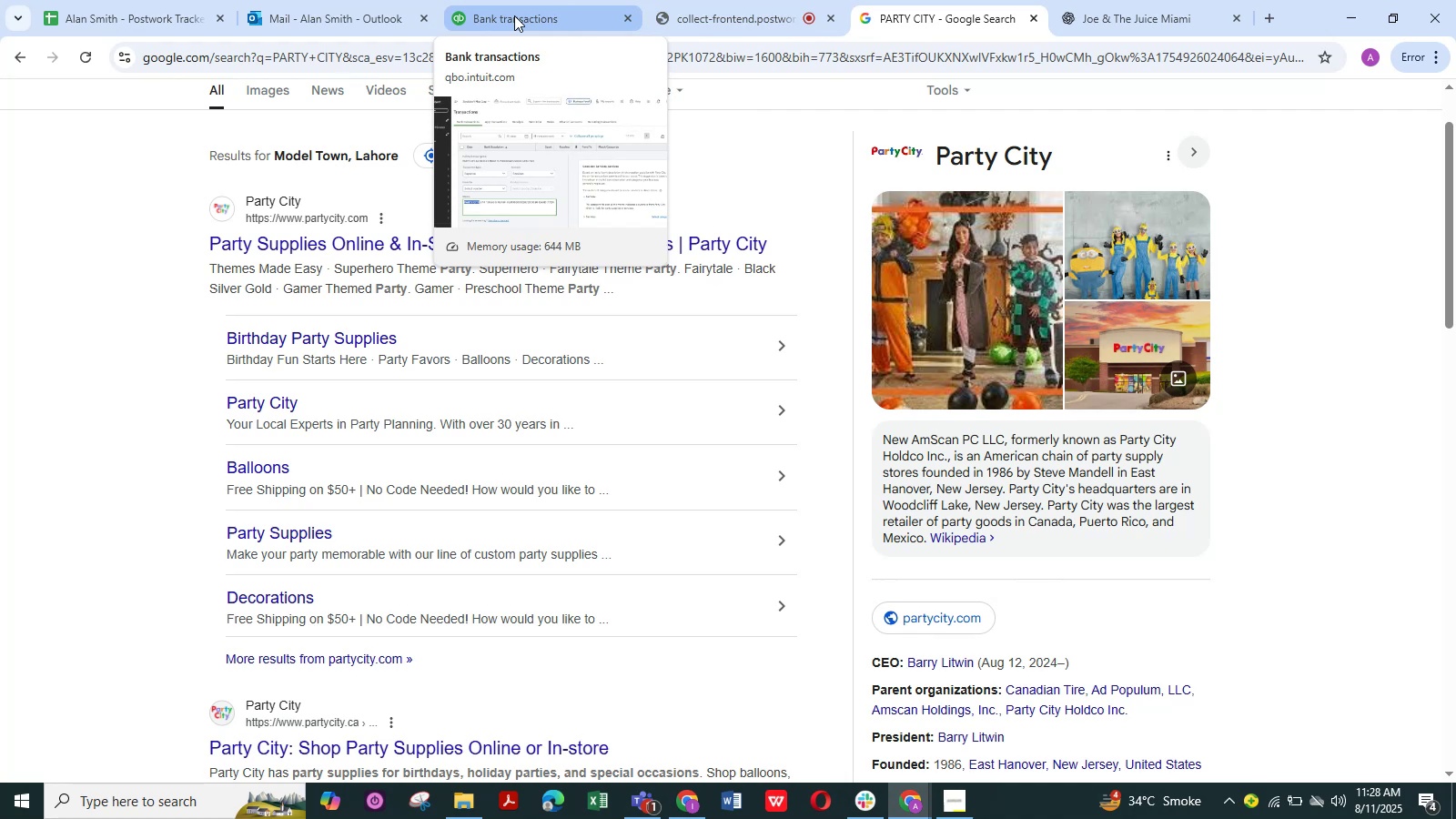 
wait(14.3)
 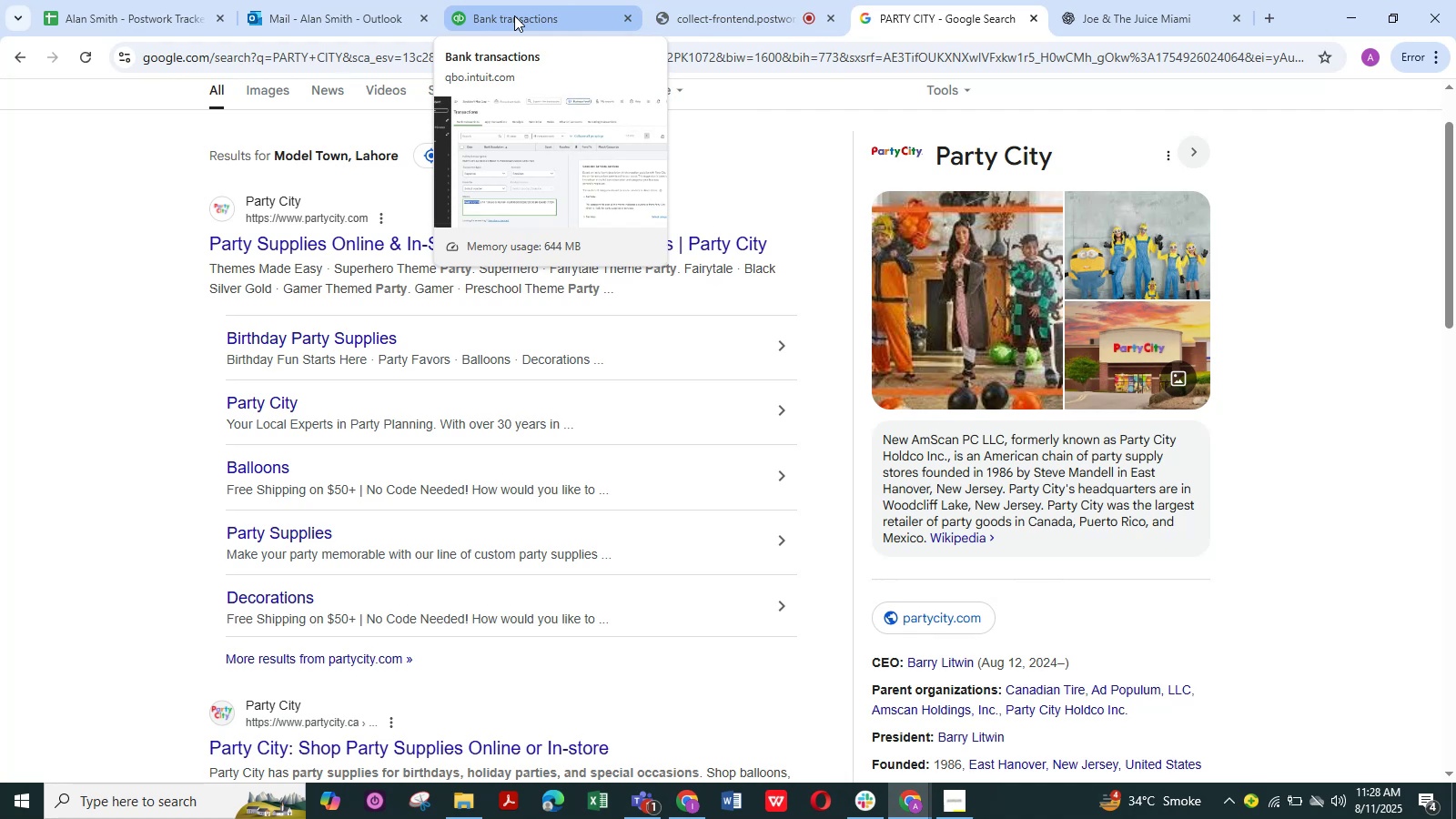 
scroll: coordinate [641, 363], scroll_direction: down, amount: 1.0
 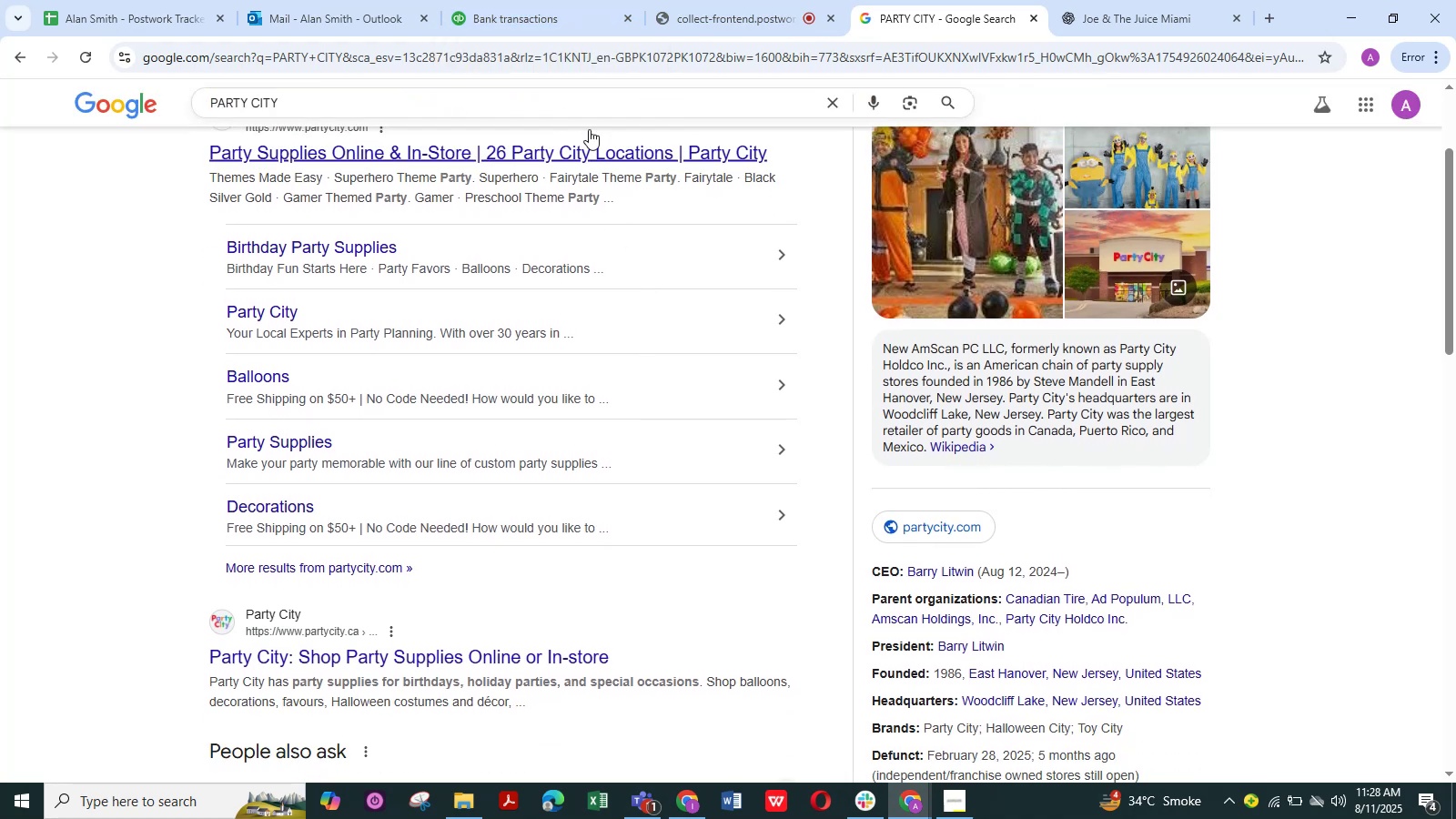 
scroll: coordinate [545, 100], scroll_direction: up, amount: 2.0
 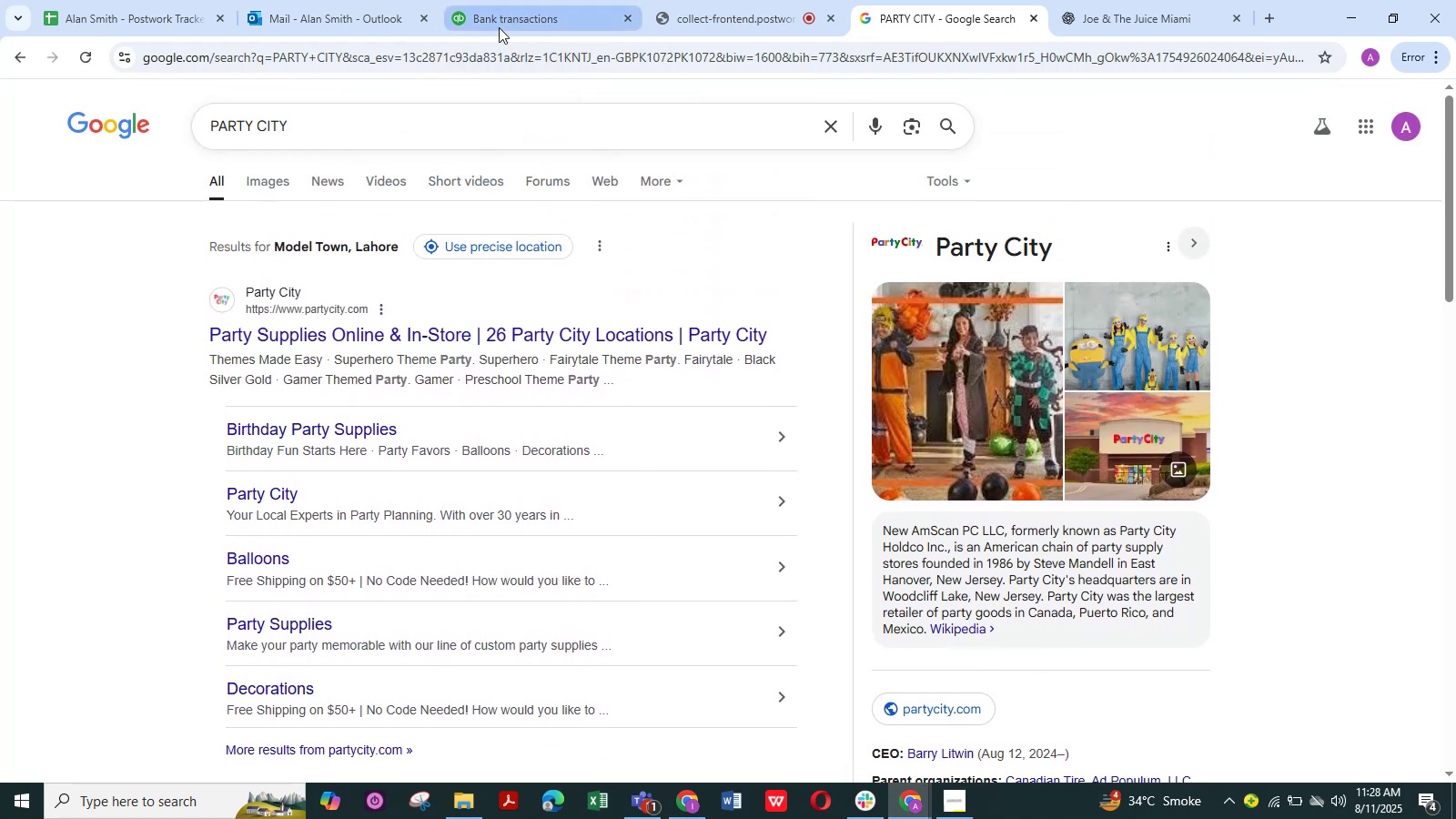 
left_click([499, 27])
 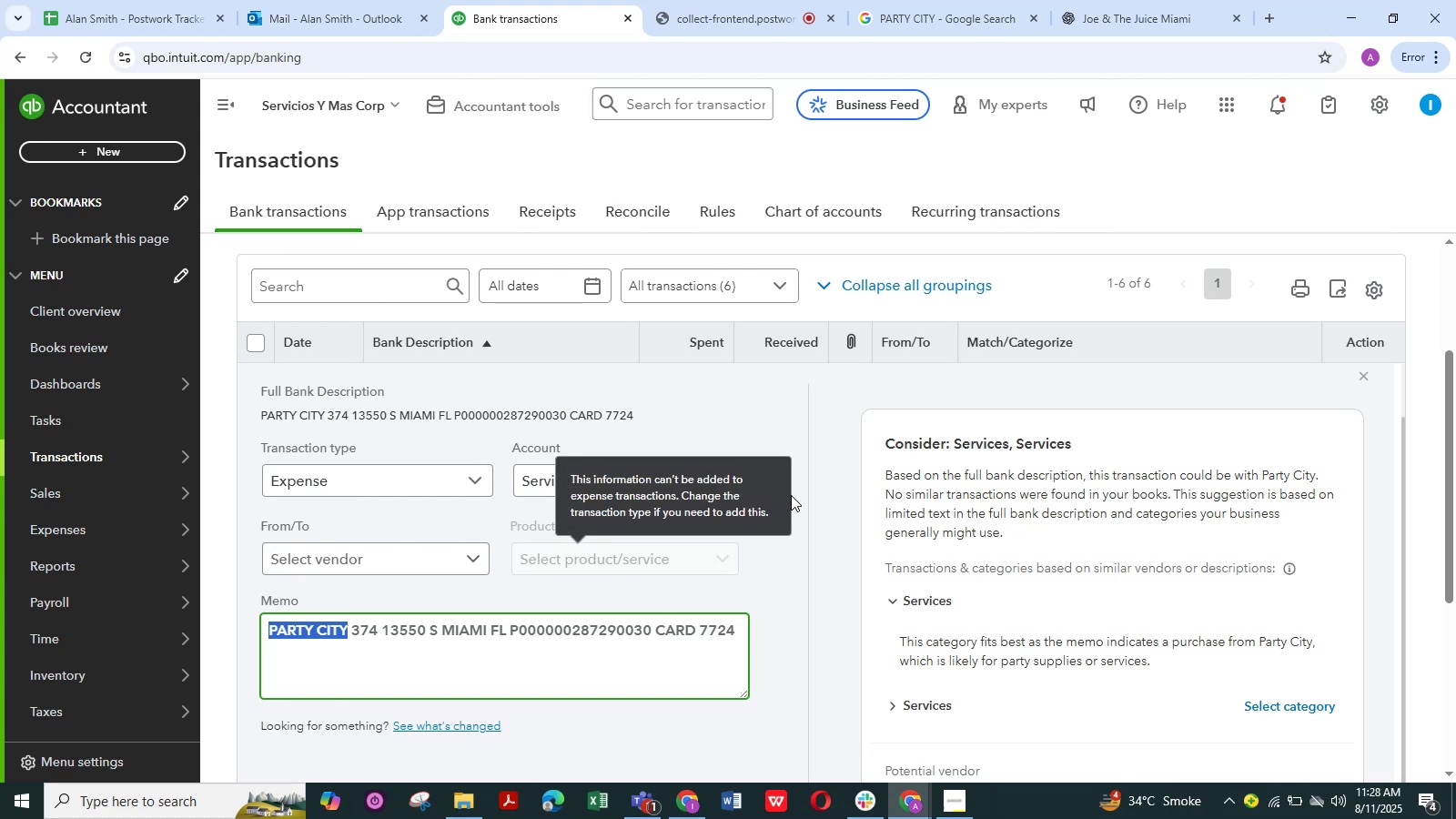 
wait(5.39)
 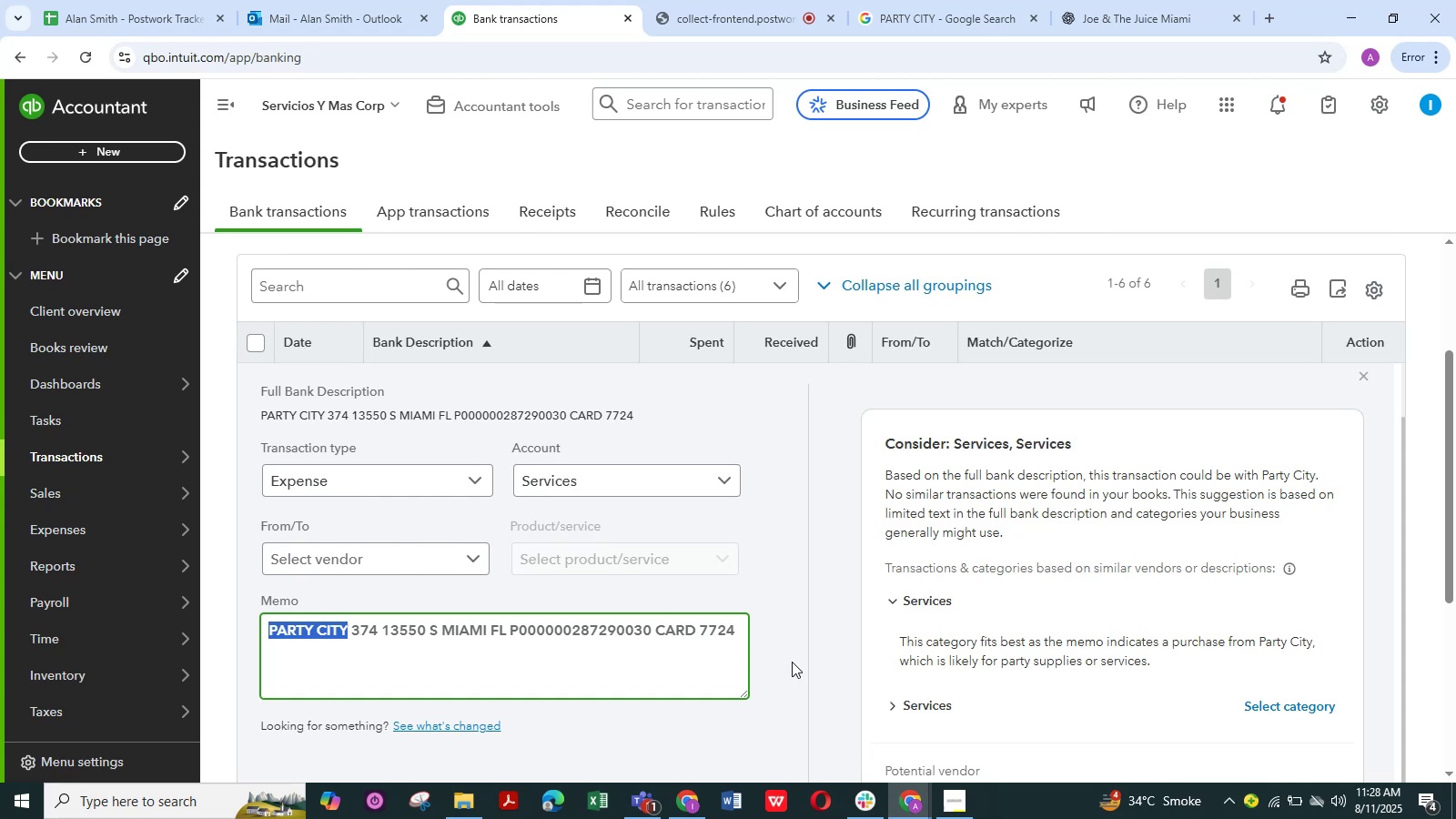 
left_click([726, 480])
 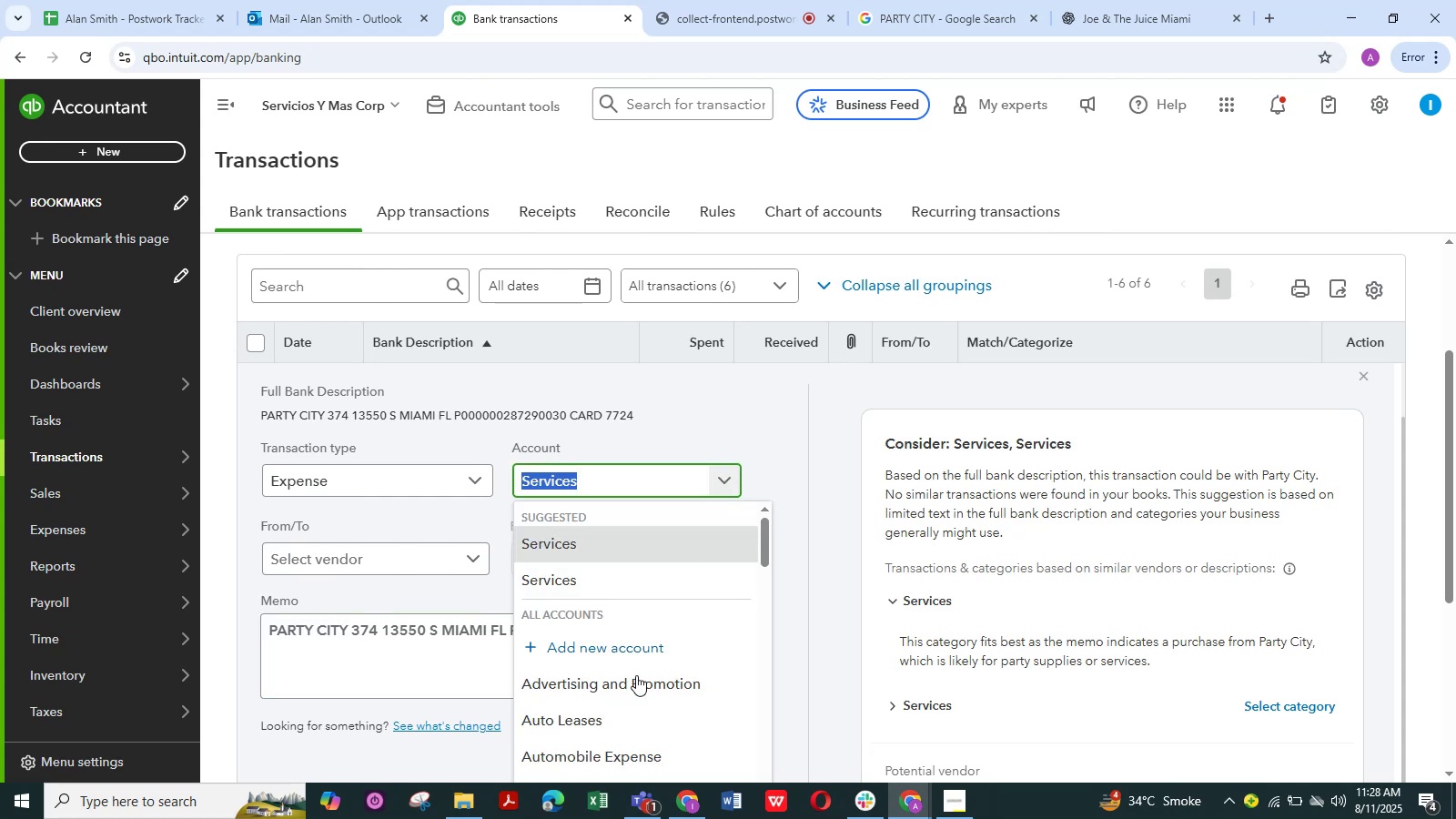 
scroll: coordinate [635, 678], scroll_direction: down, amount: 8.0
 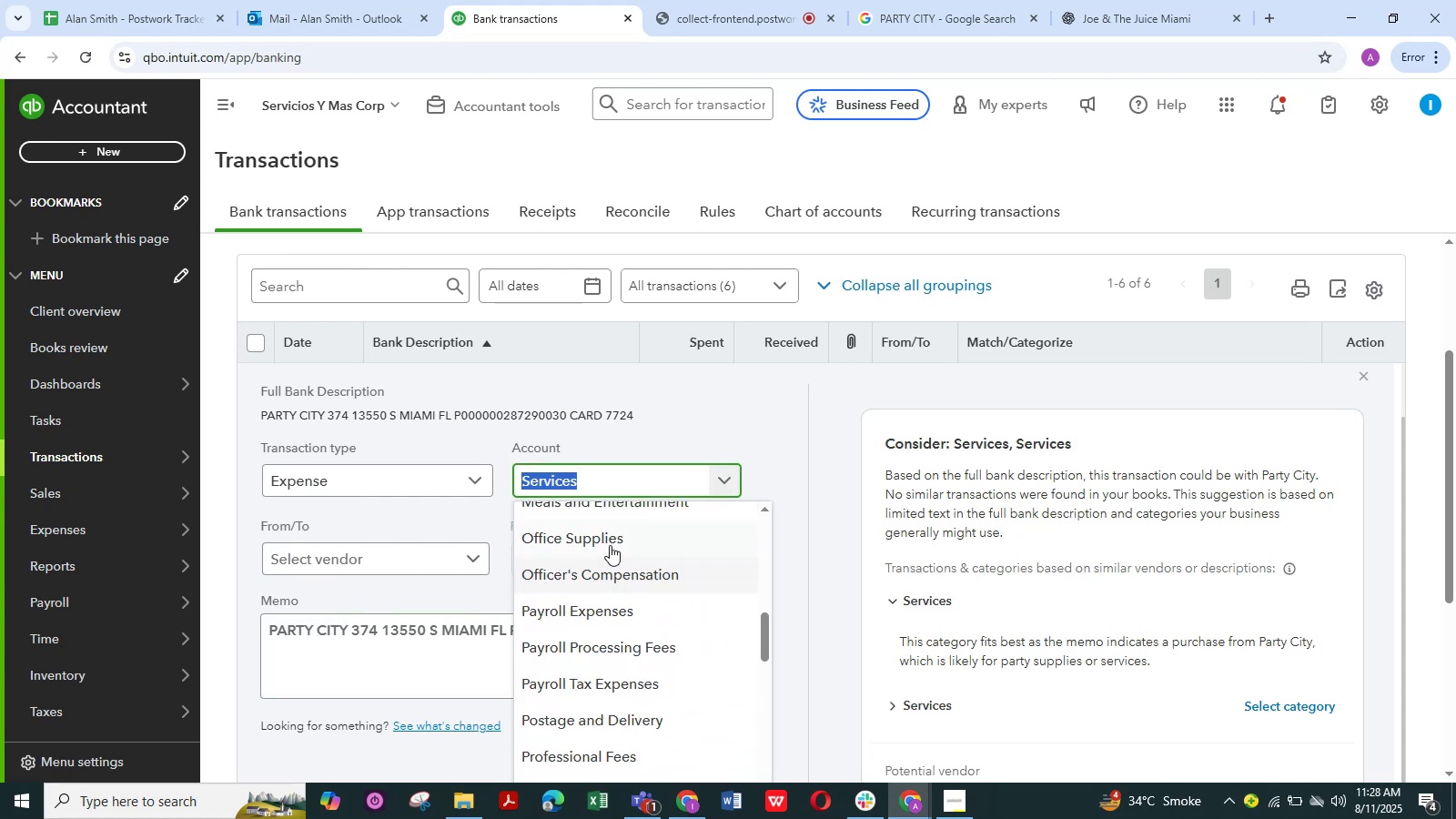 
left_click([610, 541])
 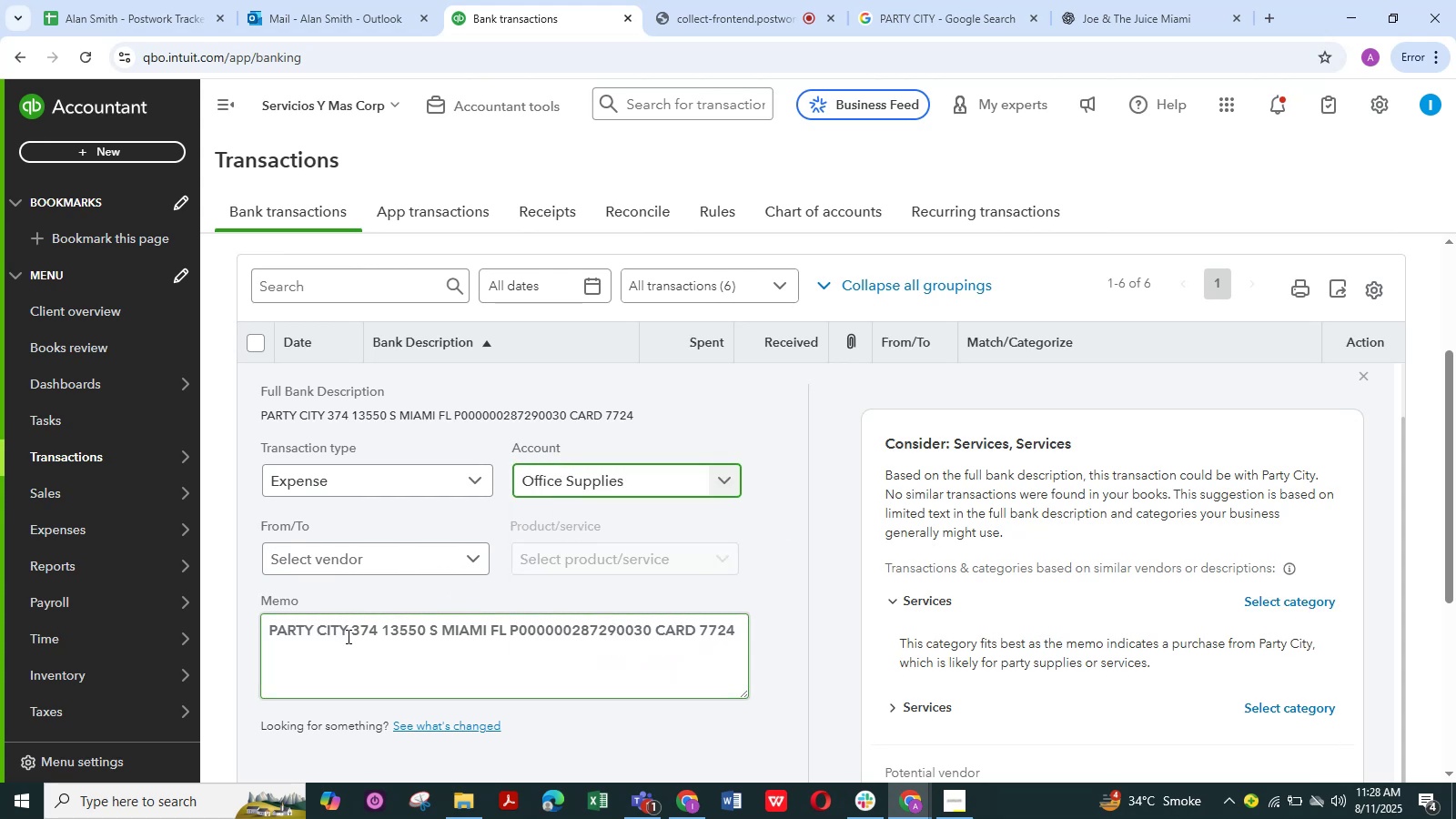 
left_click_drag(start_coordinate=[346, 626], to_coordinate=[249, 630])
 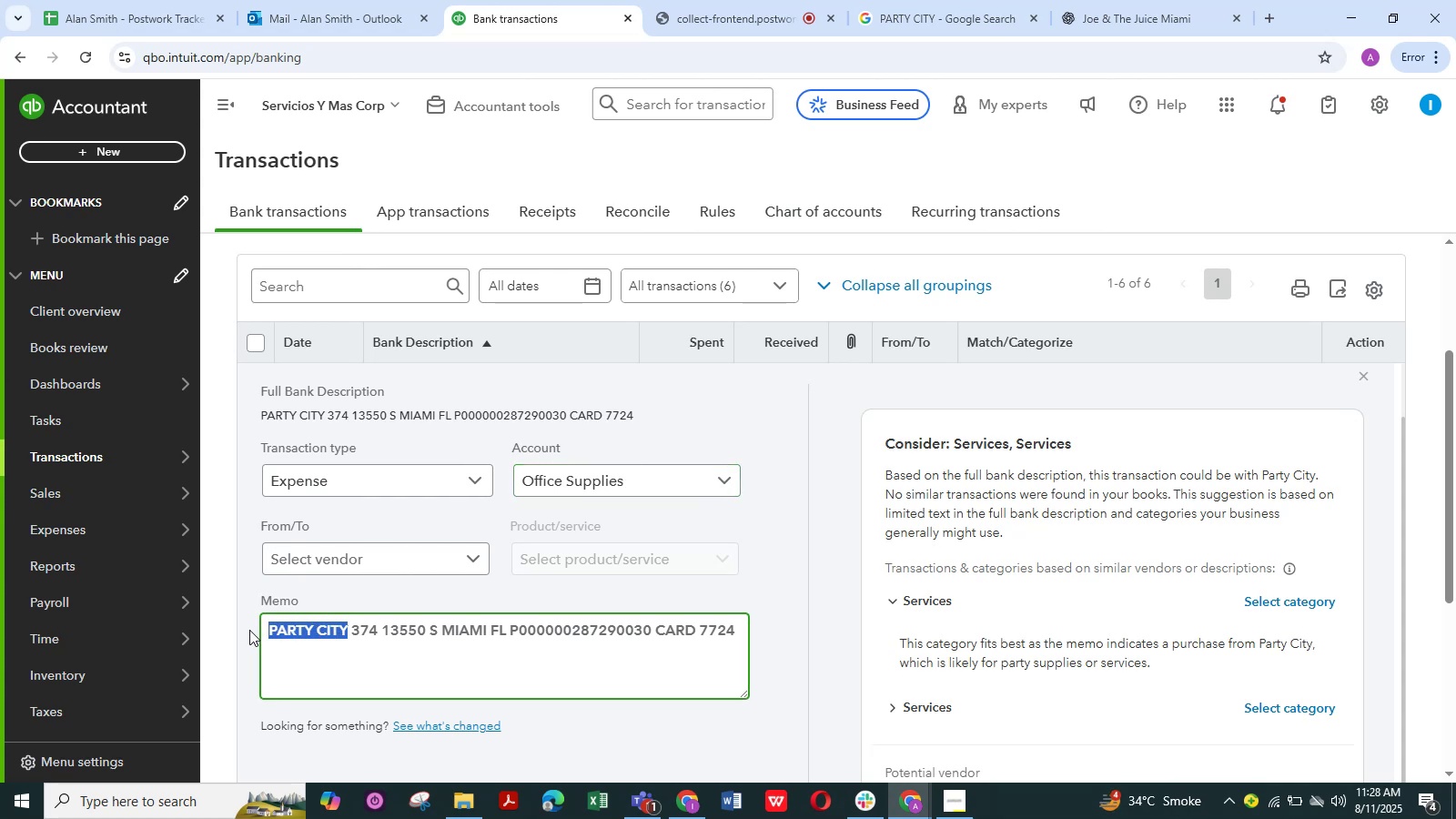 
key(Control+C)
 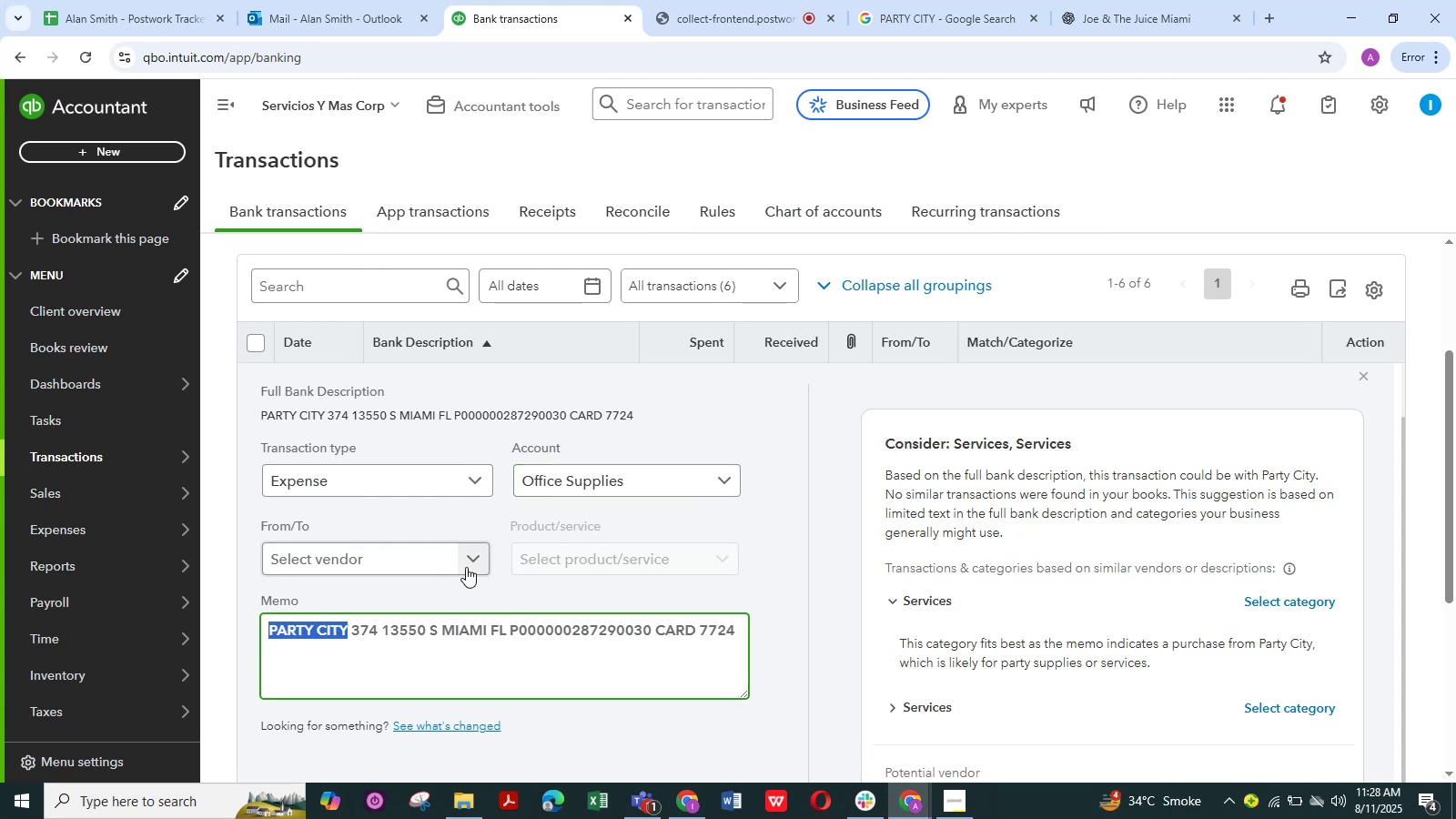 
left_click([479, 562])
 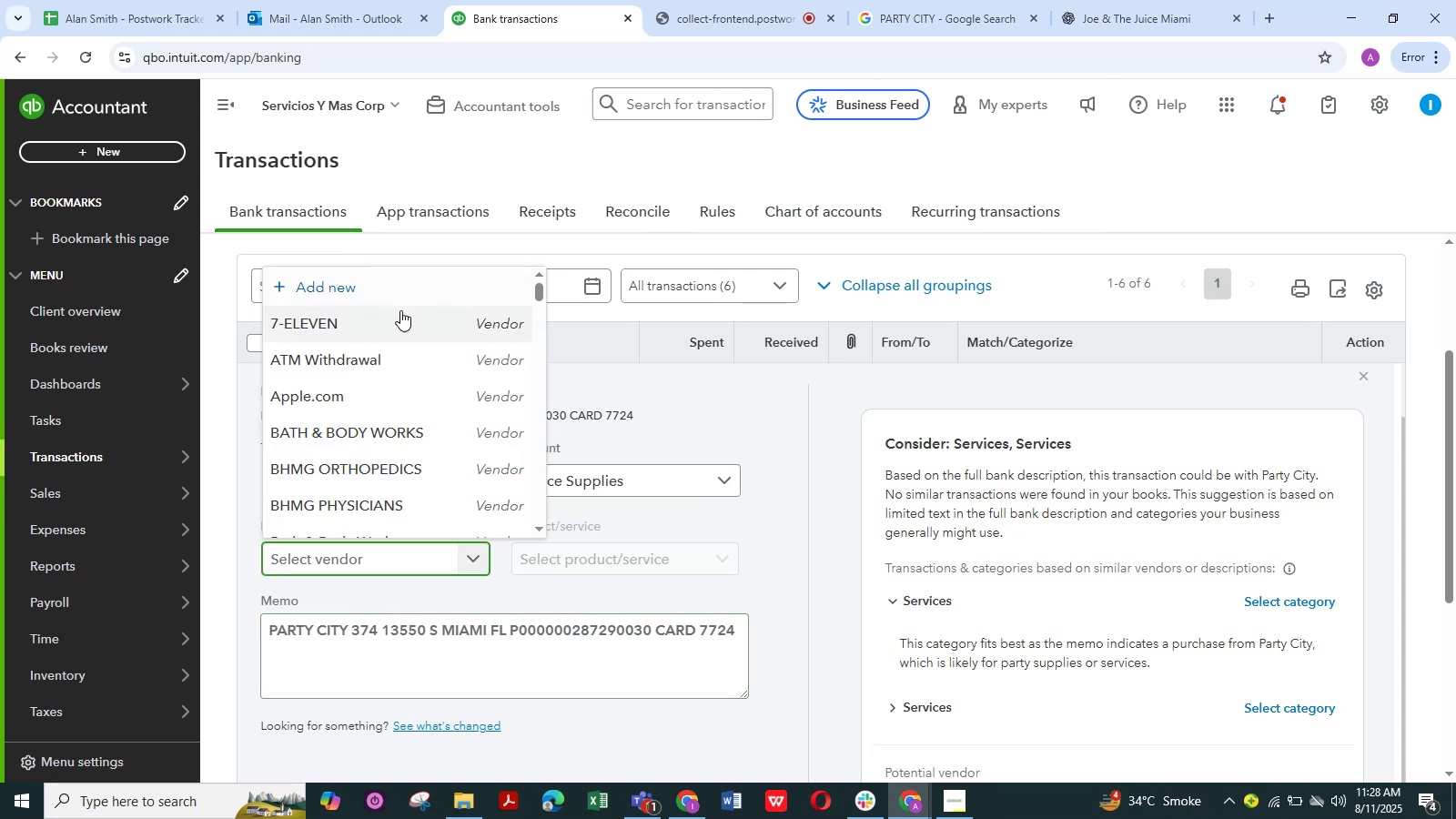 
left_click([357, 293])
 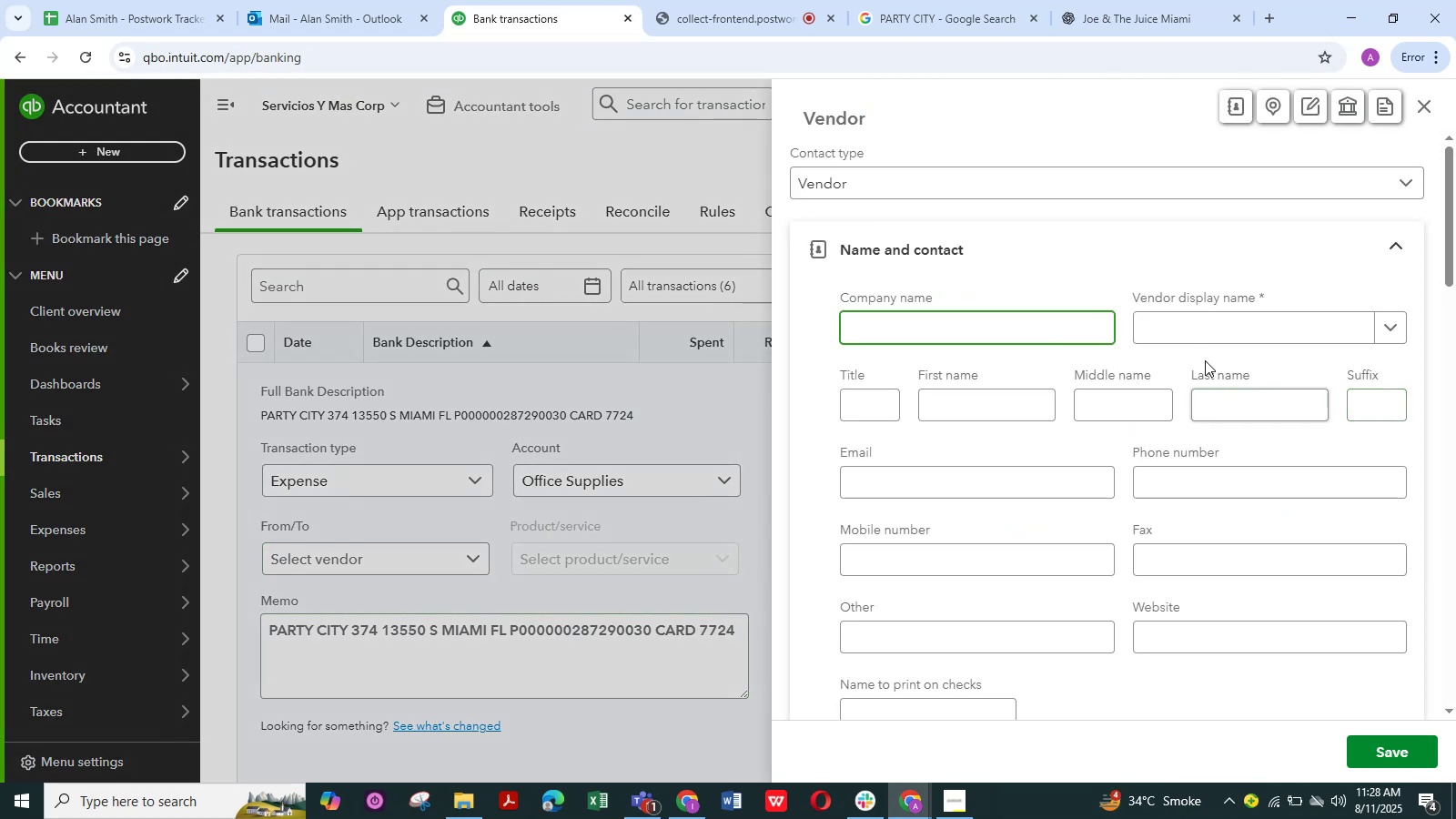 
left_click([1209, 333])
 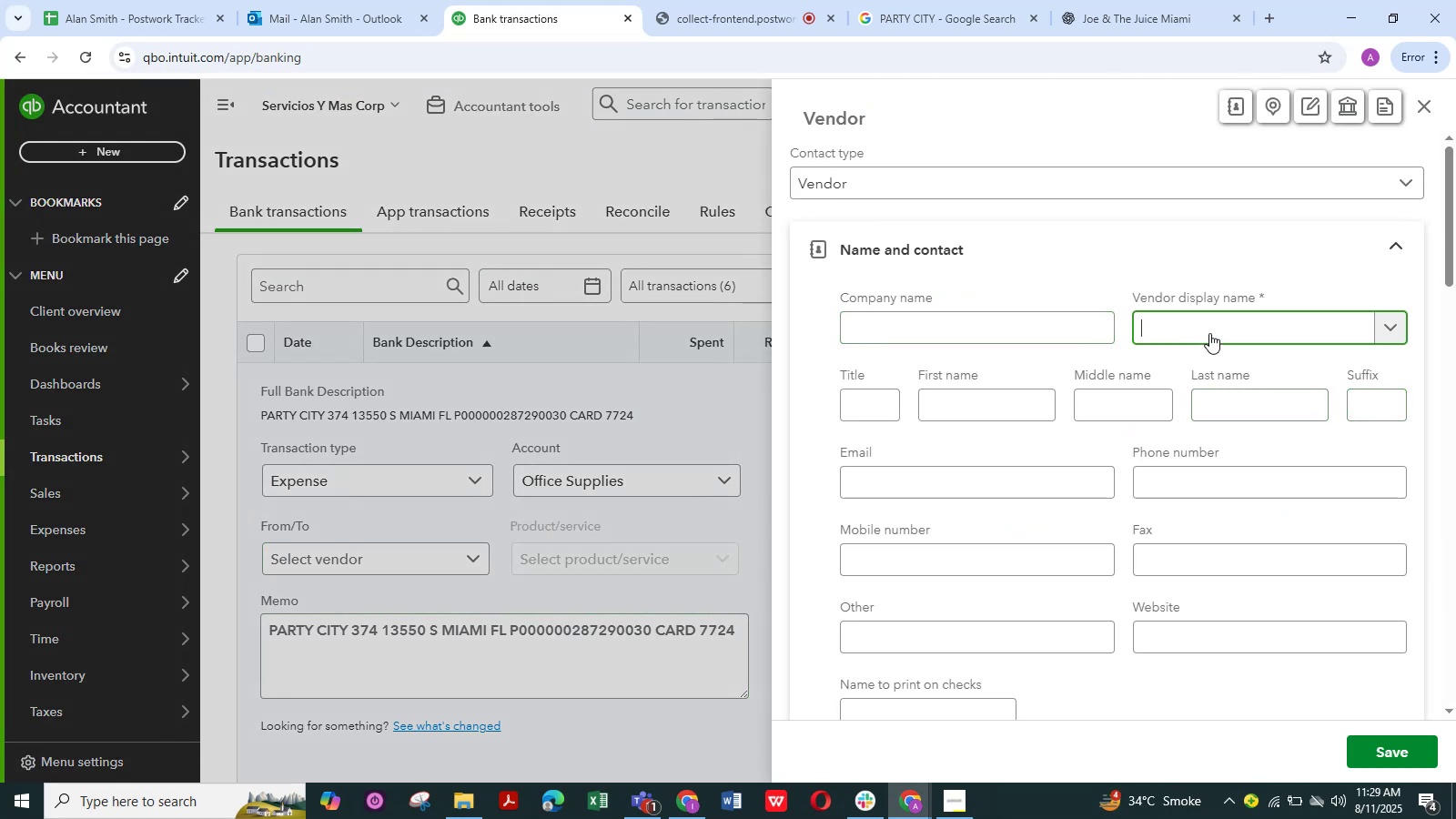 
key(Control+V)
 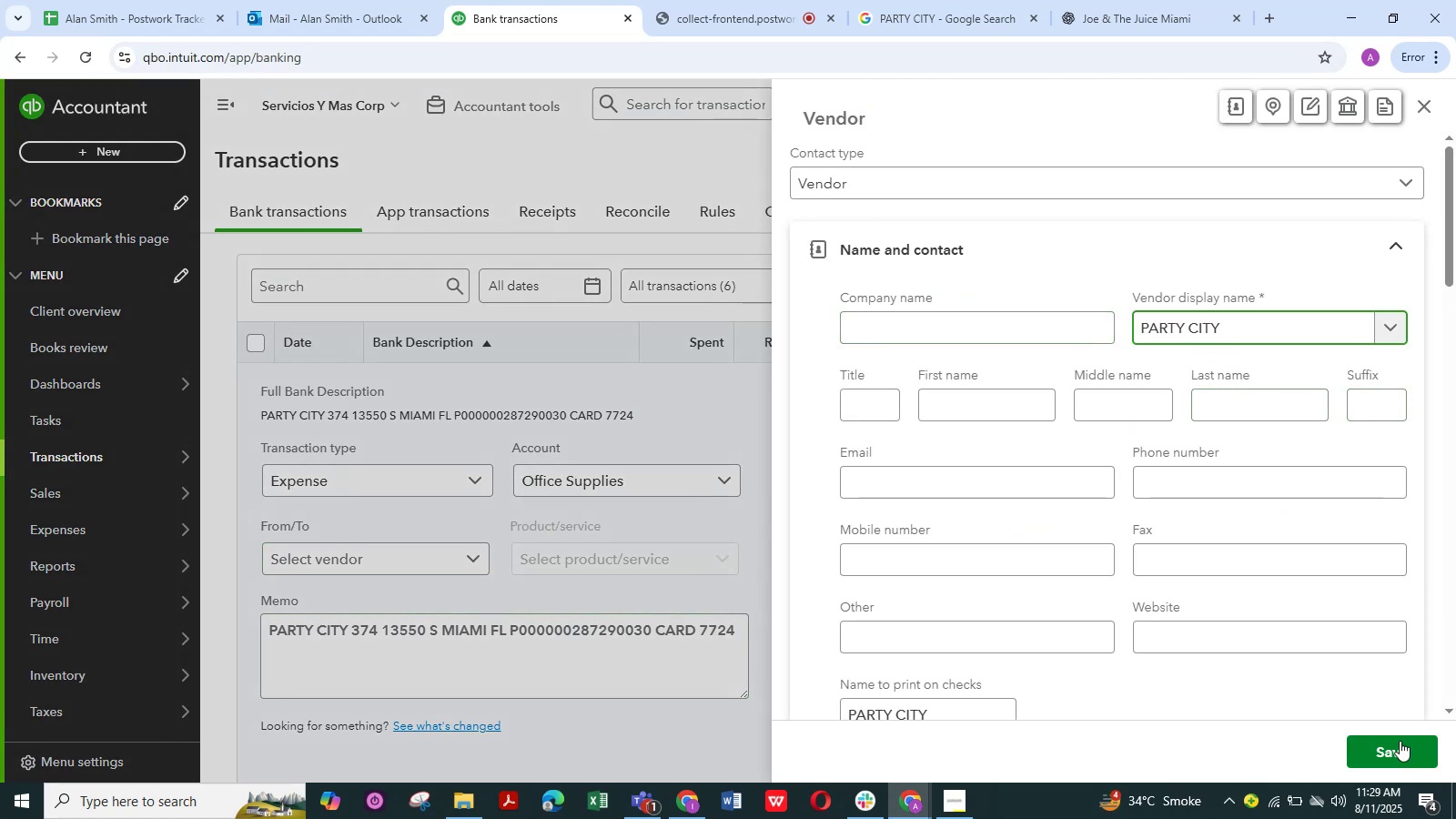 
left_click([1398, 744])
 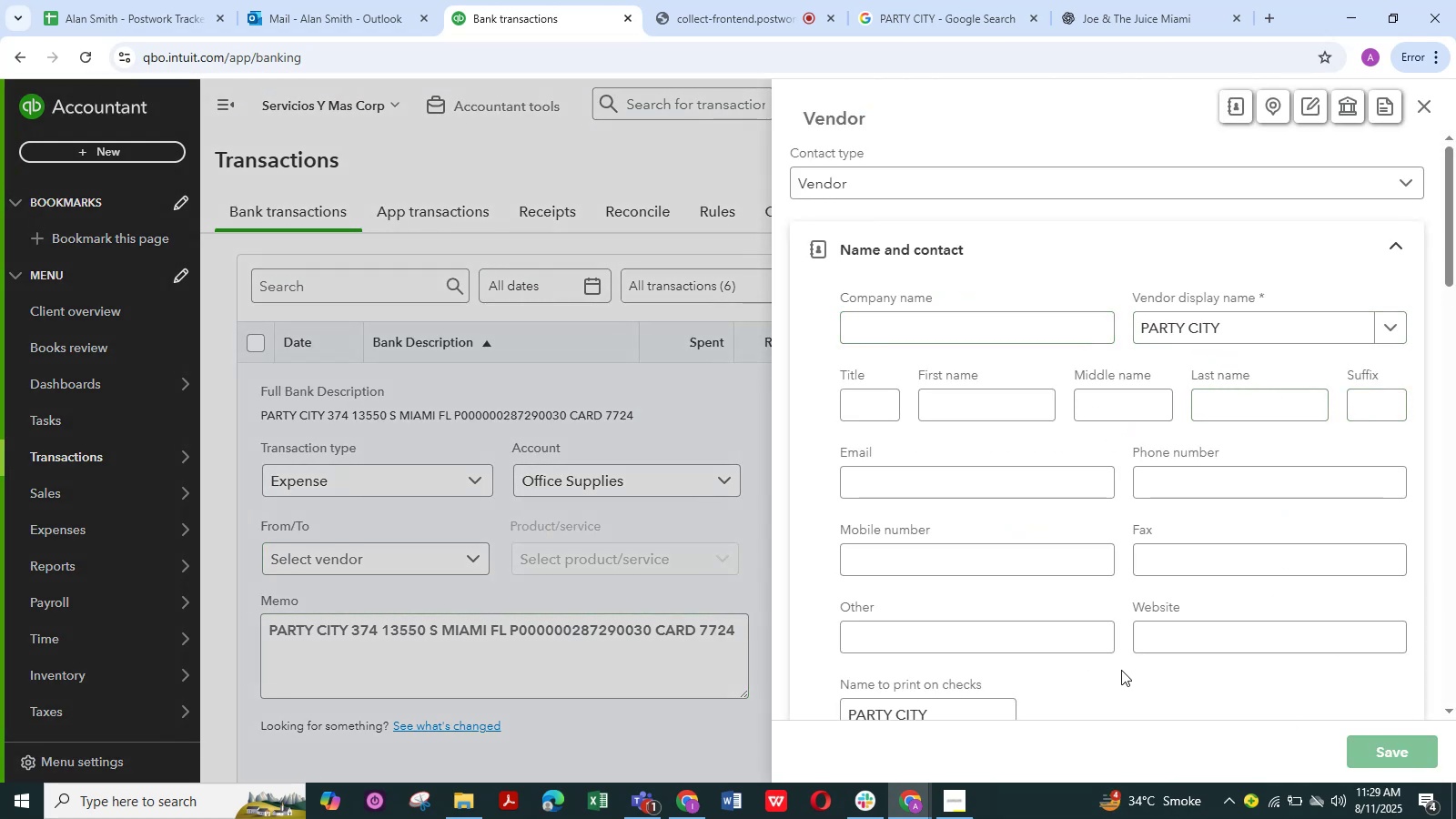 
mouse_move([743, 570])
 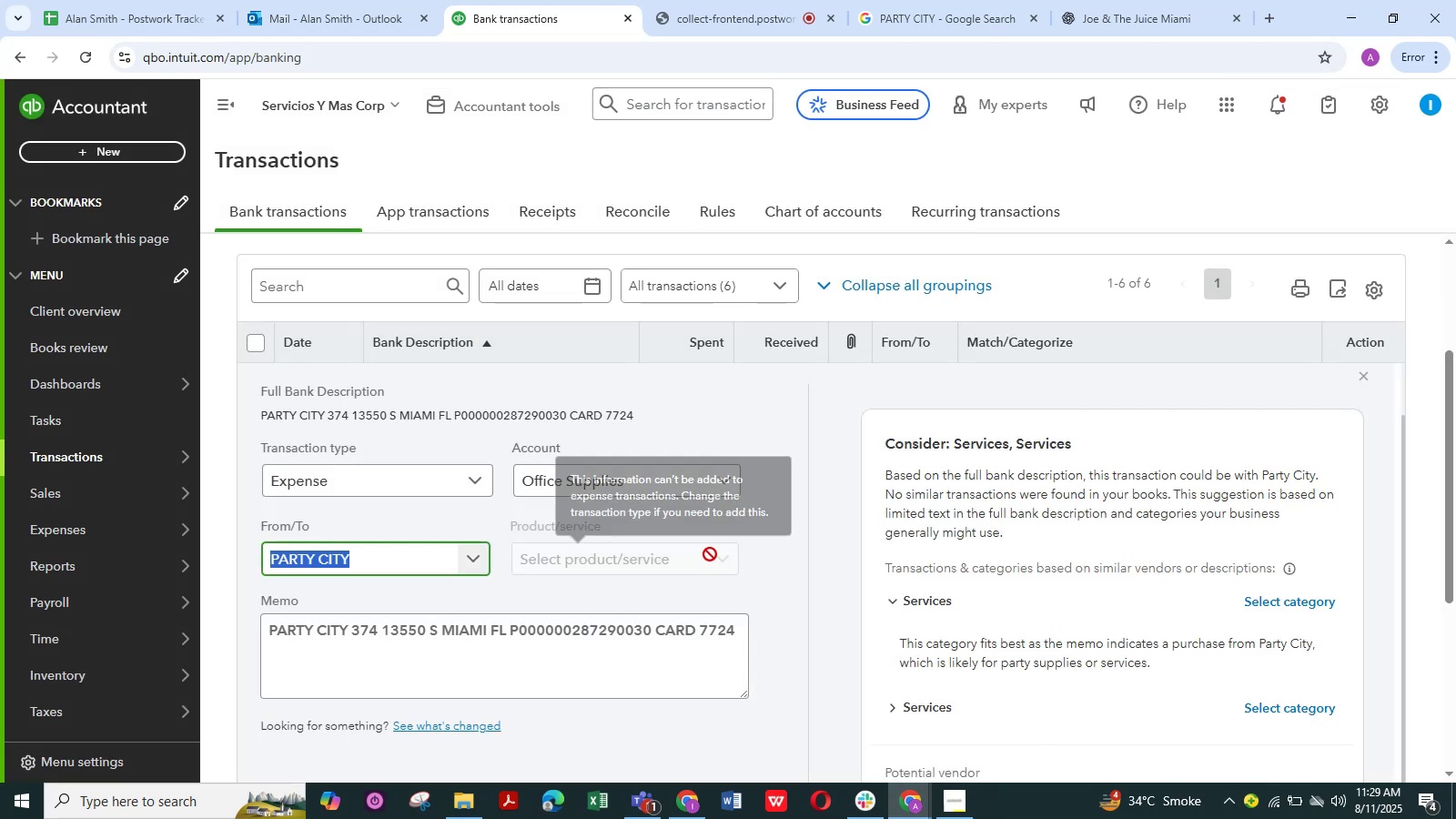 
scroll: coordinate [455, 638], scroll_direction: down, amount: 5.0
 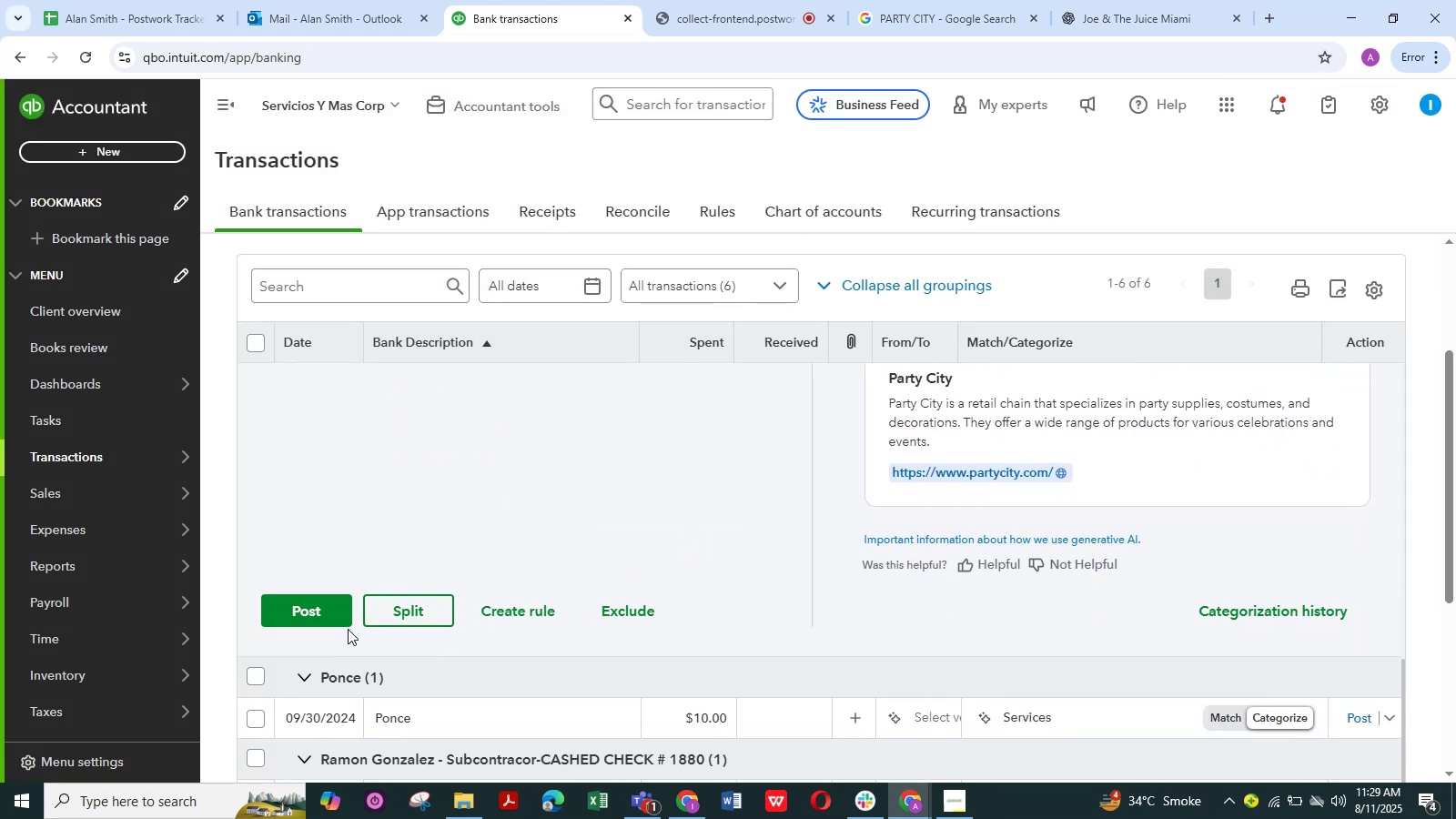 
left_click([303, 609])
 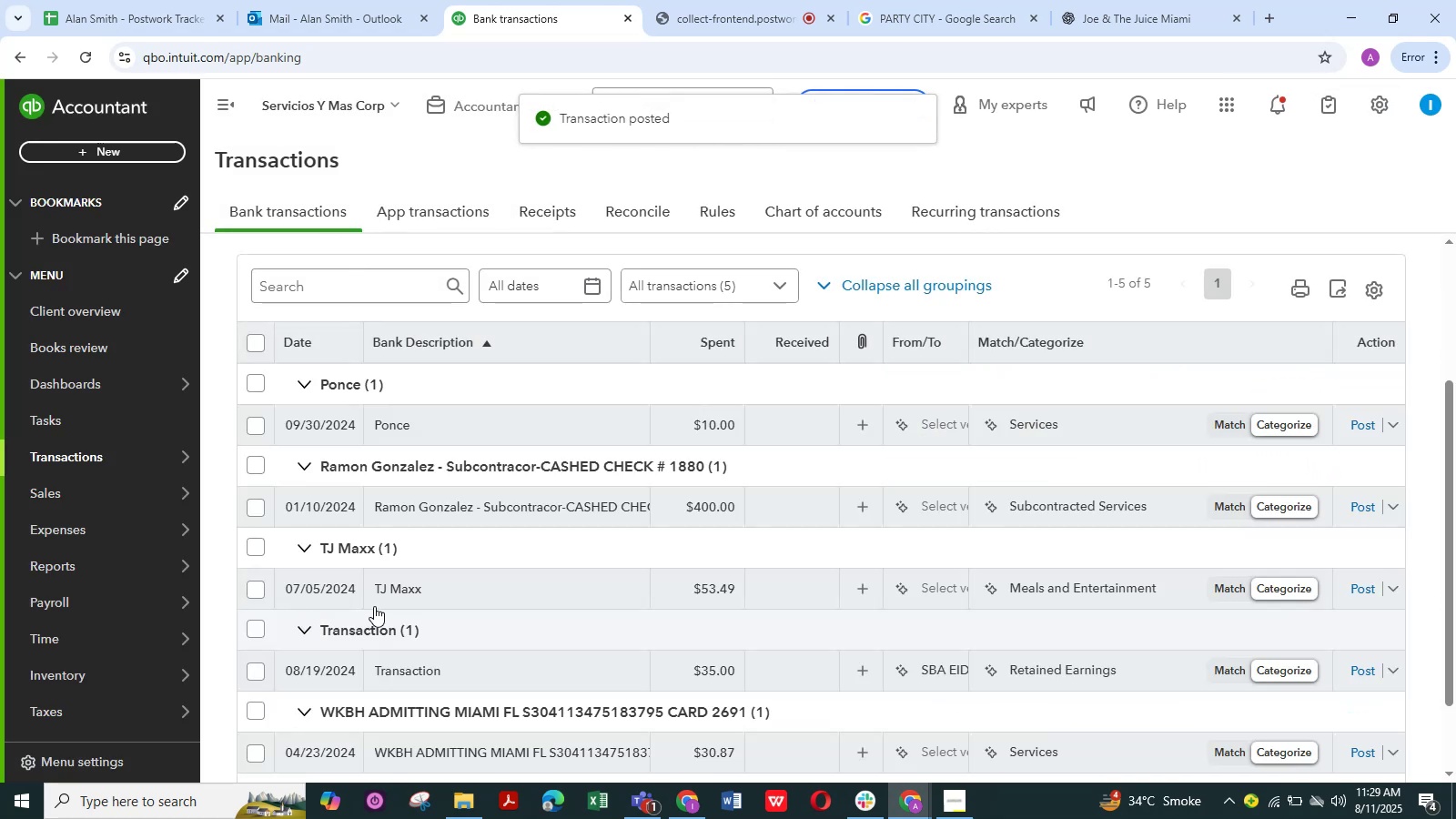 
scroll: coordinate [438, 464], scroll_direction: up, amount: 1.0
 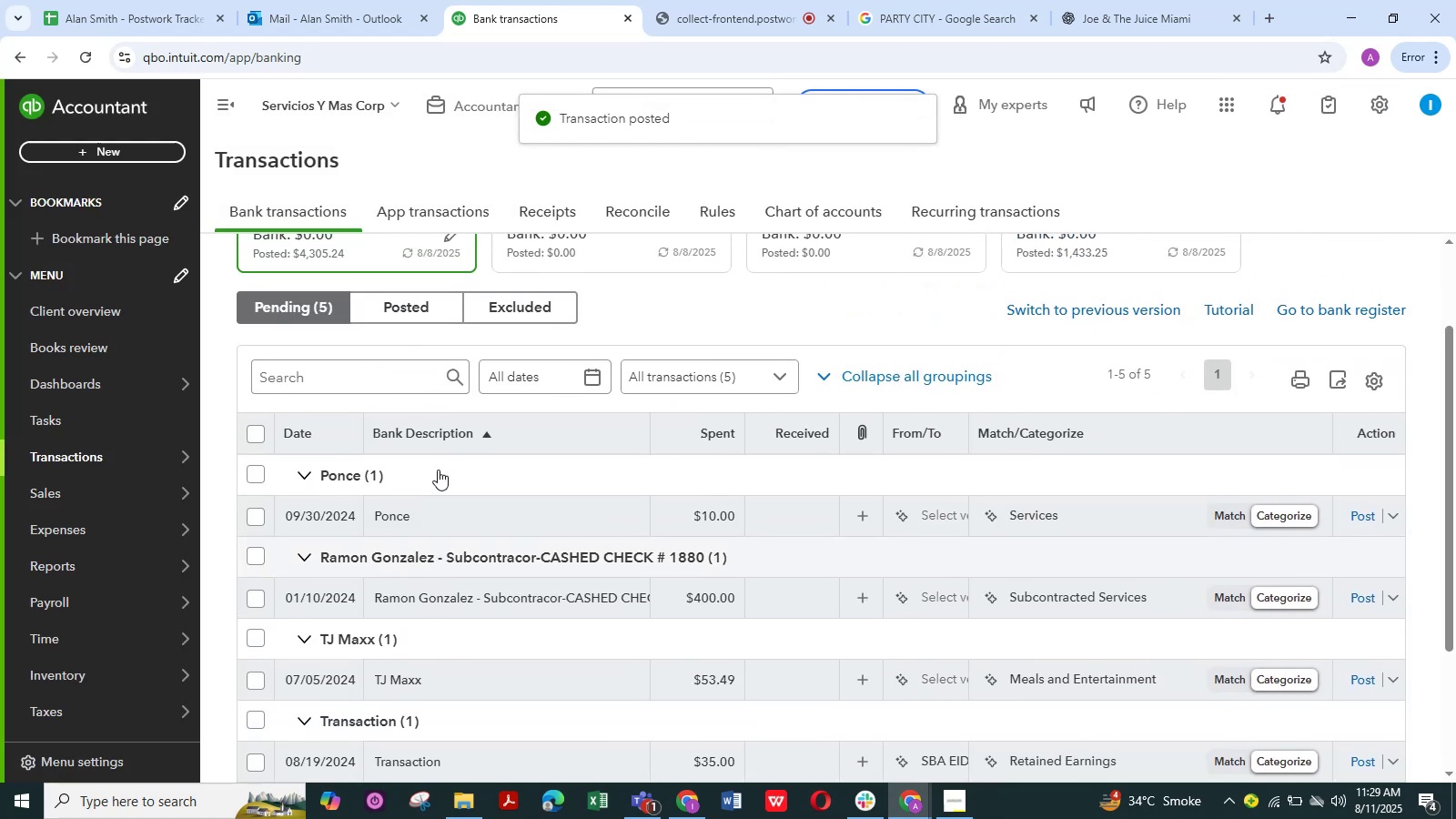 
scroll: coordinate [438, 479], scroll_direction: down, amount: 2.0
 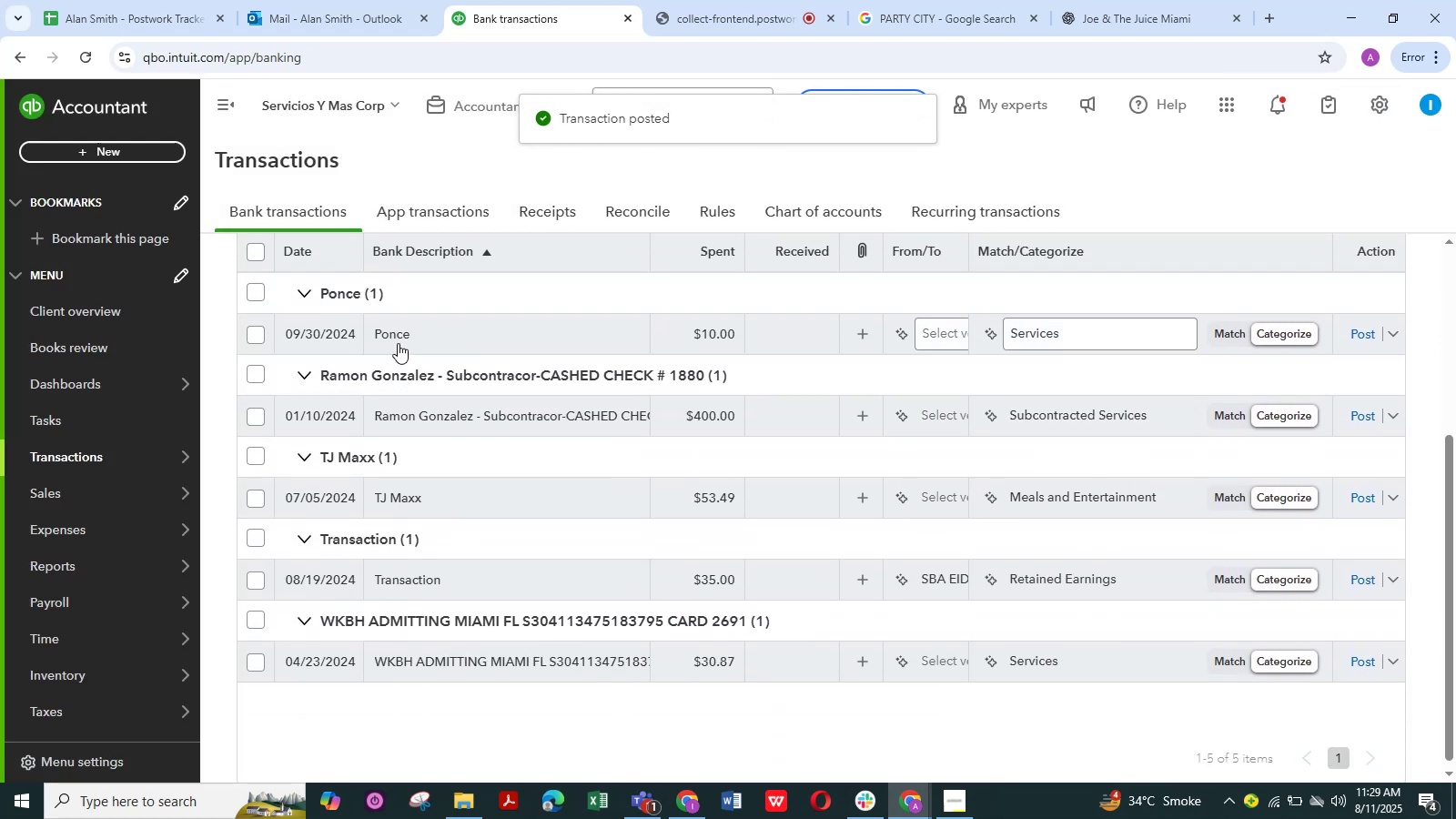 
left_click([396, 339])
 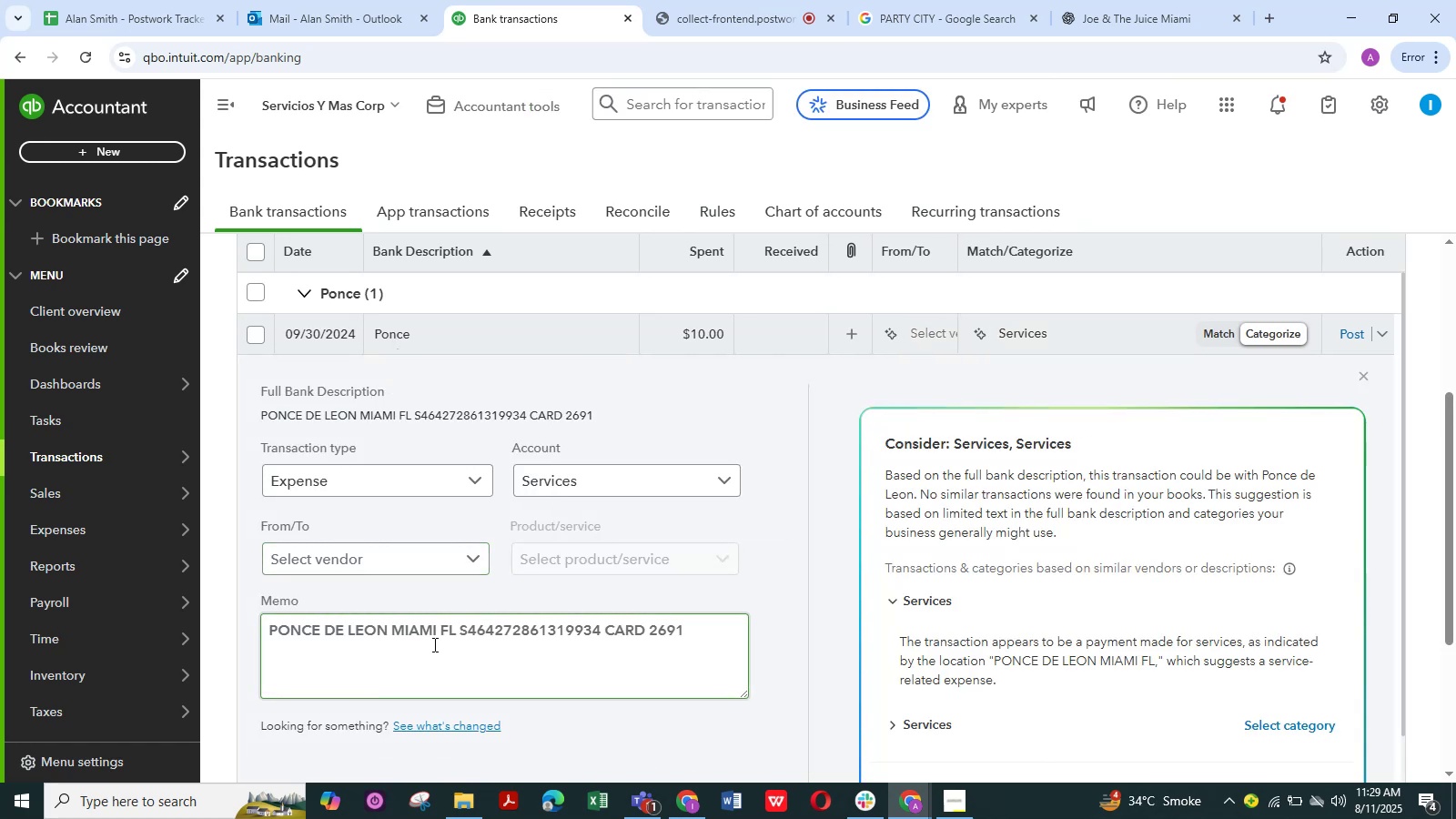 
left_click_drag(start_coordinate=[460, 631], to_coordinate=[268, 632])
 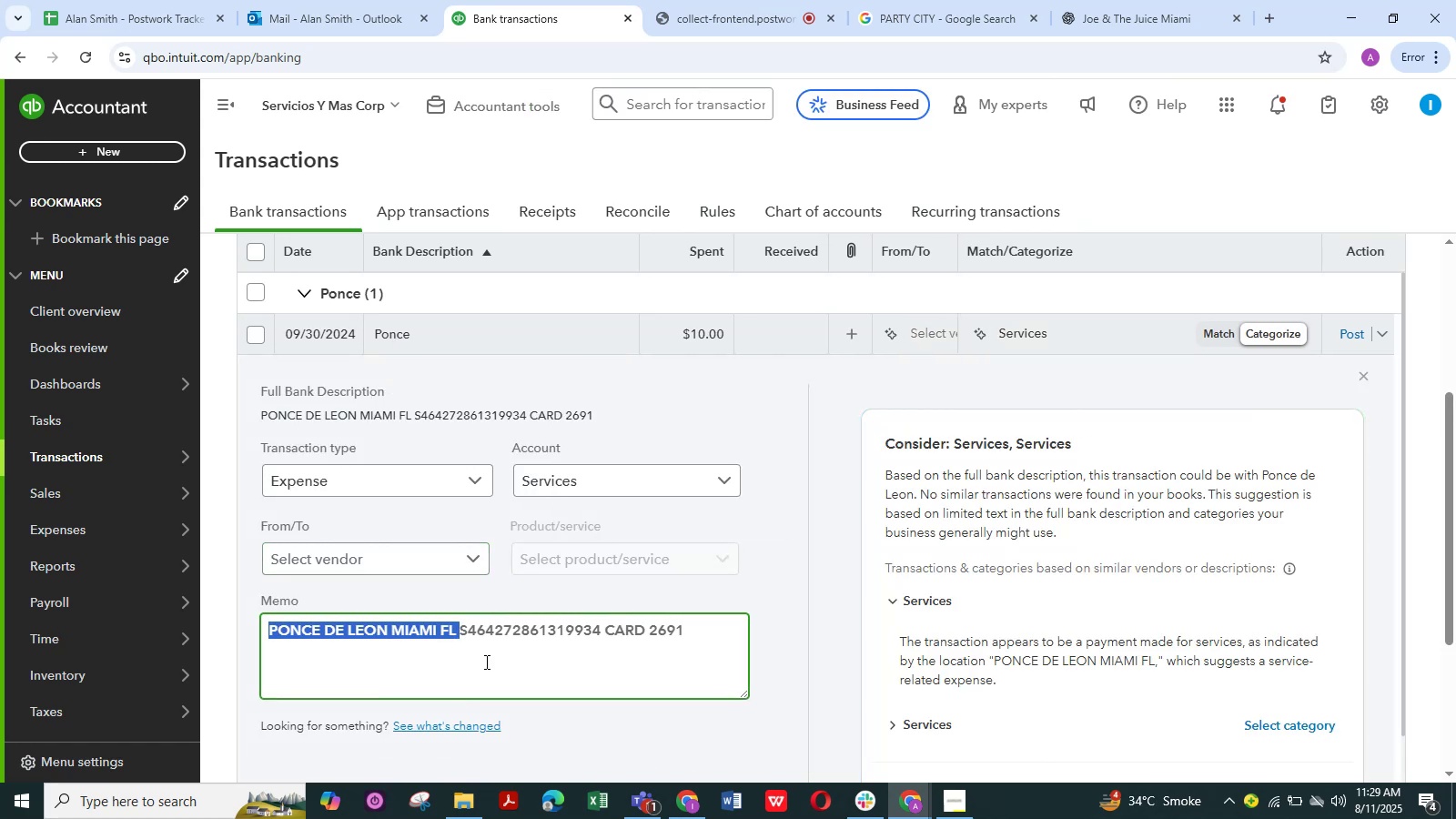 
key(Control+C)
 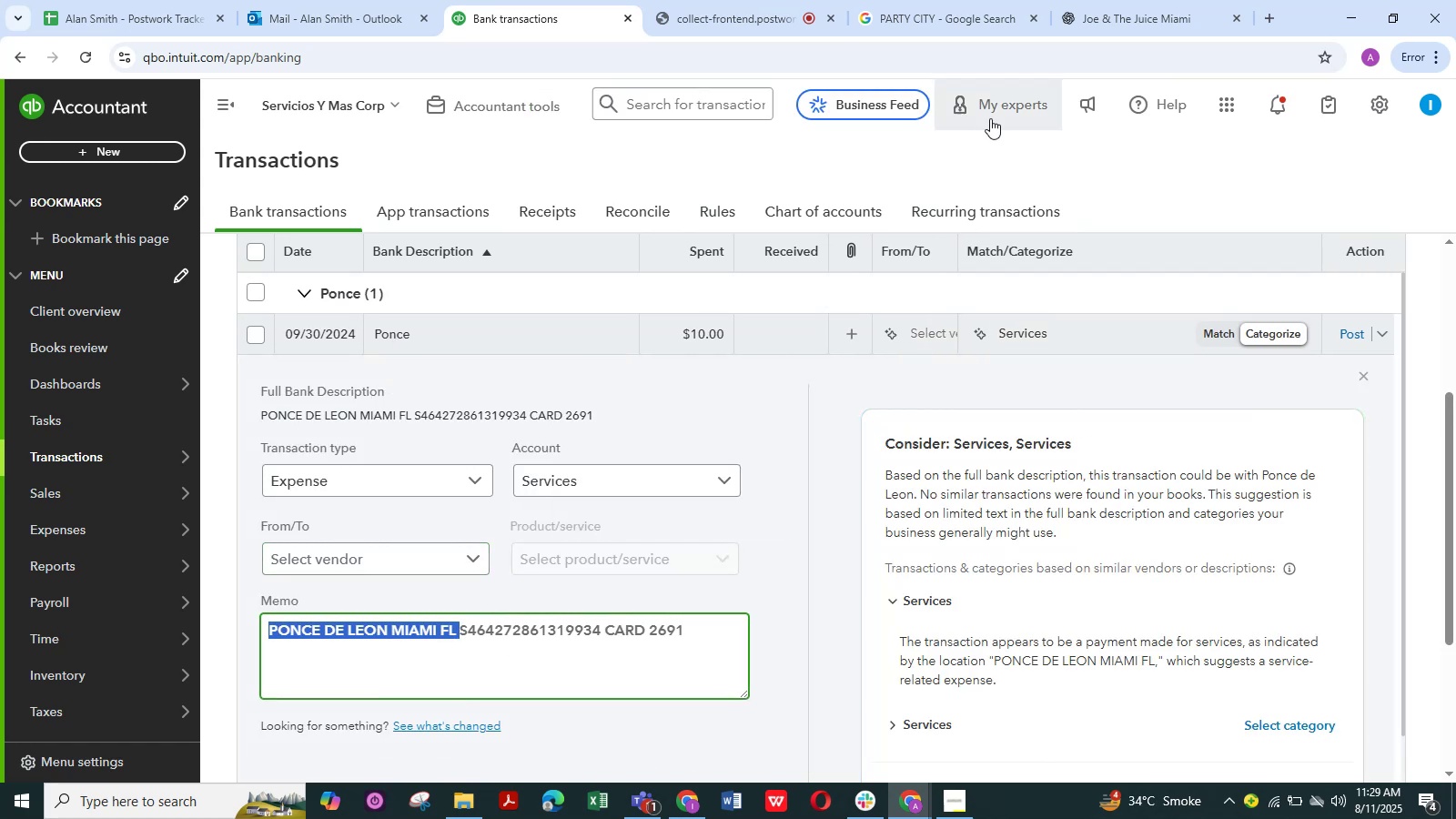 
left_click([974, 4])
 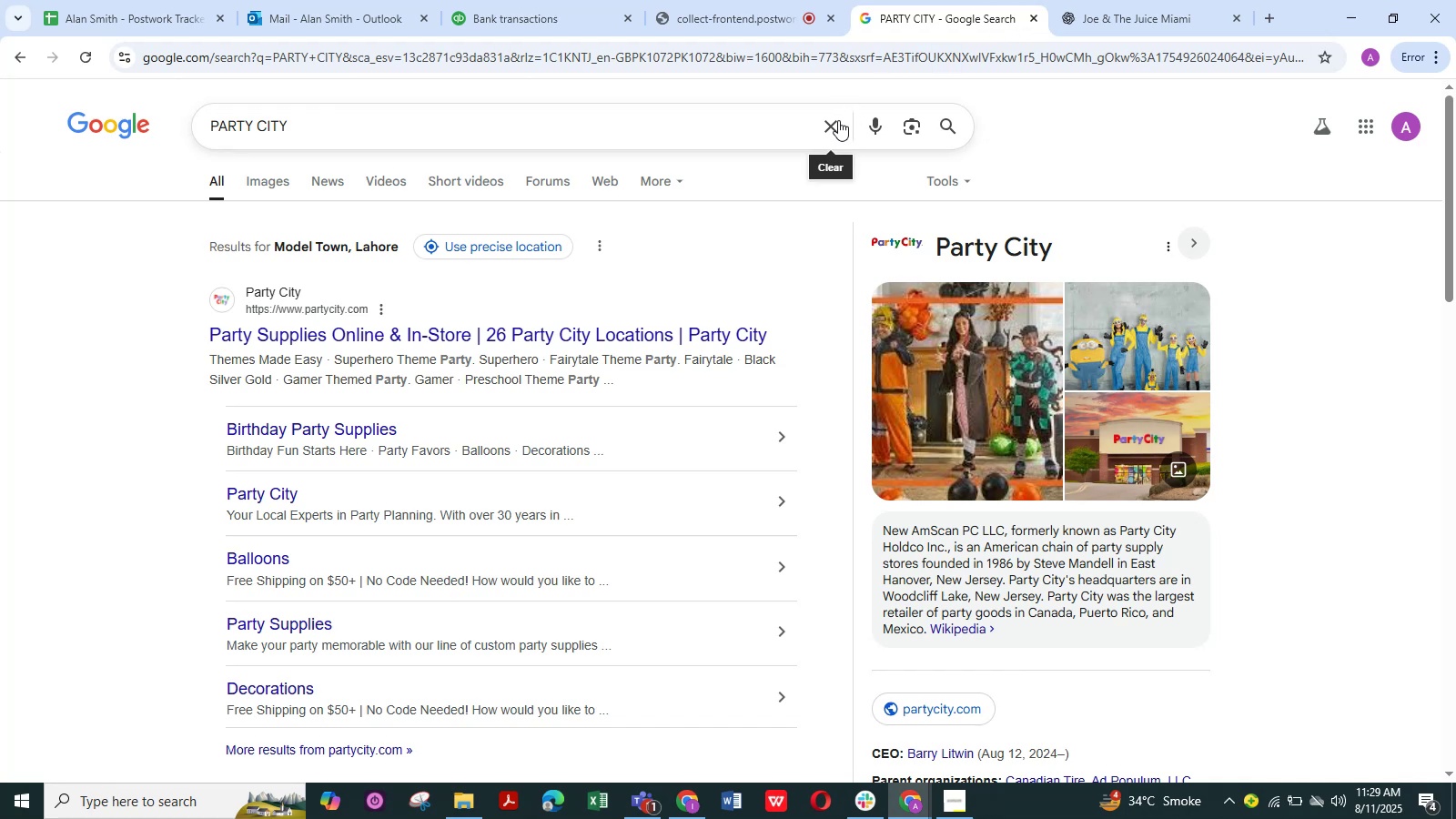 
left_click([831, 124])
 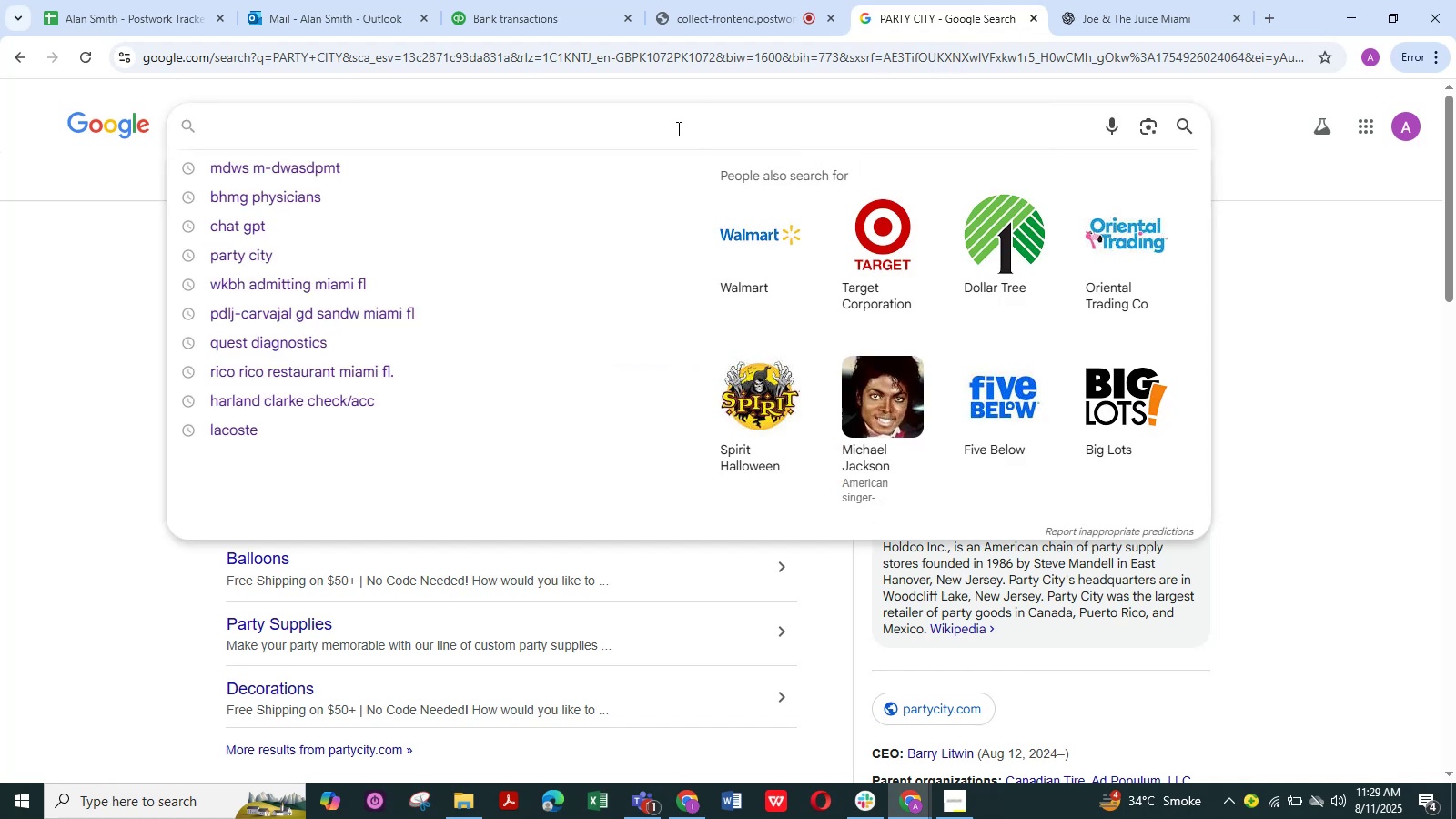 
left_click([677, 127])
 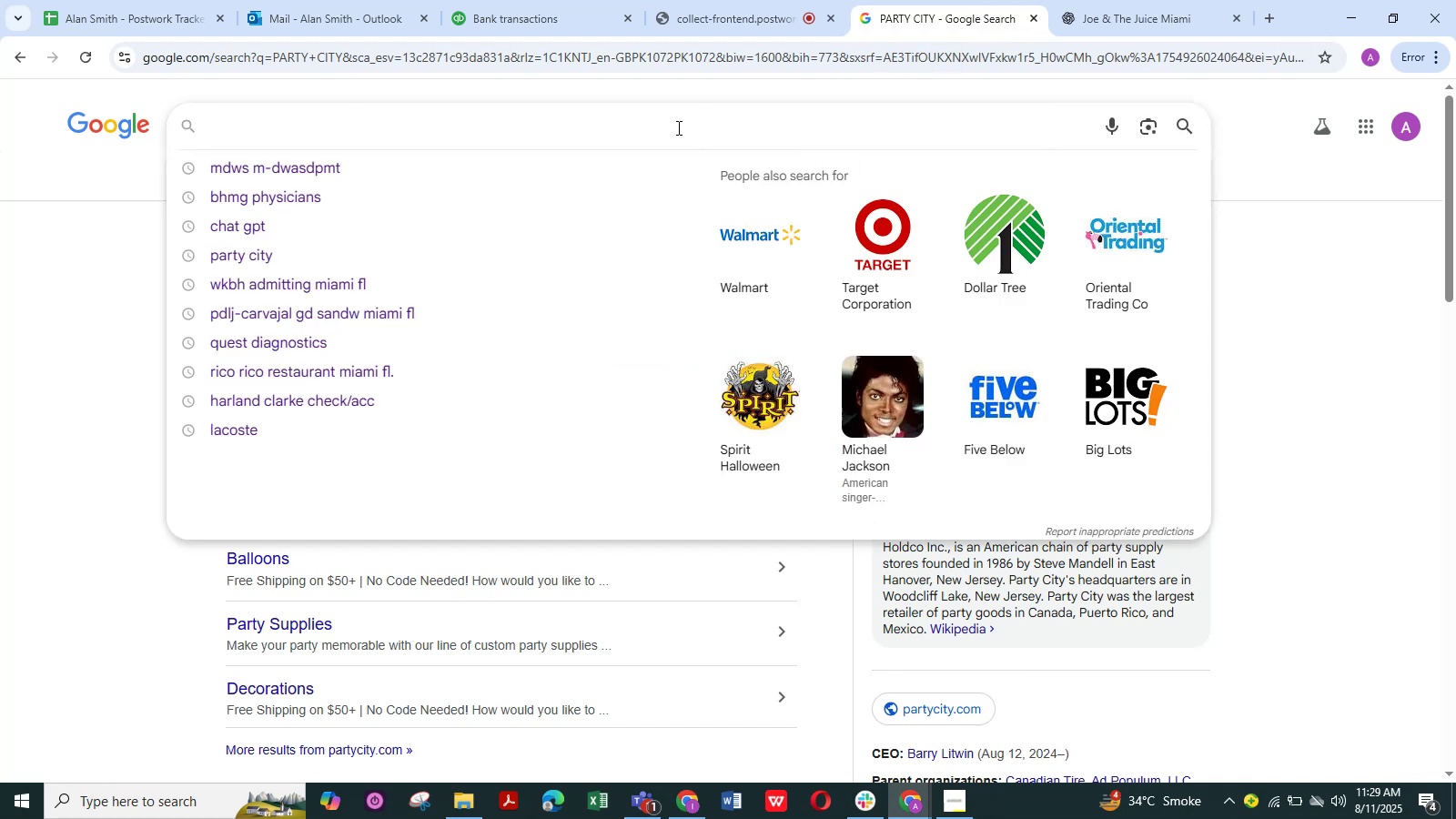 
key(Control+V)
 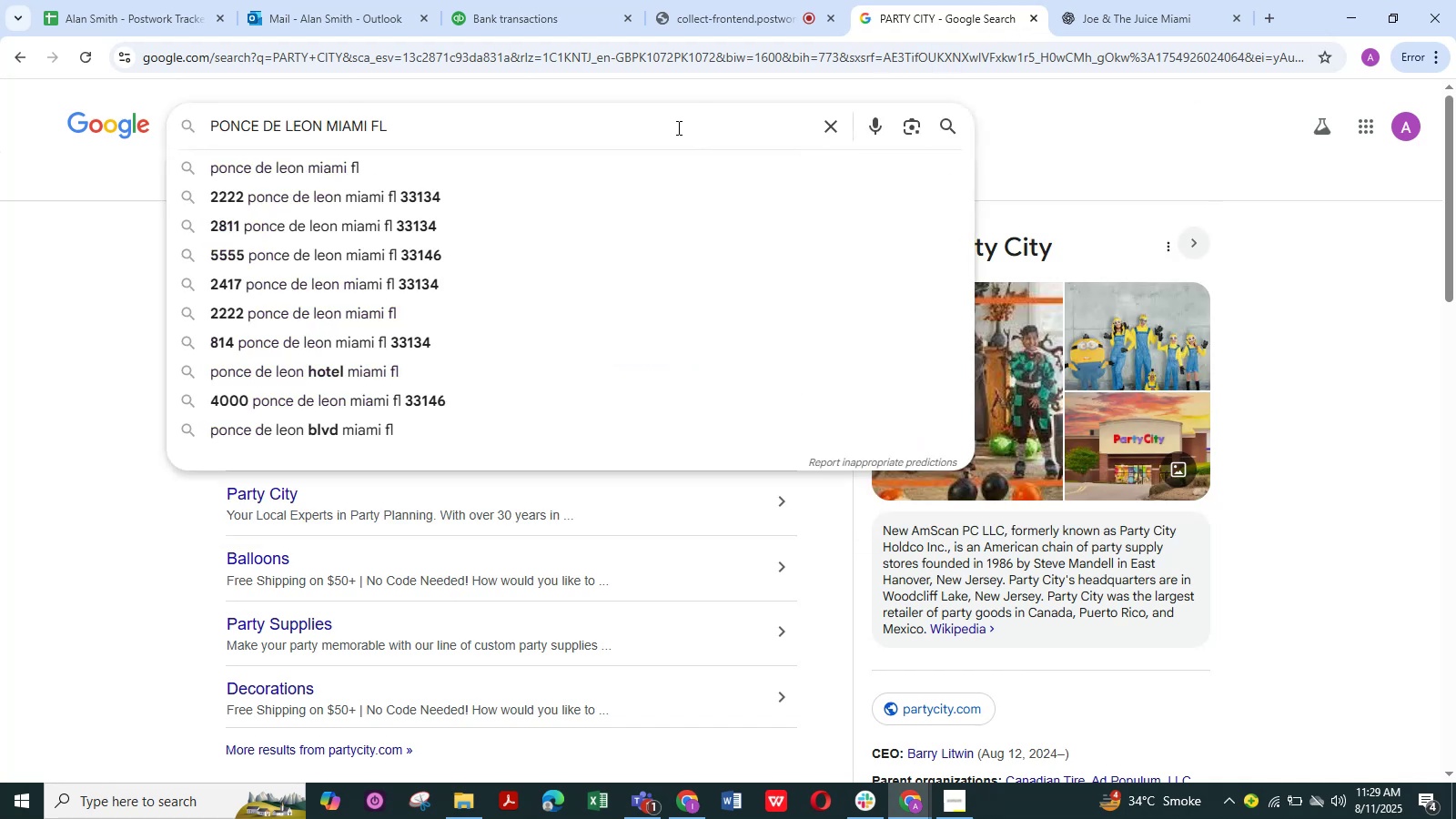 
key(NumpadEnter)
 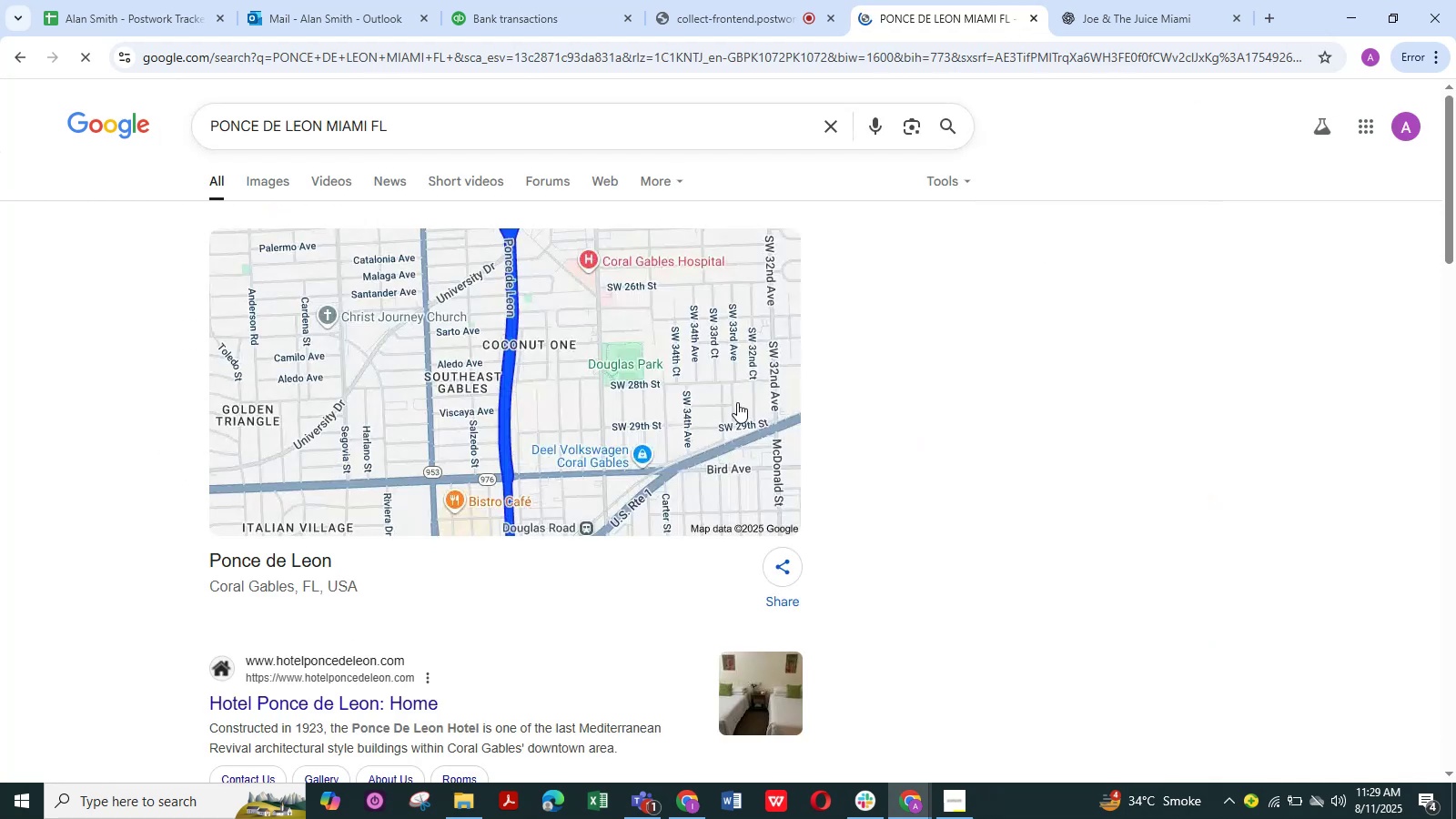 
scroll: coordinate [582, 445], scroll_direction: down, amount: 5.0
 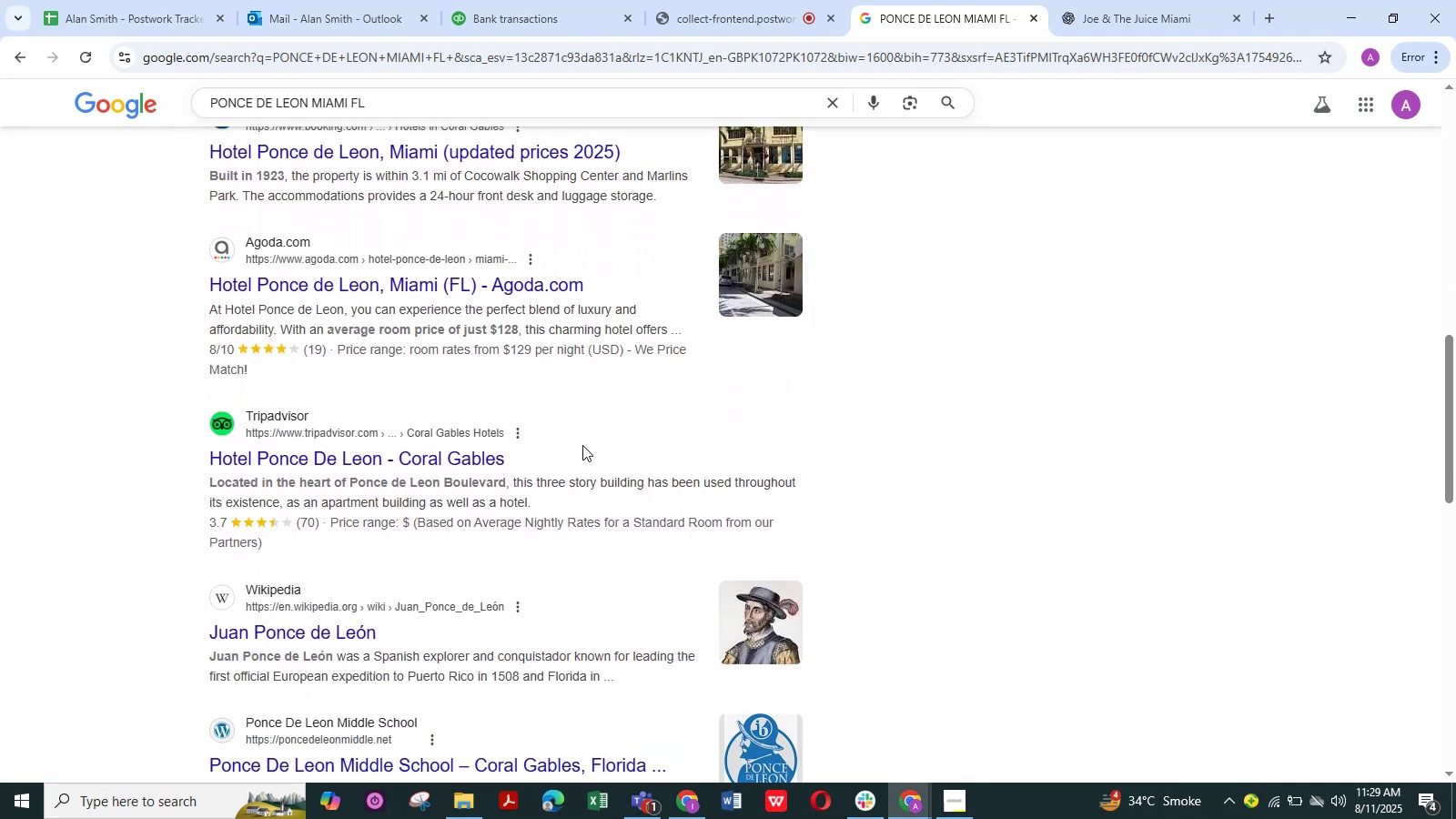 
wait(5.94)
 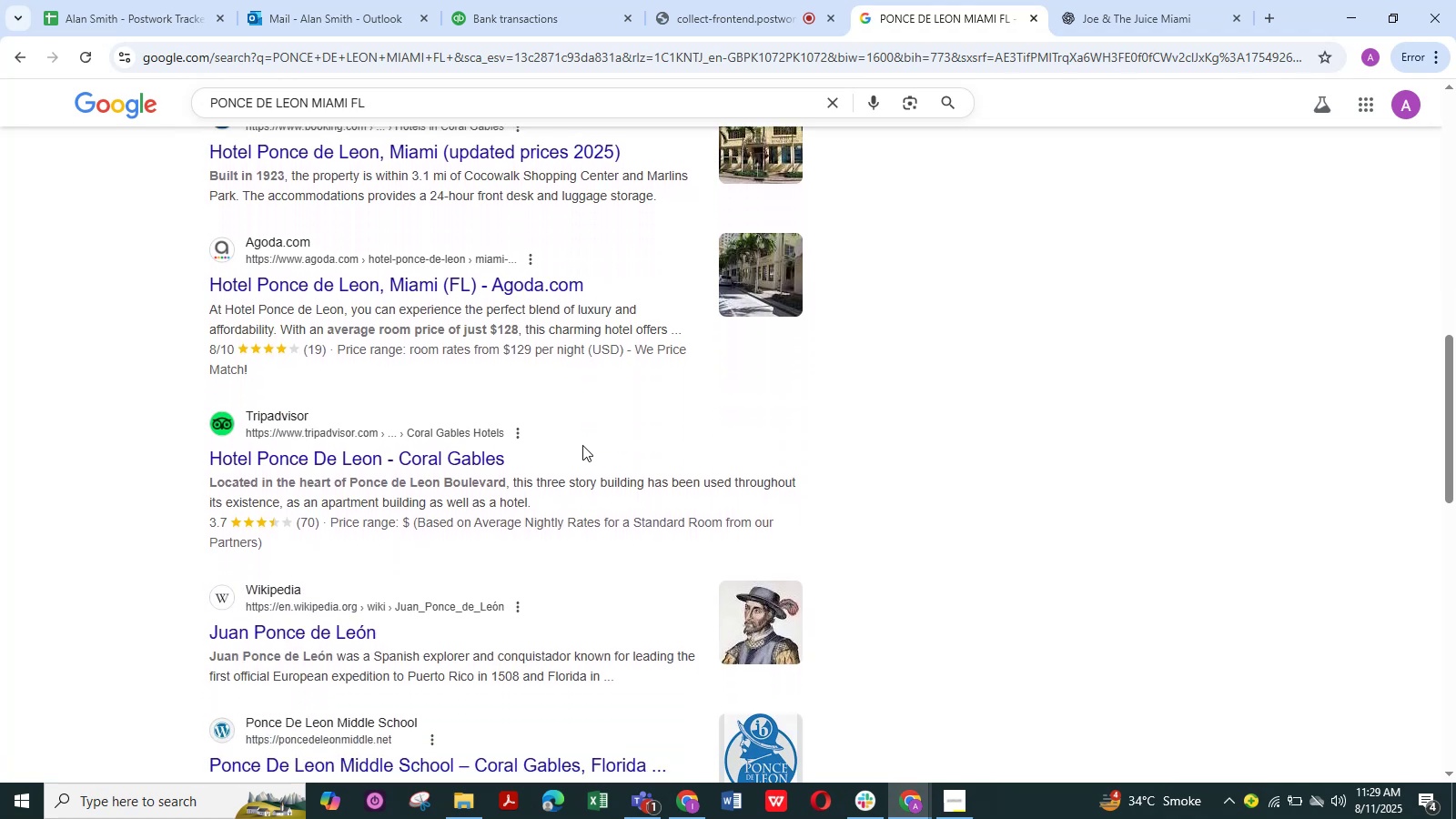 
scroll: coordinate [587, 408], scroll_direction: up, amount: 2.0
 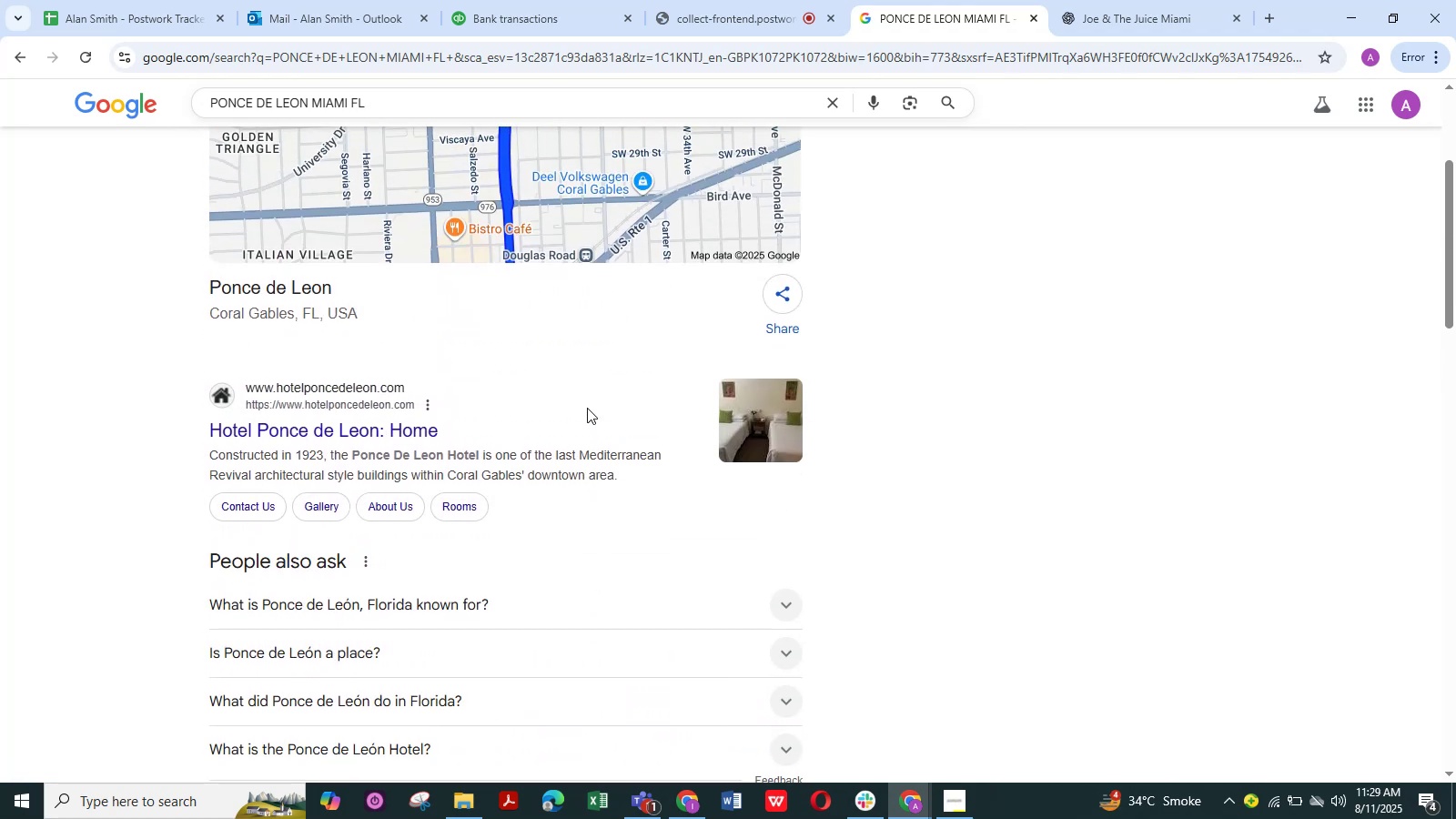 
wait(8.35)
 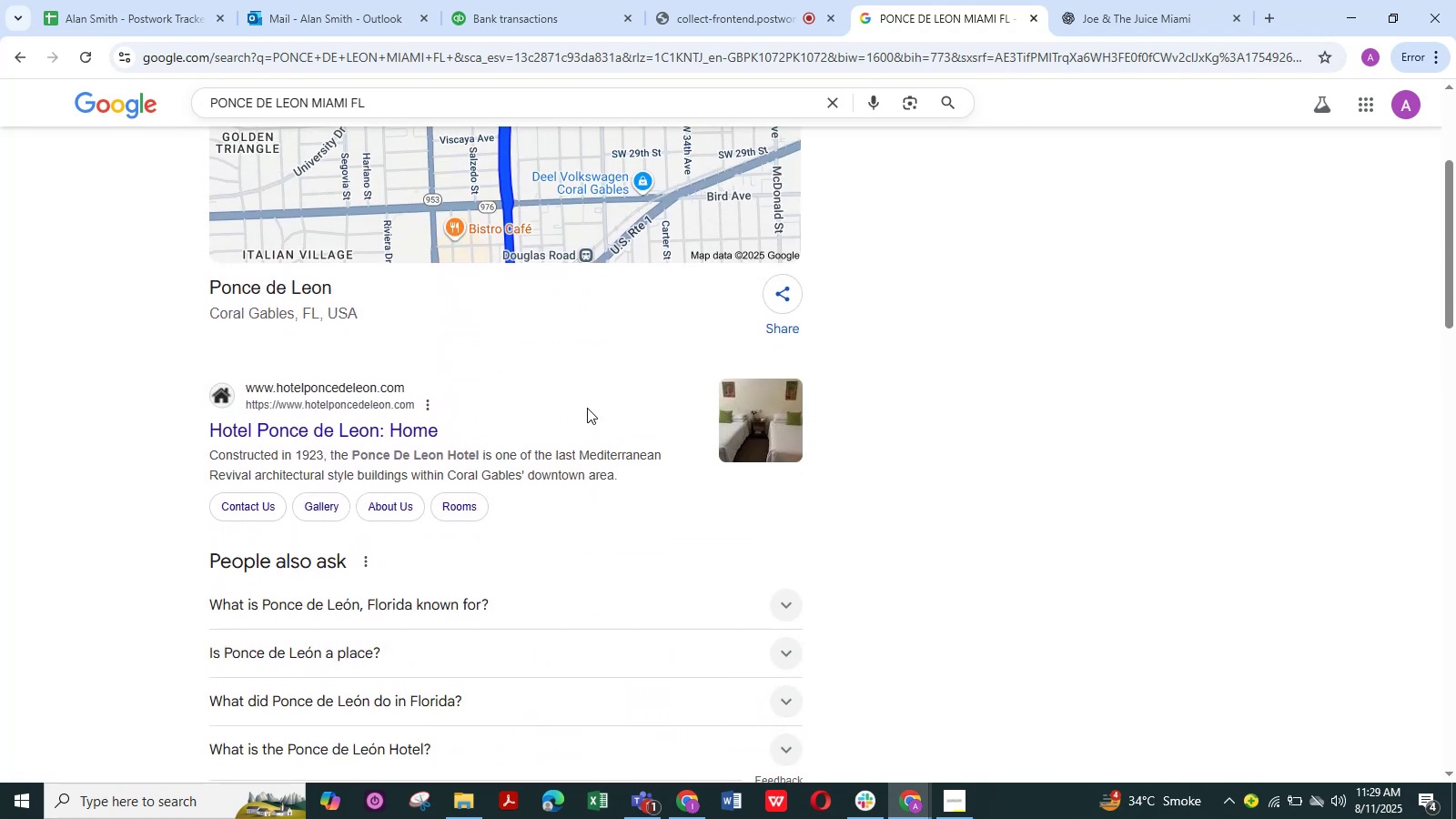 
scroll: coordinate [587, 408], scroll_direction: up, amount: 8.0
 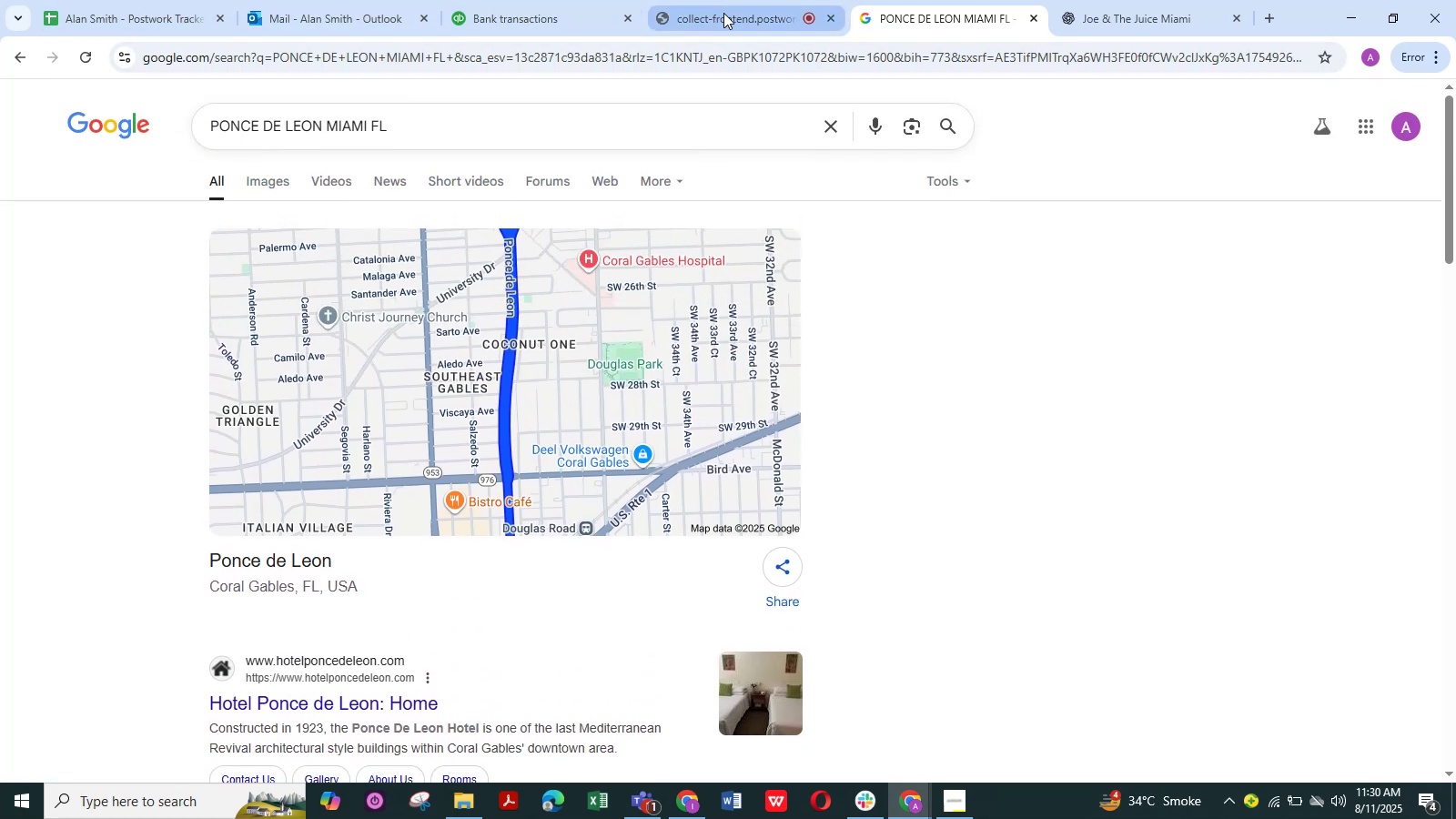 
left_click([556, 13])
 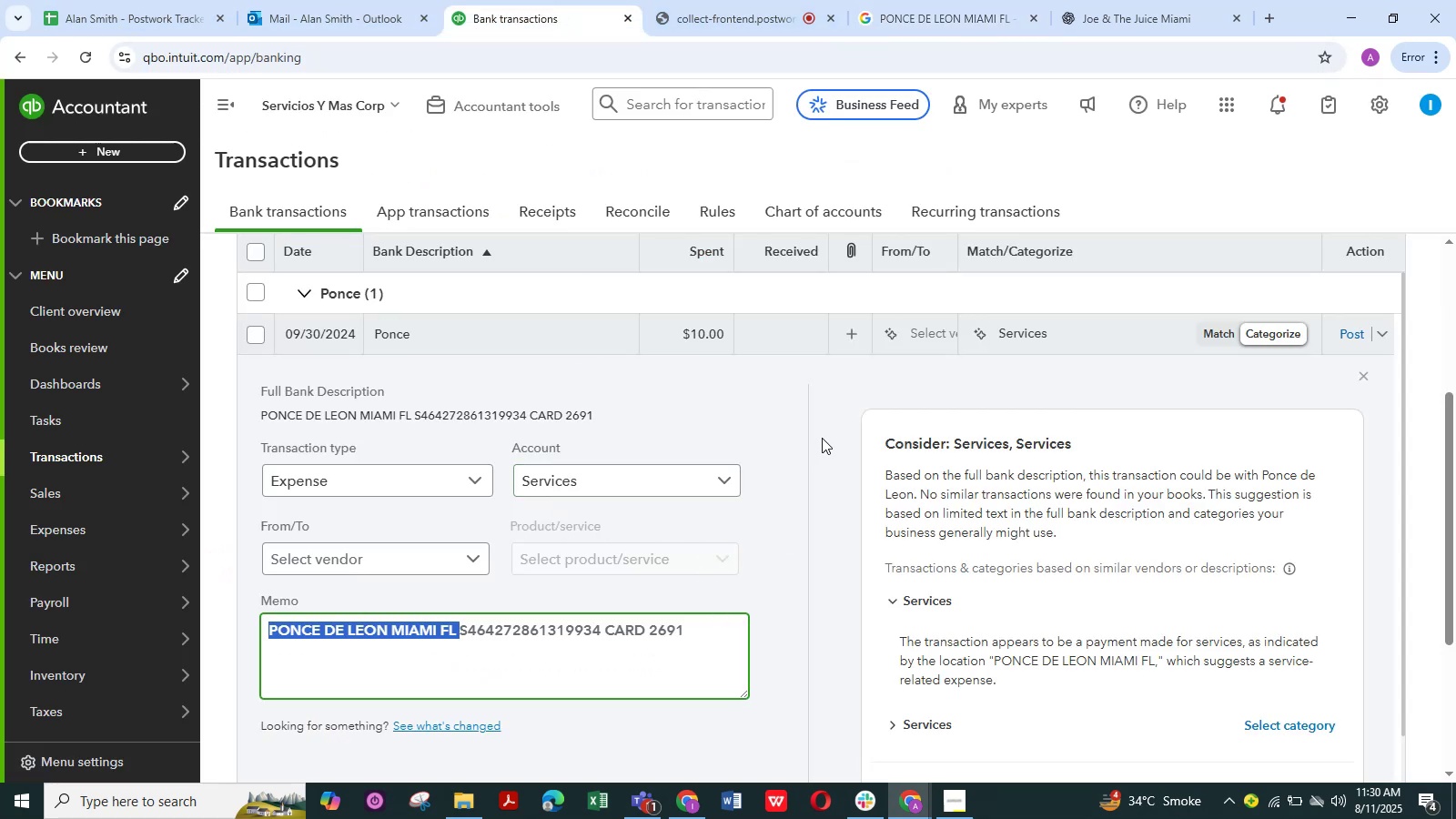 
left_click([724, 485])
 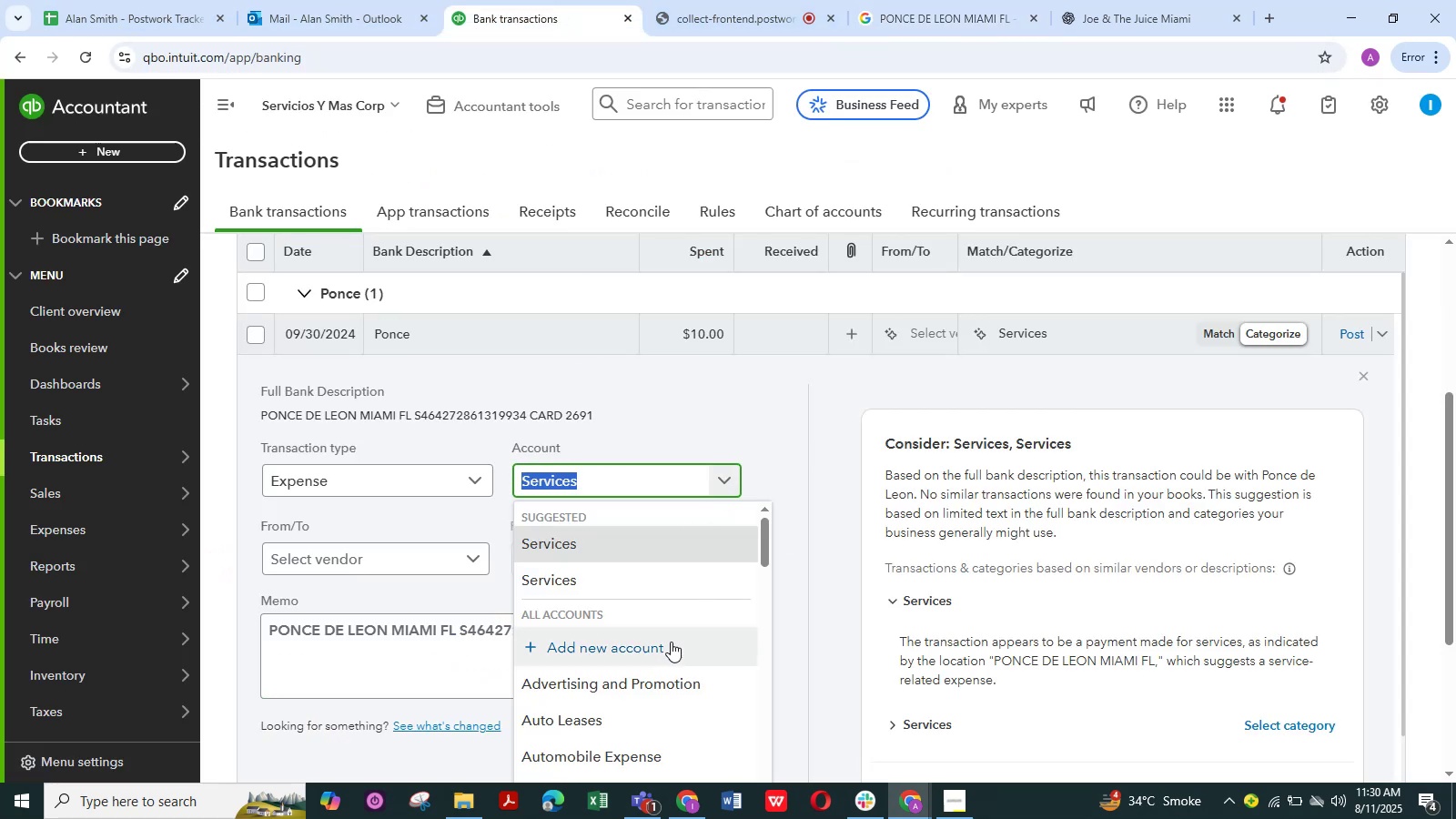 
scroll: coordinate [599, 642], scroll_direction: down, amount: 7.0
 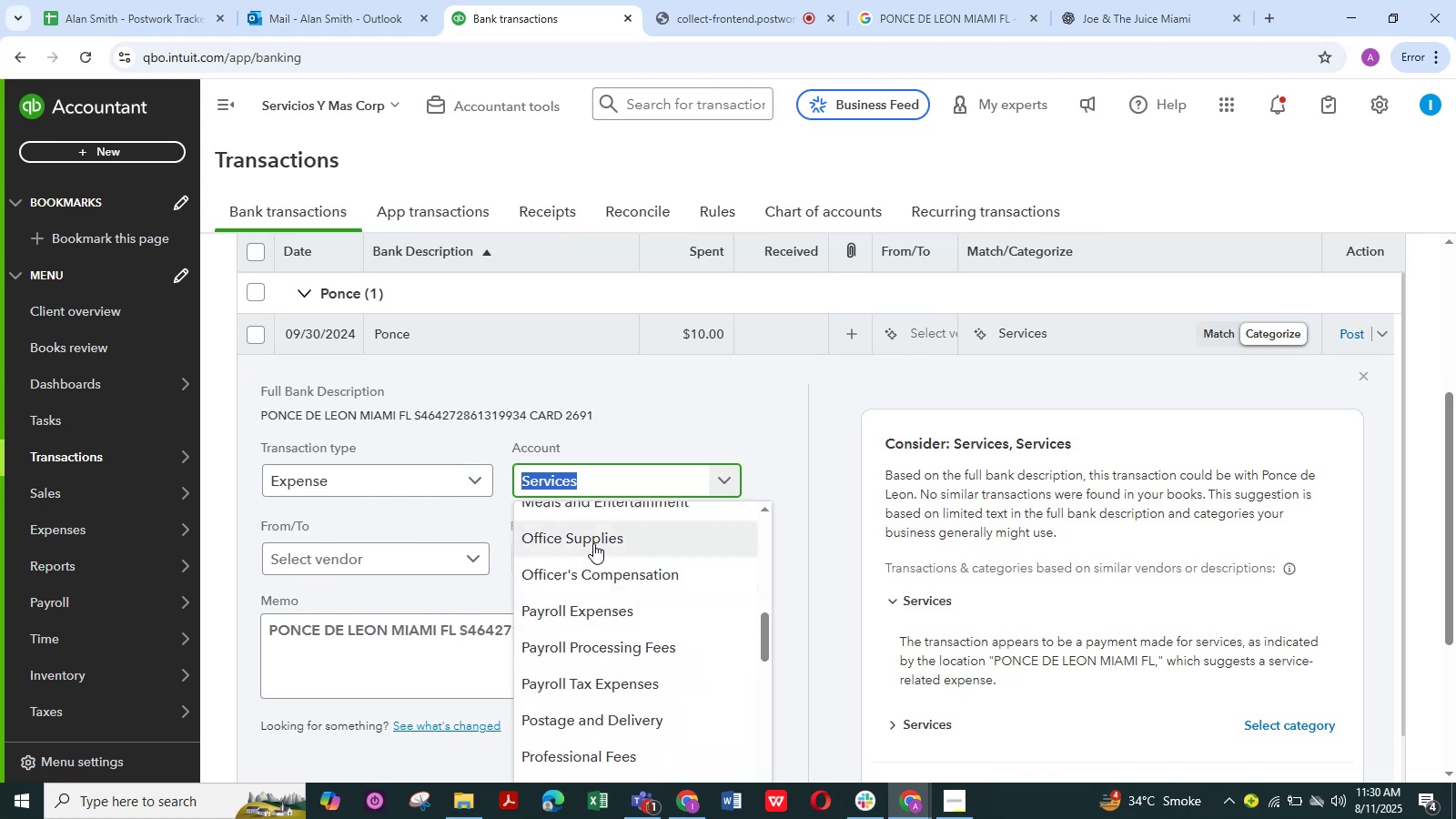 
left_click([594, 542])
 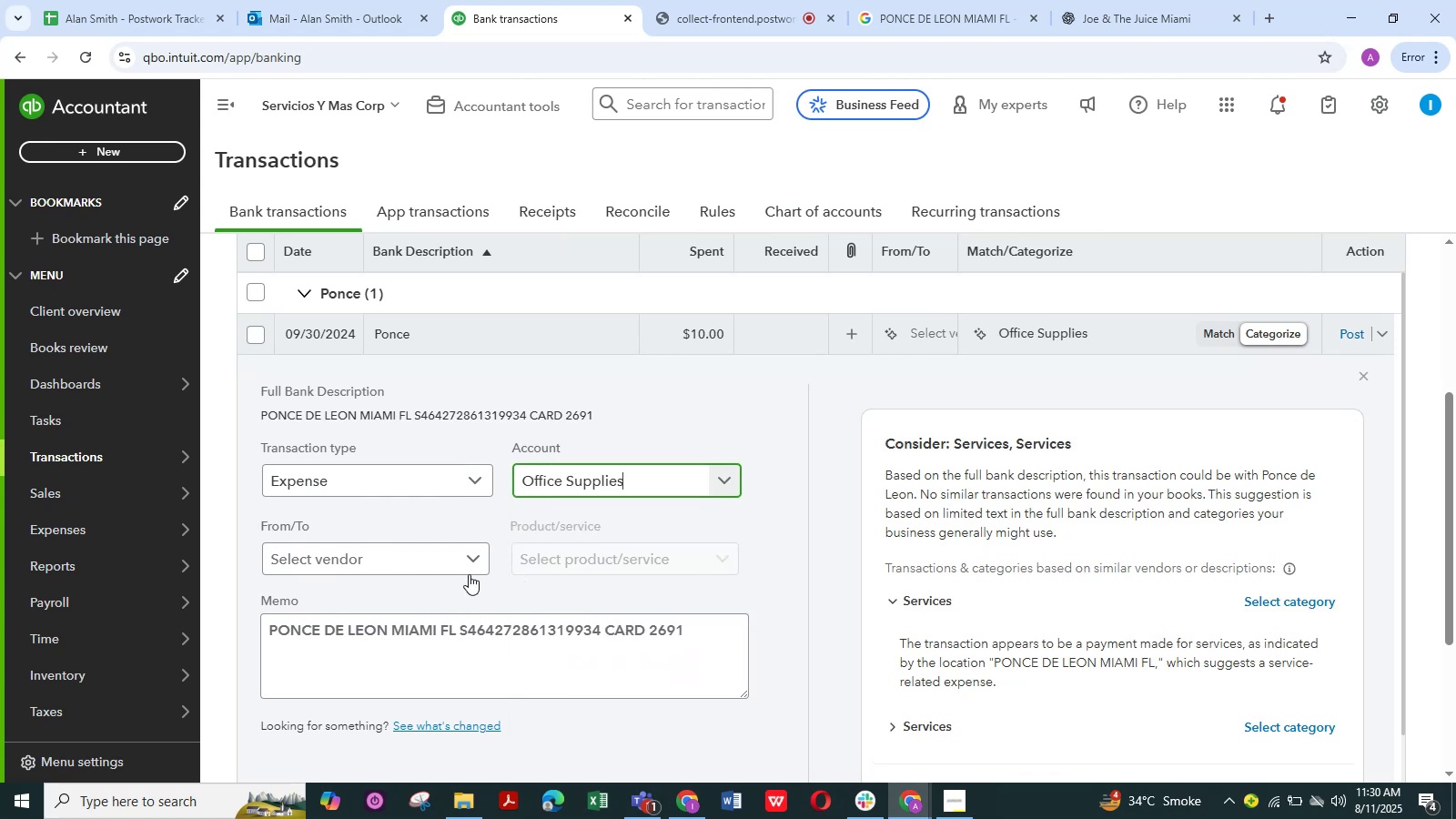 
left_click([474, 560])
 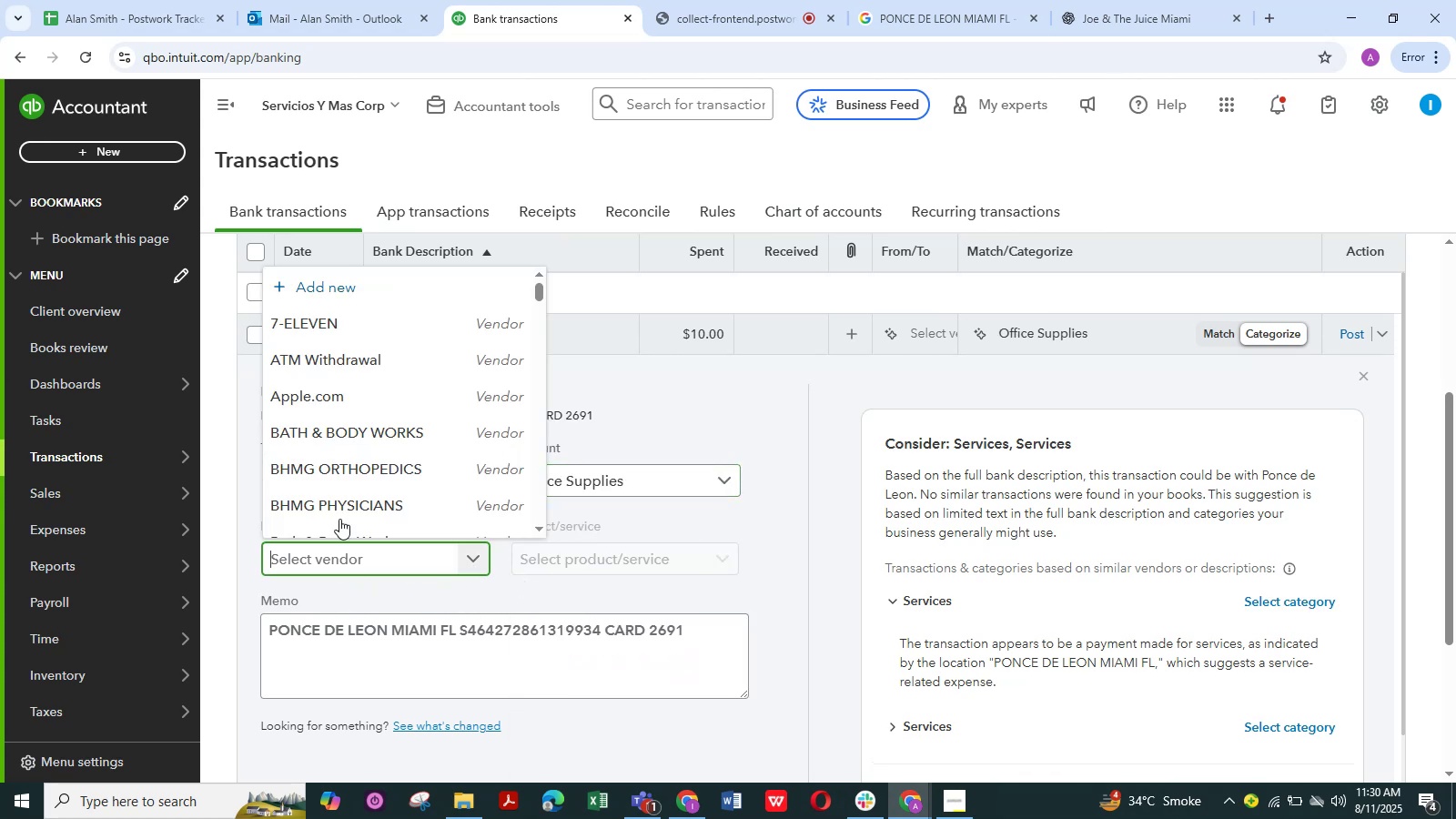 
scroll: coordinate [371, 476], scroll_direction: down, amount: 14.0
 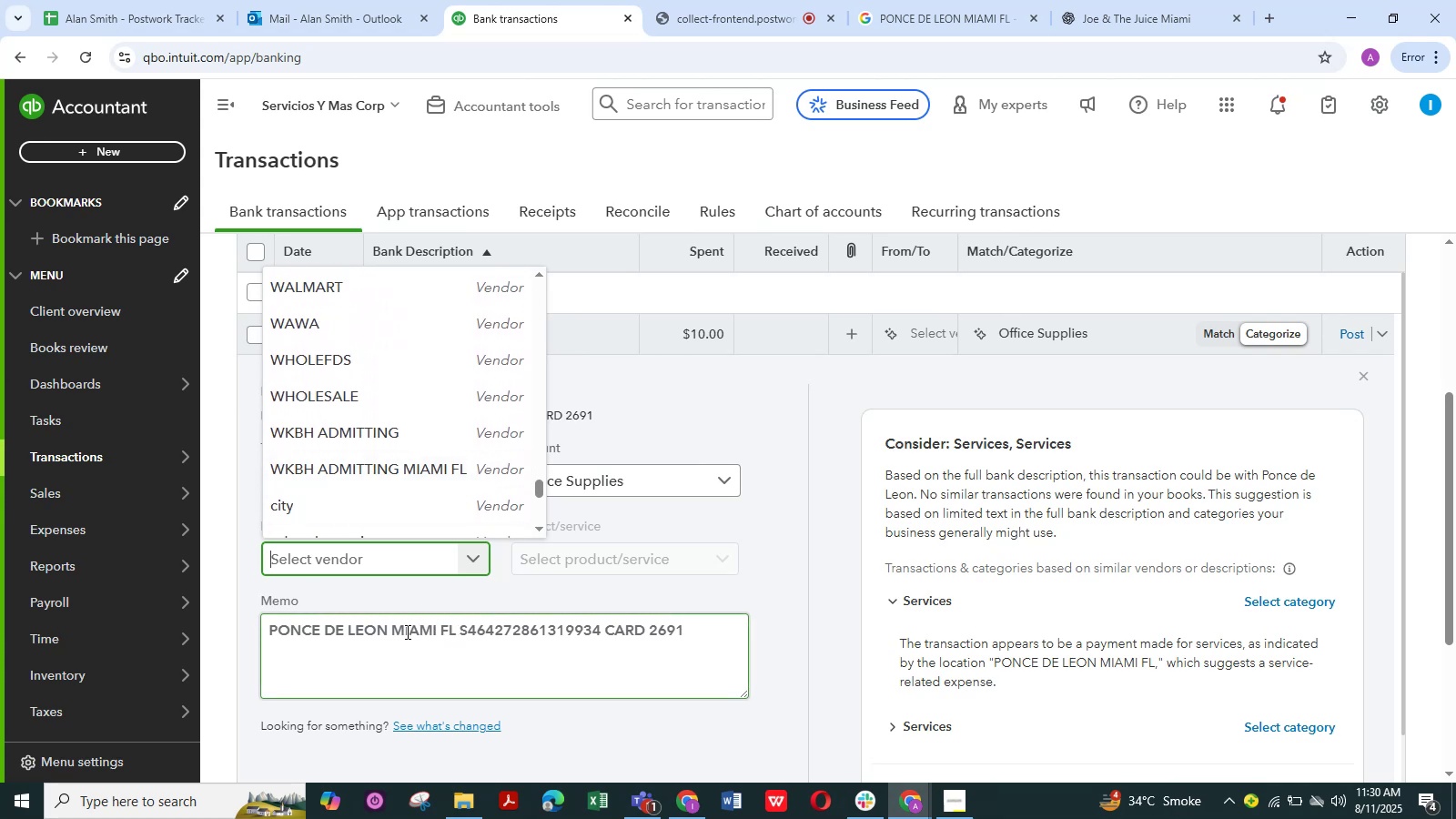 
left_click_drag(start_coordinate=[387, 631], to_coordinate=[223, 626])
 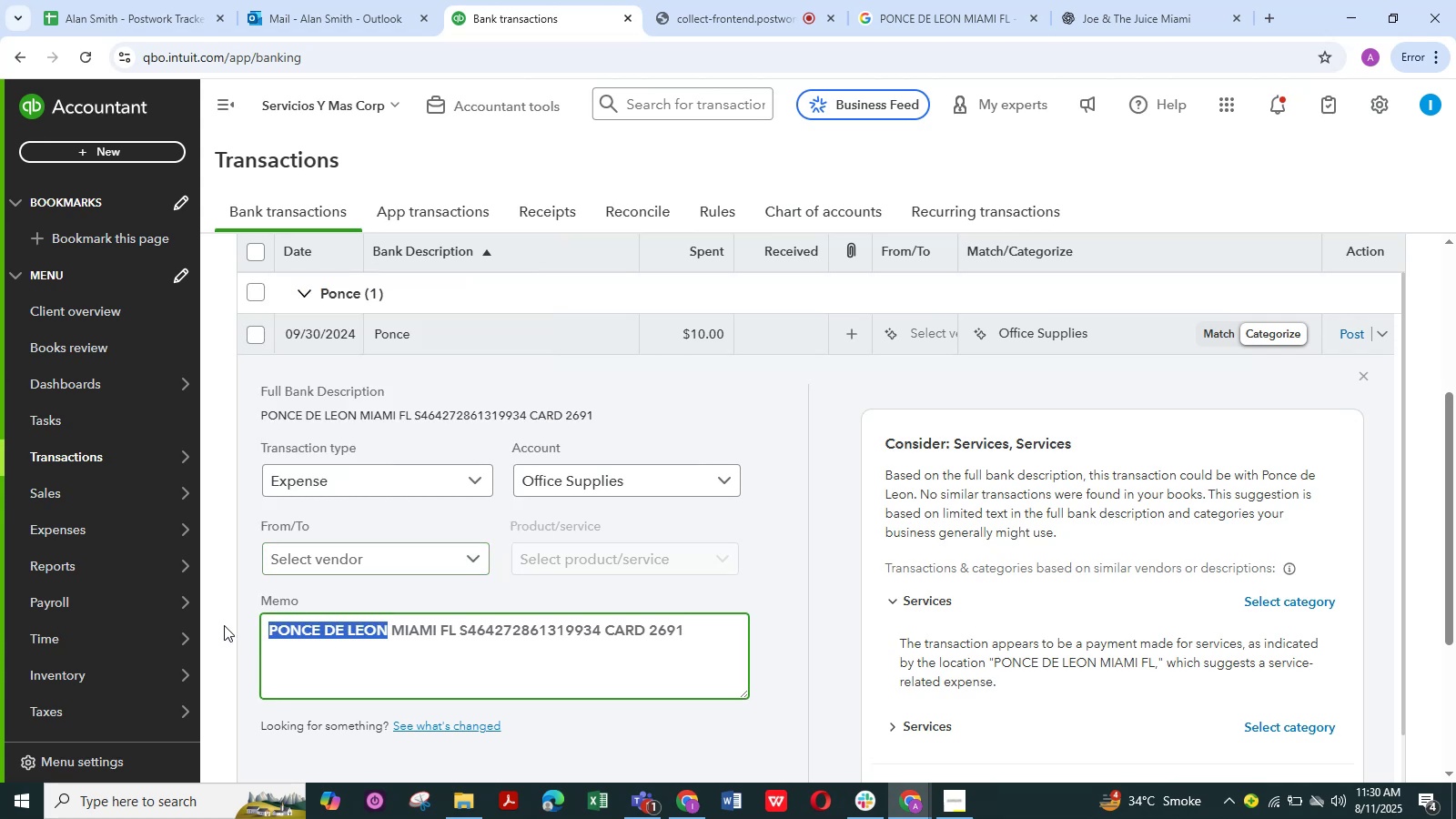 
key(Control+C)
 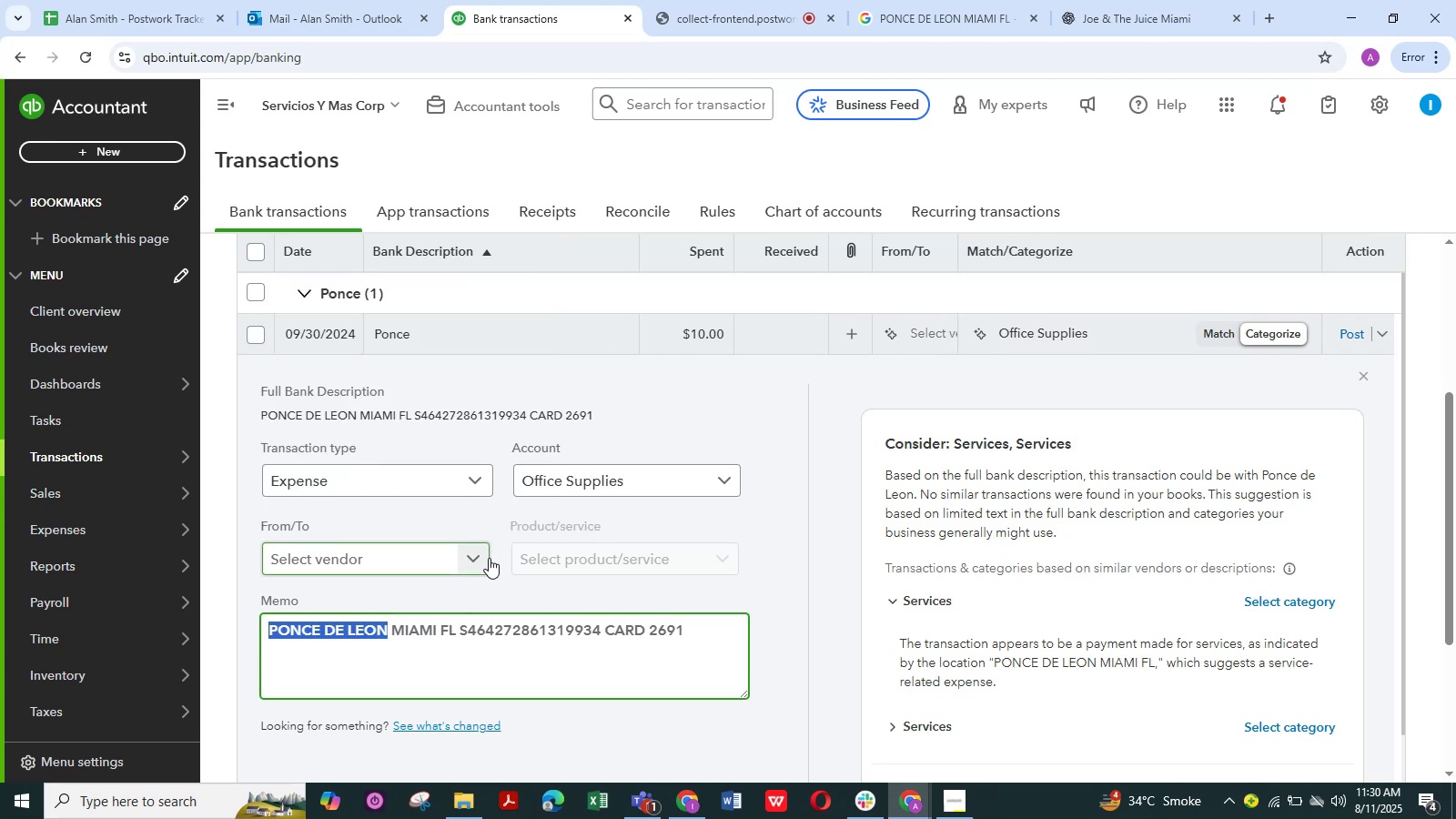 
left_click([477, 559])
 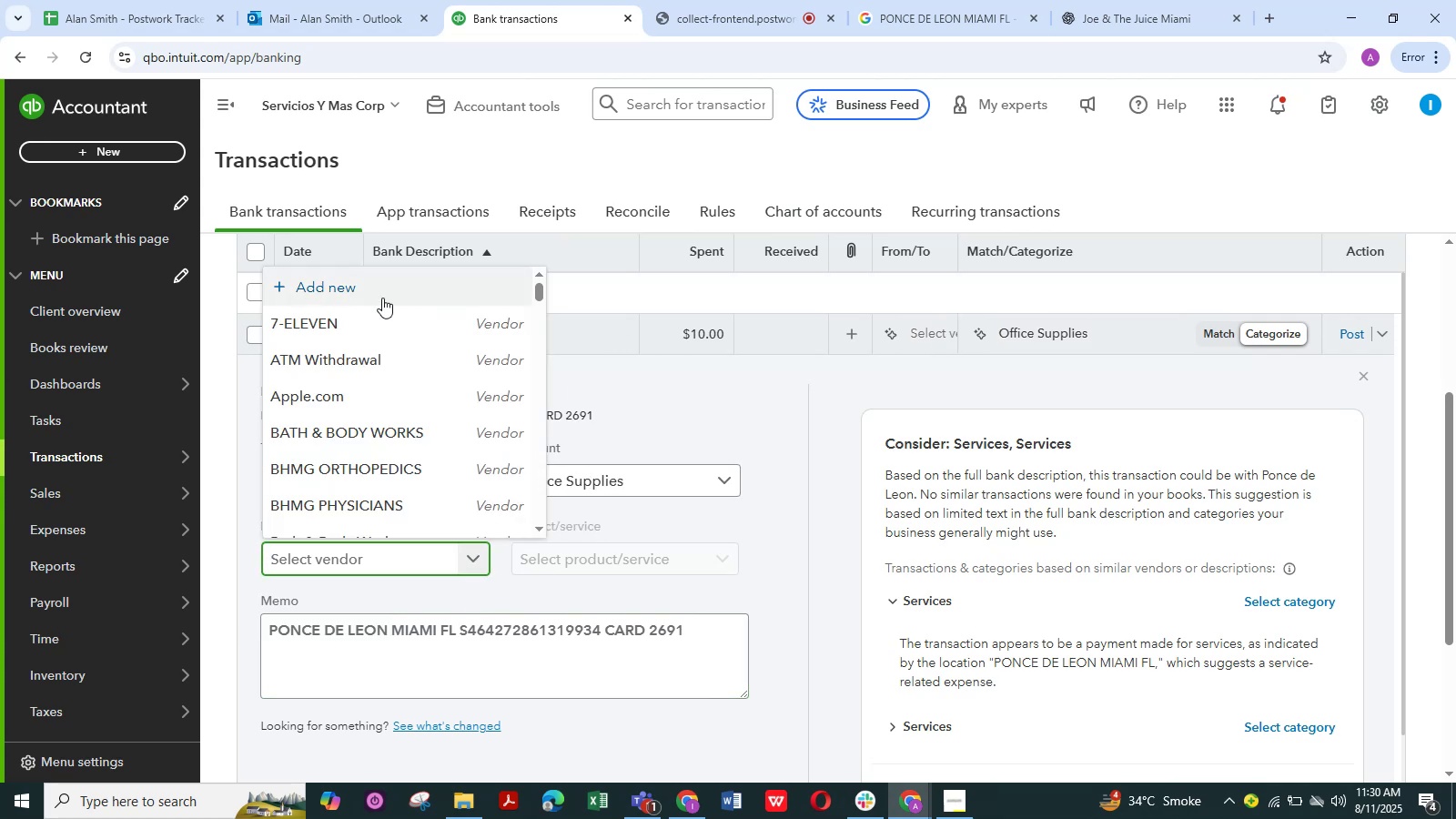 
left_click([349, 284])
 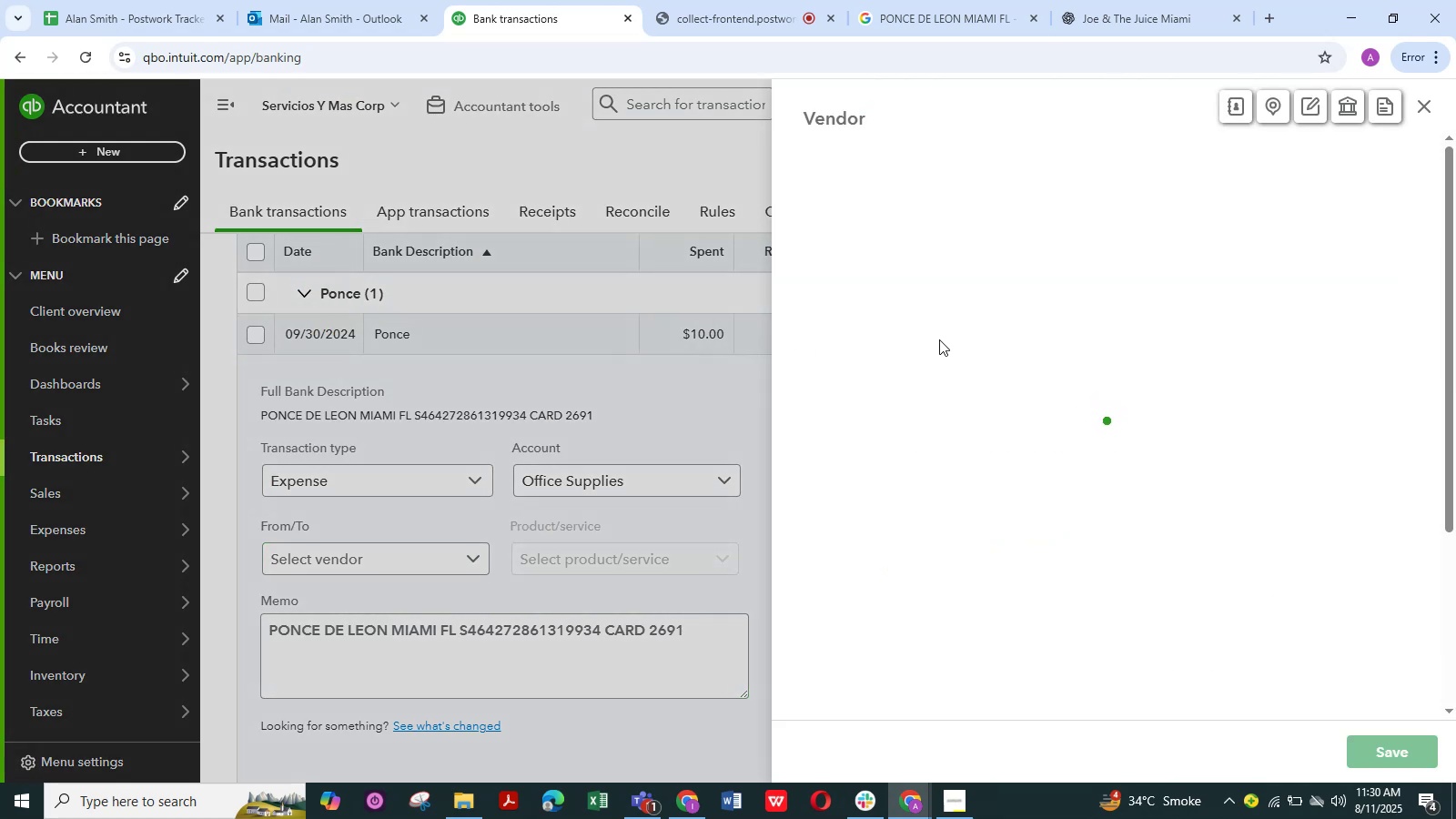 
mouse_move([1257, 261])
 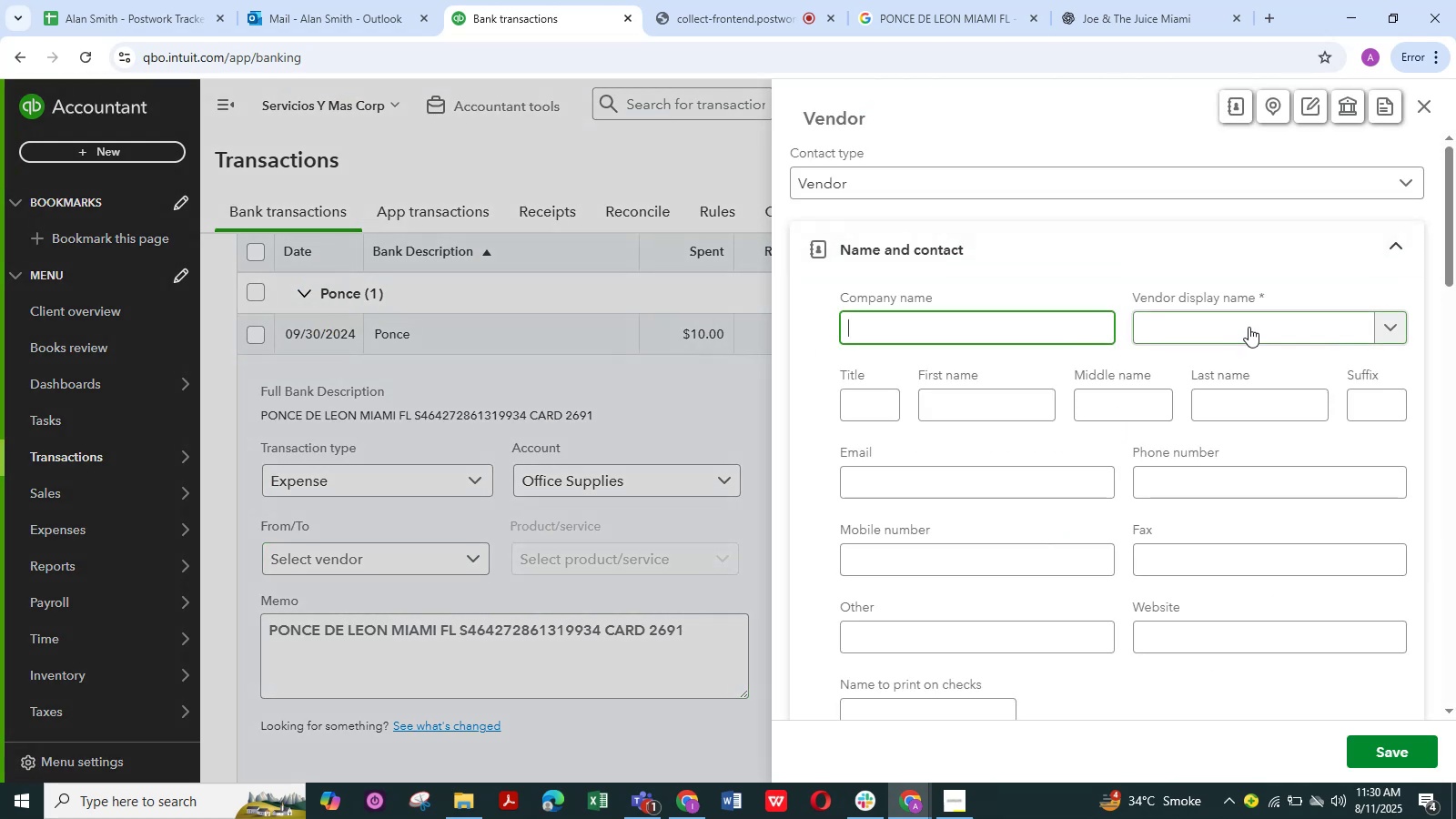 
left_click([1249, 327])
 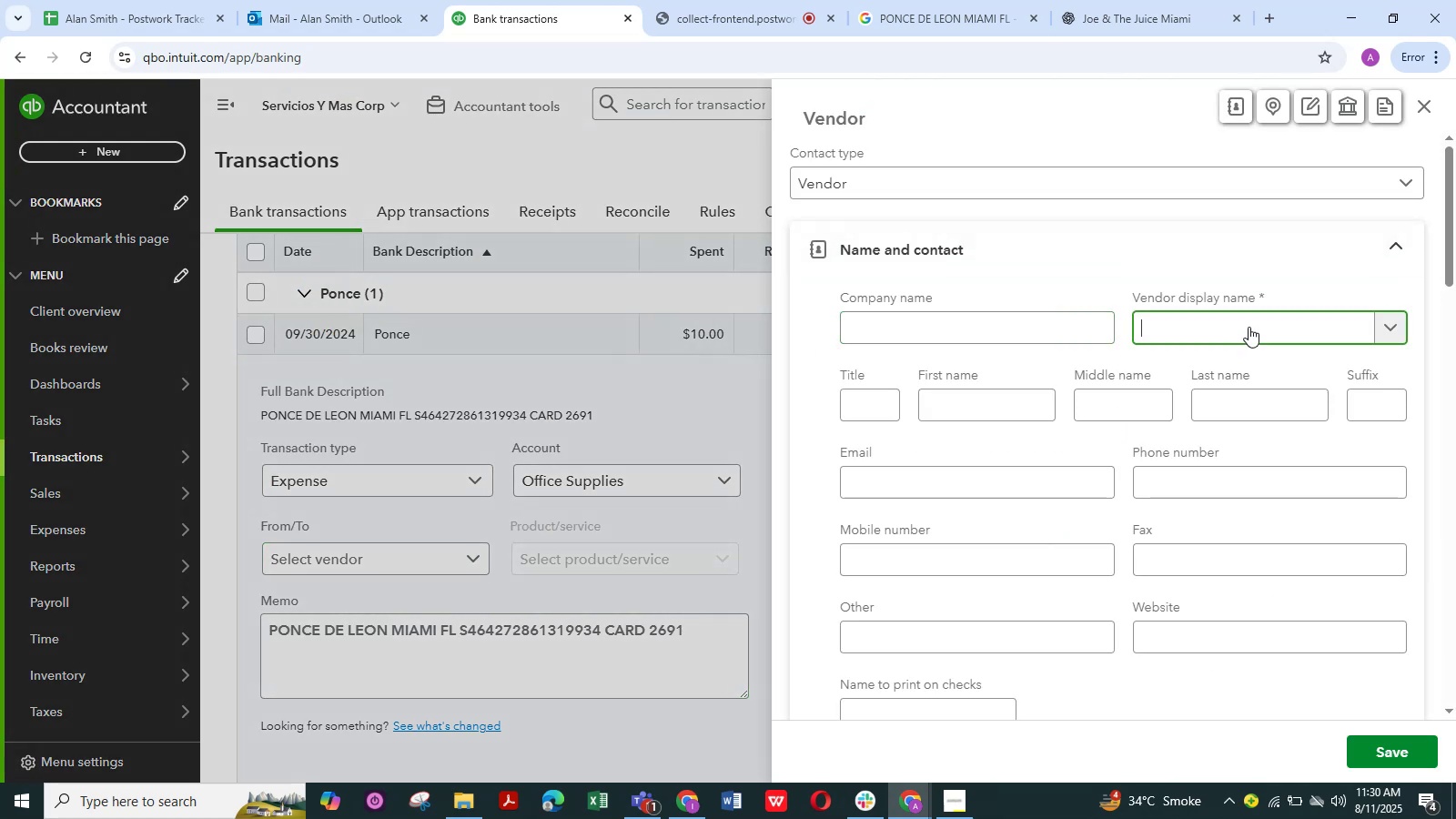 
key(Control+V)
 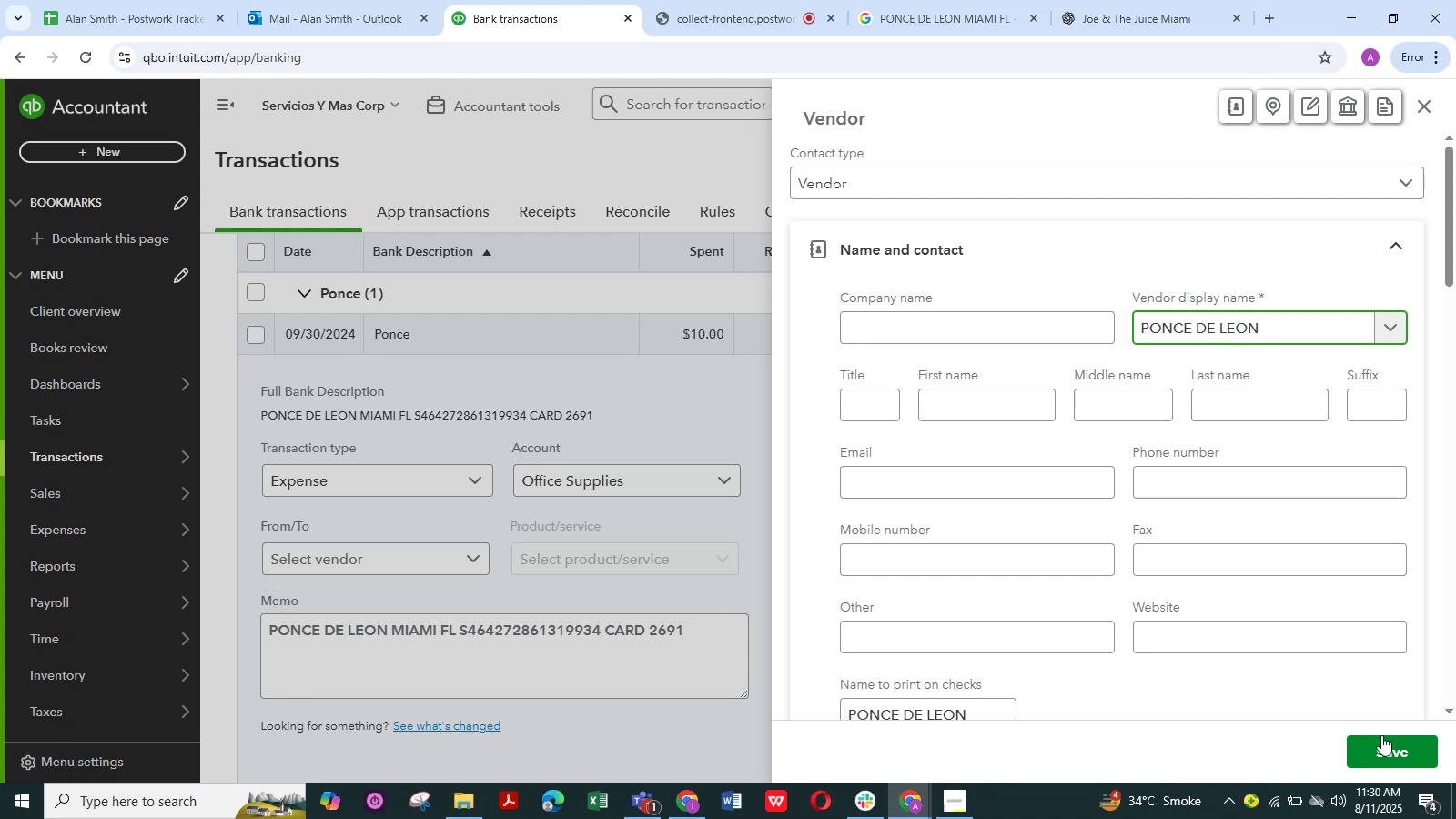 
left_click([1390, 746])
 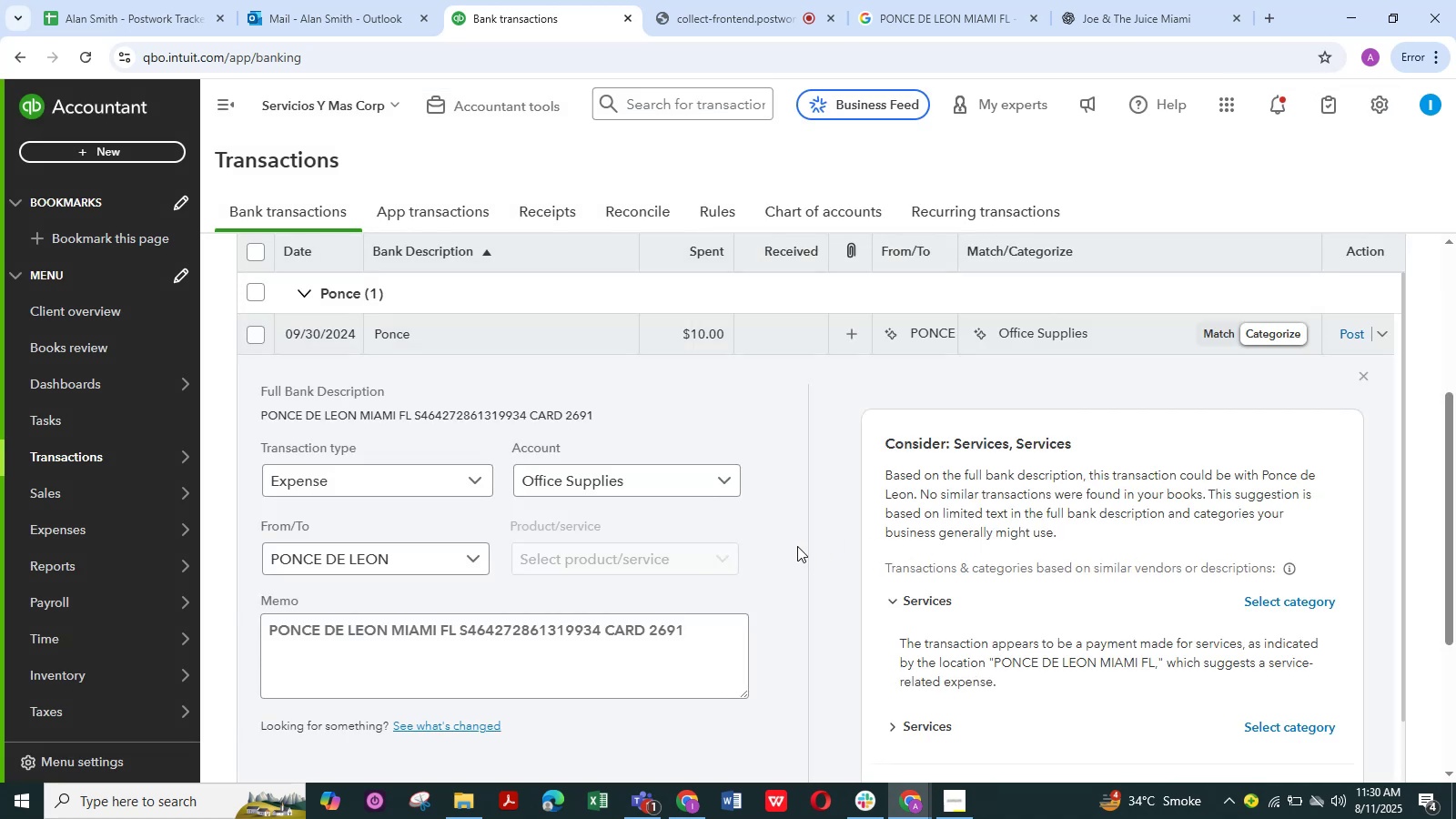 
scroll: coordinate [791, 611], scroll_direction: down, amount: 5.0
 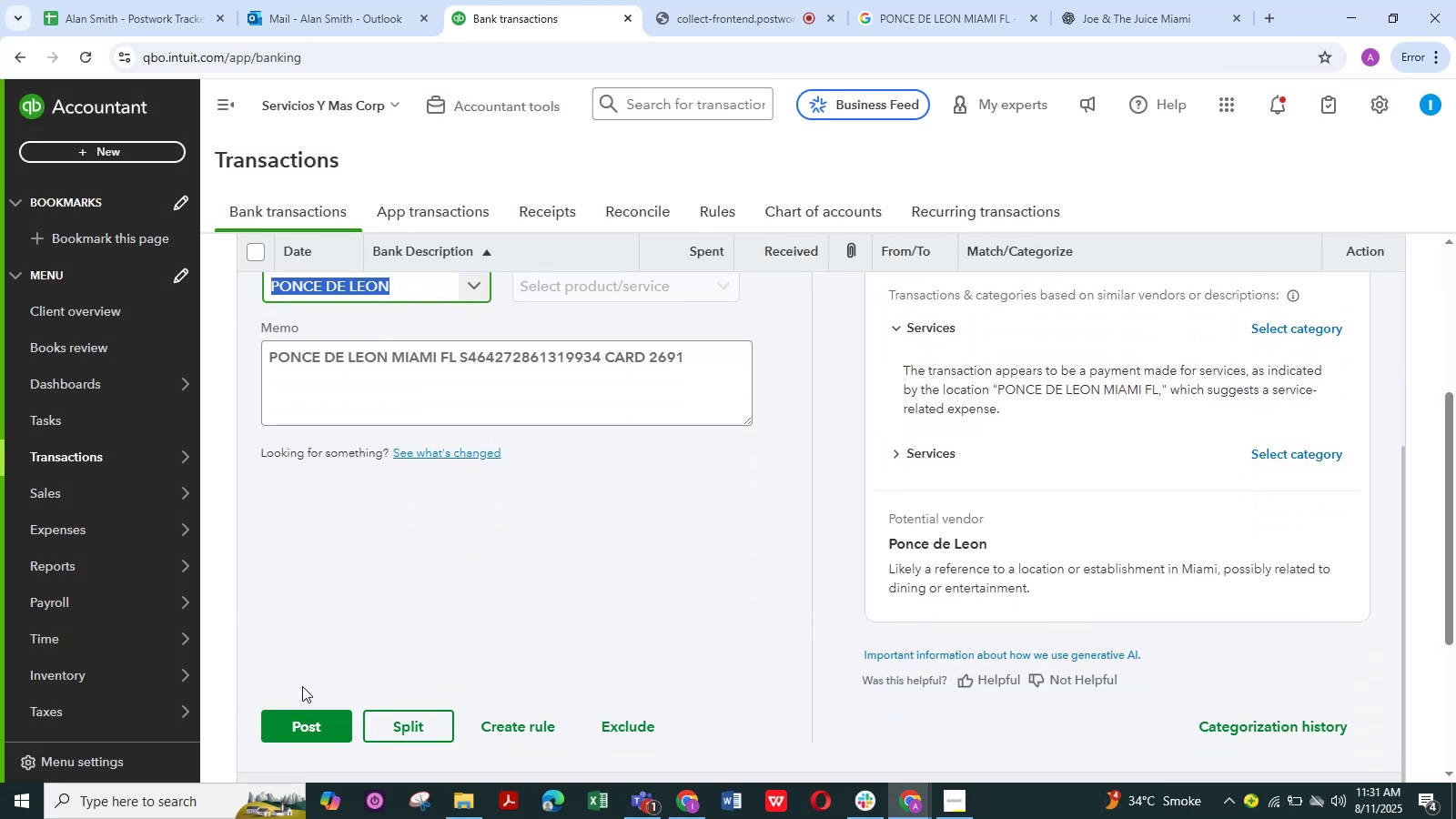 
left_click([298, 731])
 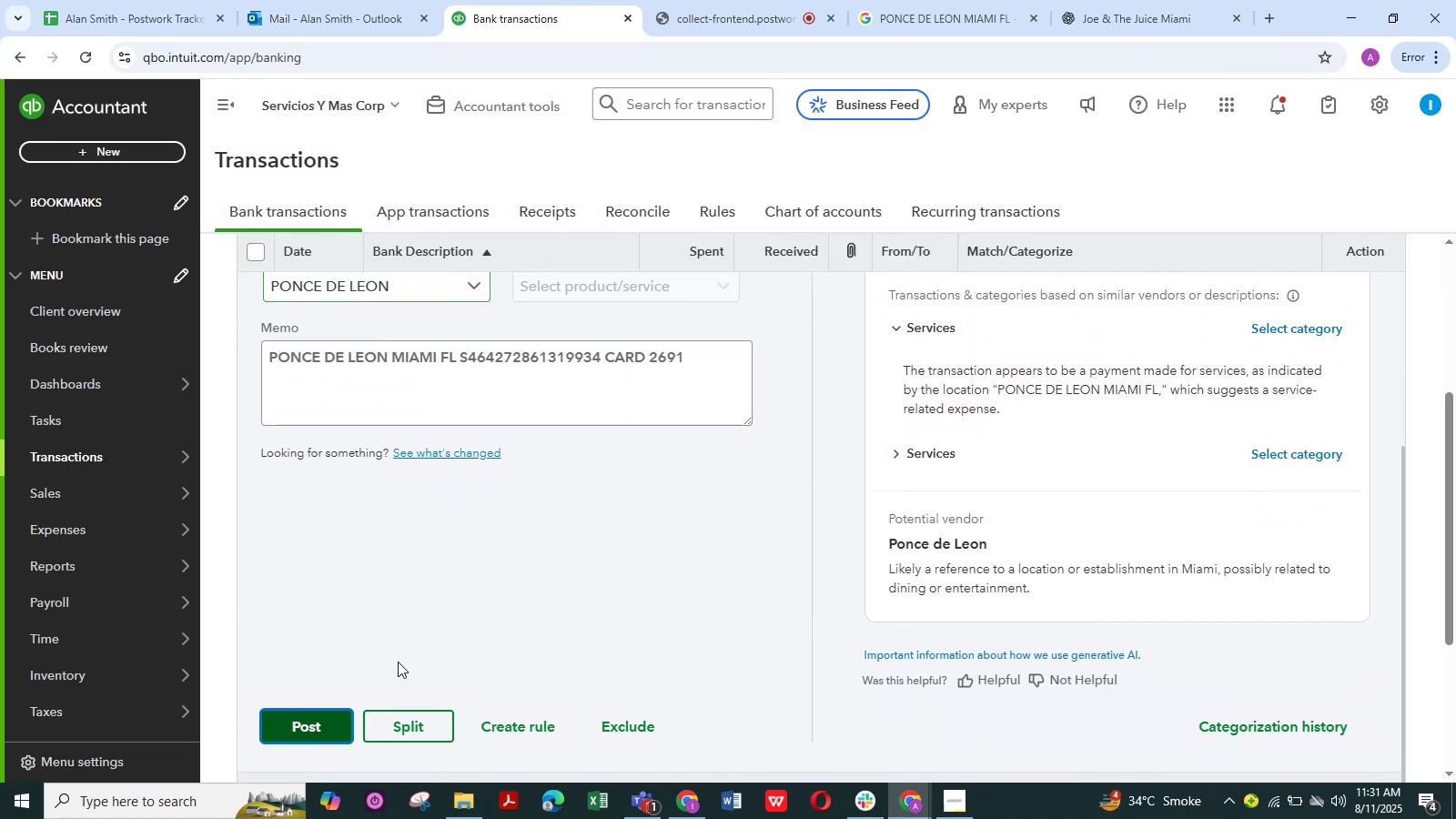 
mouse_move([472, 565])
 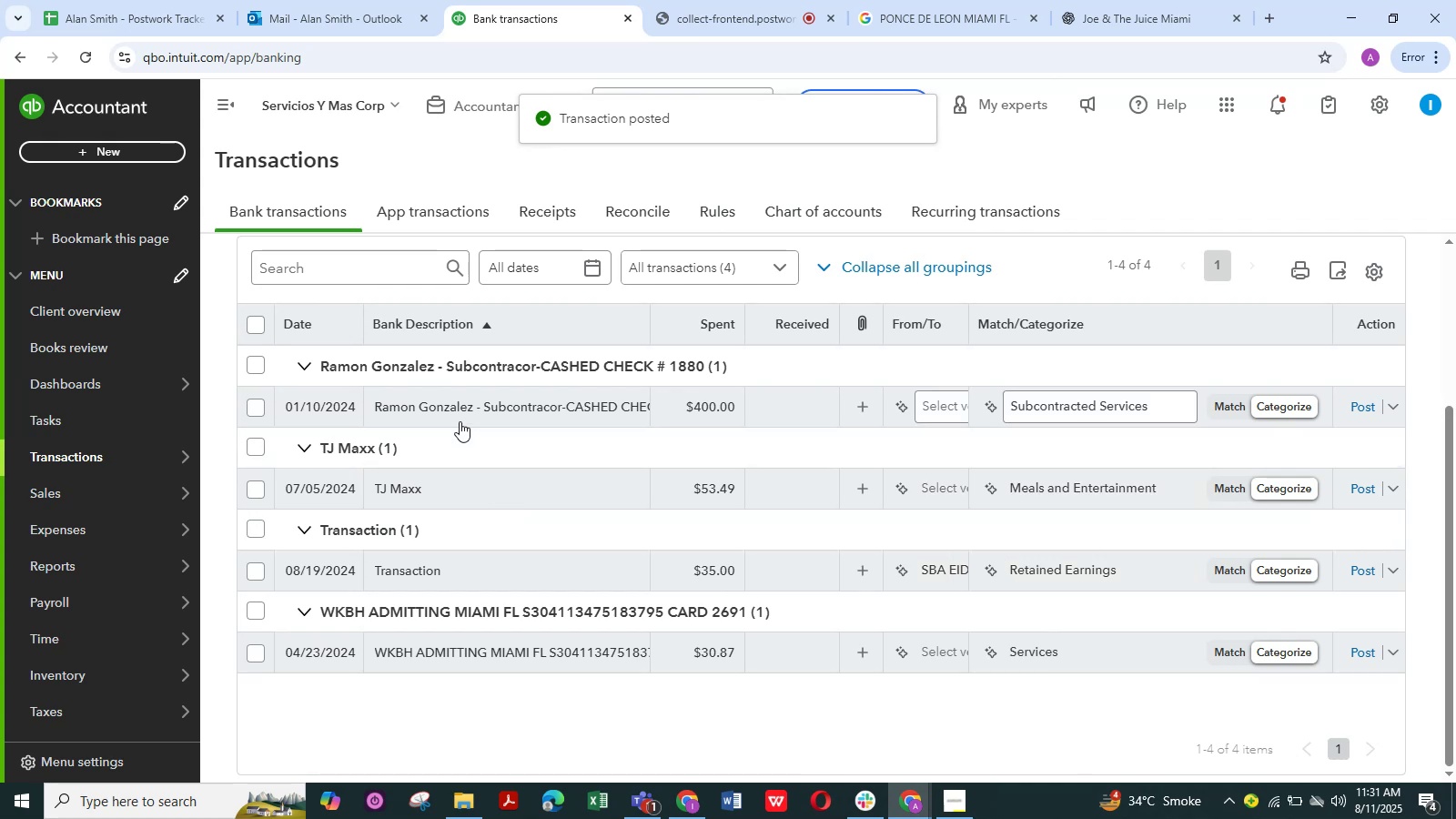 
mouse_move([445, 404])
 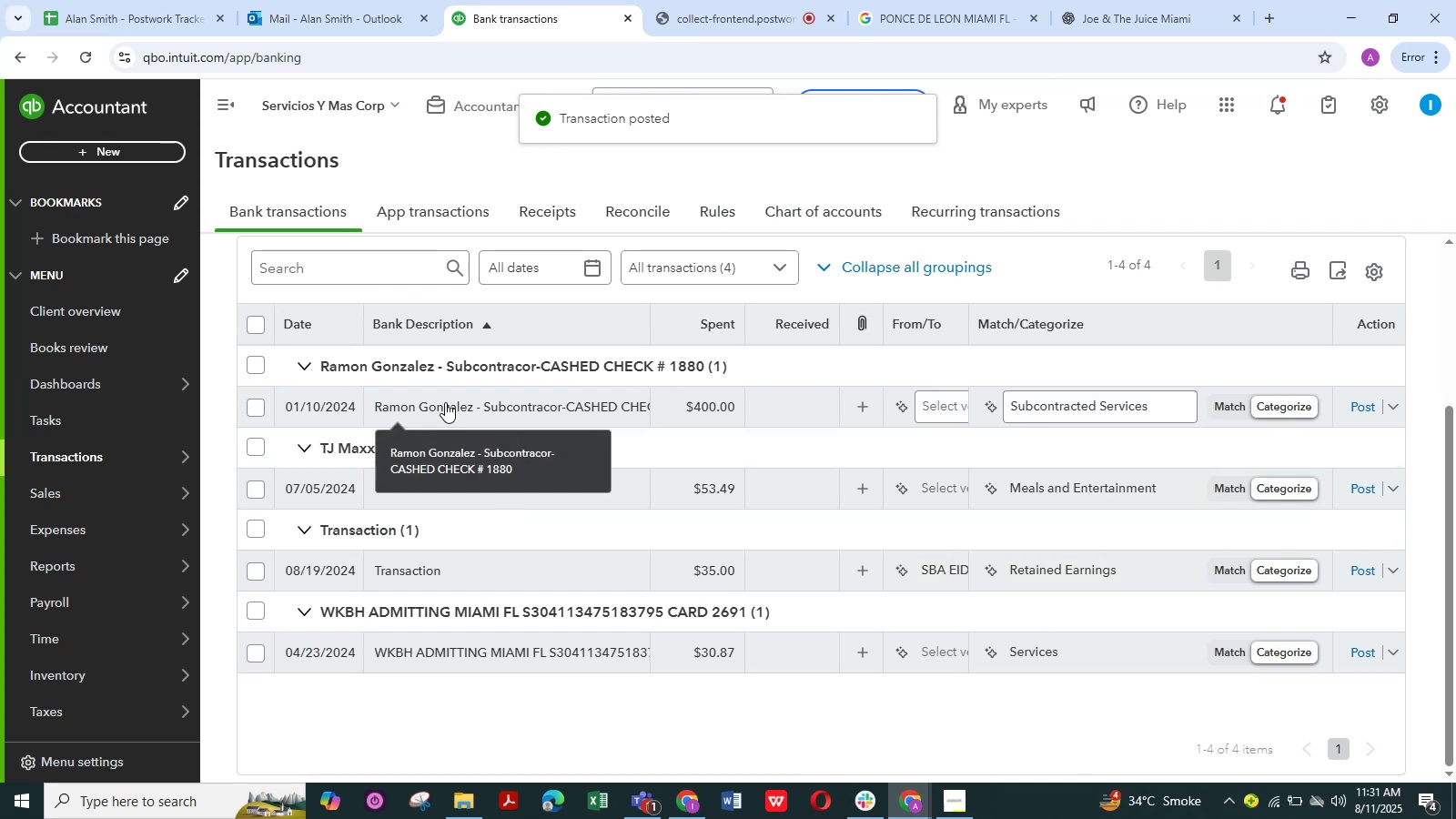 
left_click([445, 402])
 